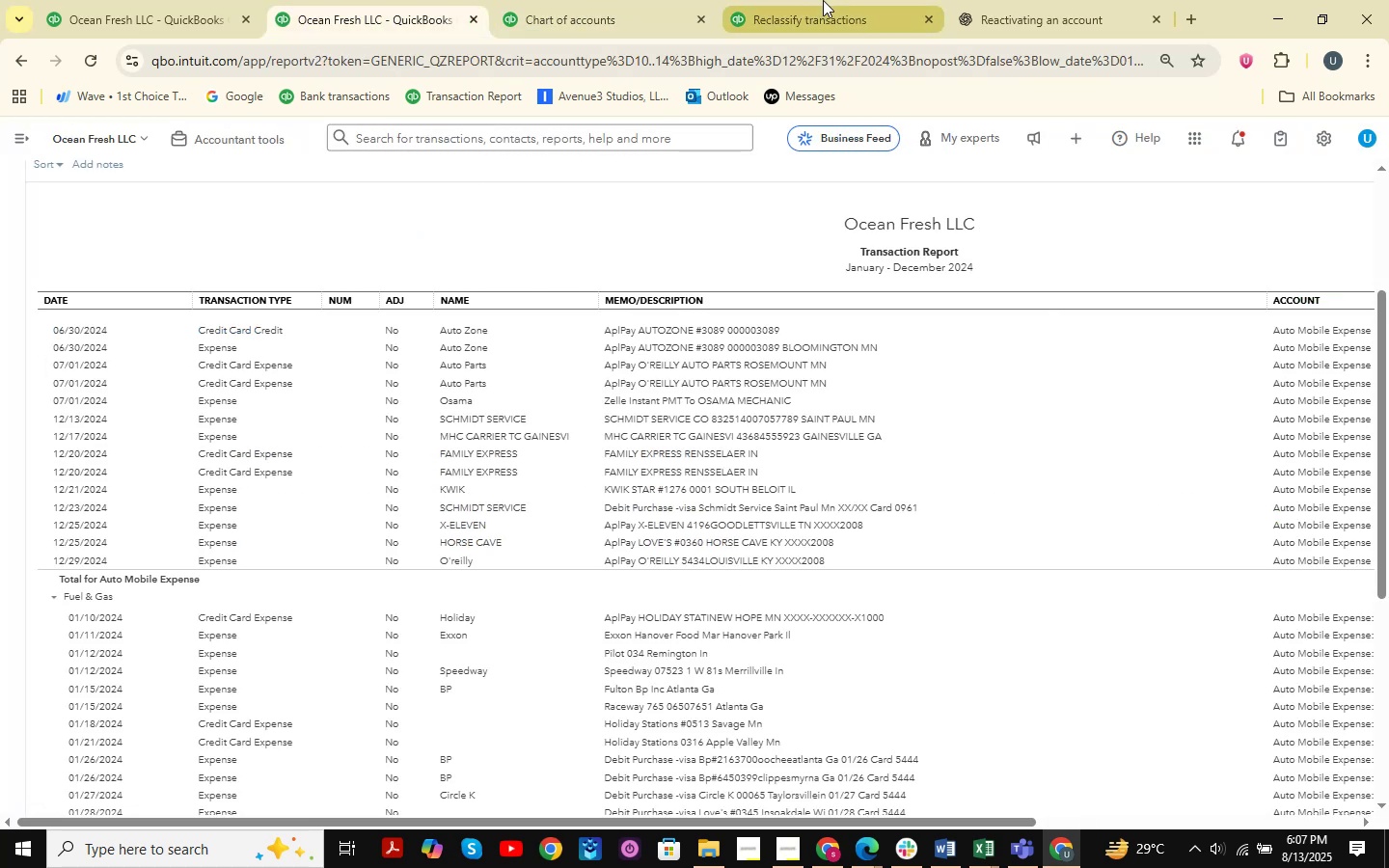 
left_click([823, 0])
 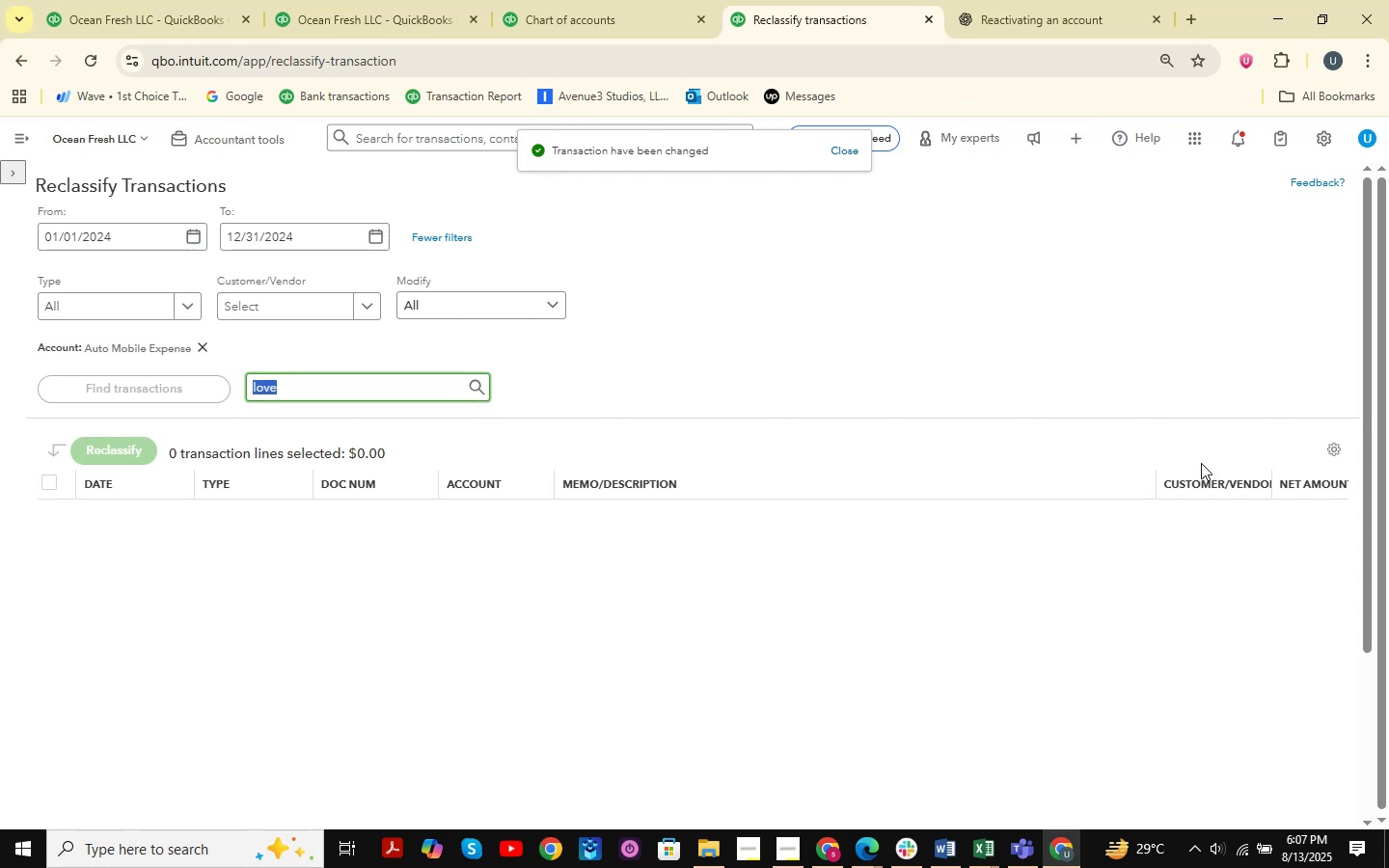 
type(eleven)
 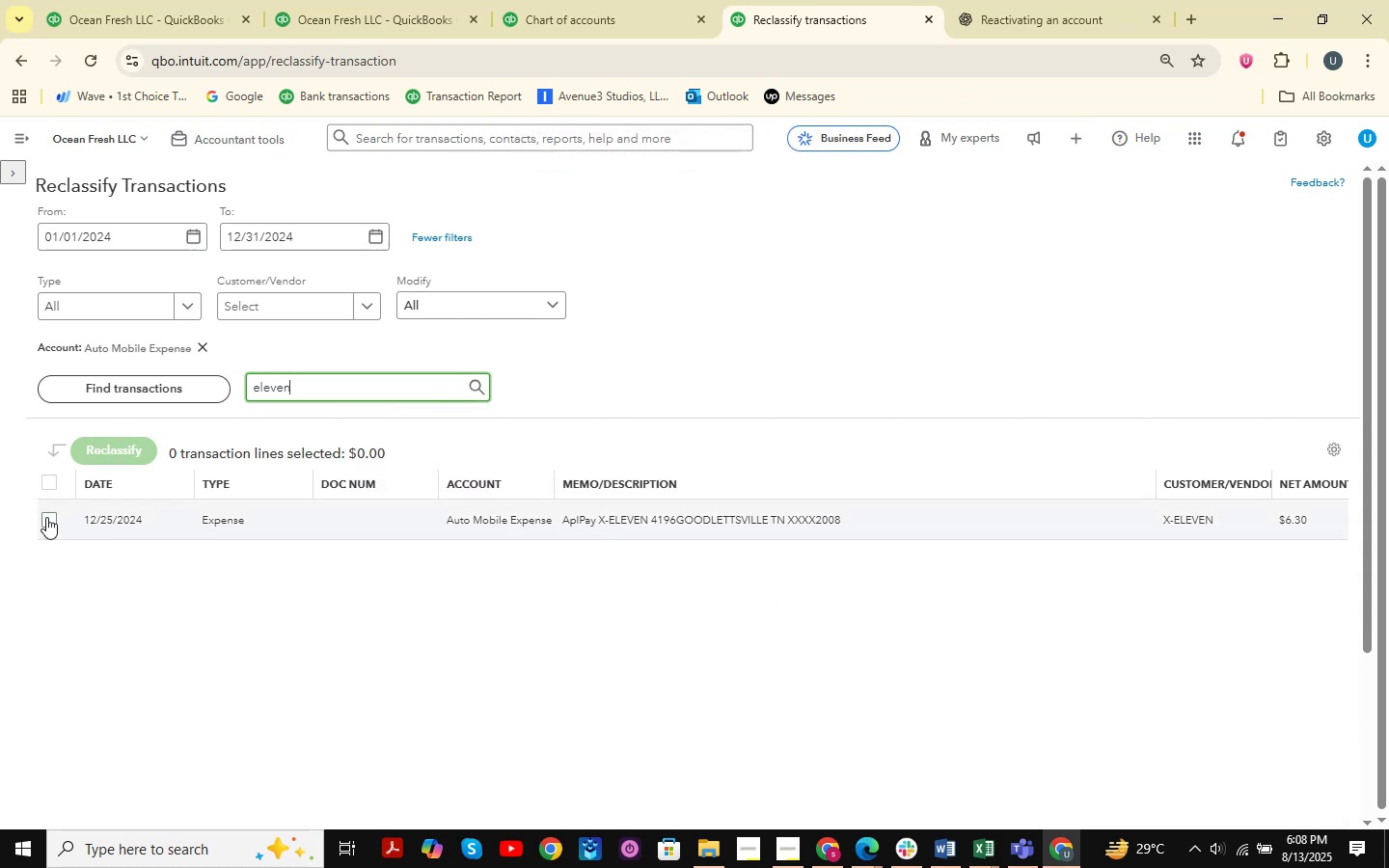 
double_click([98, 465])
 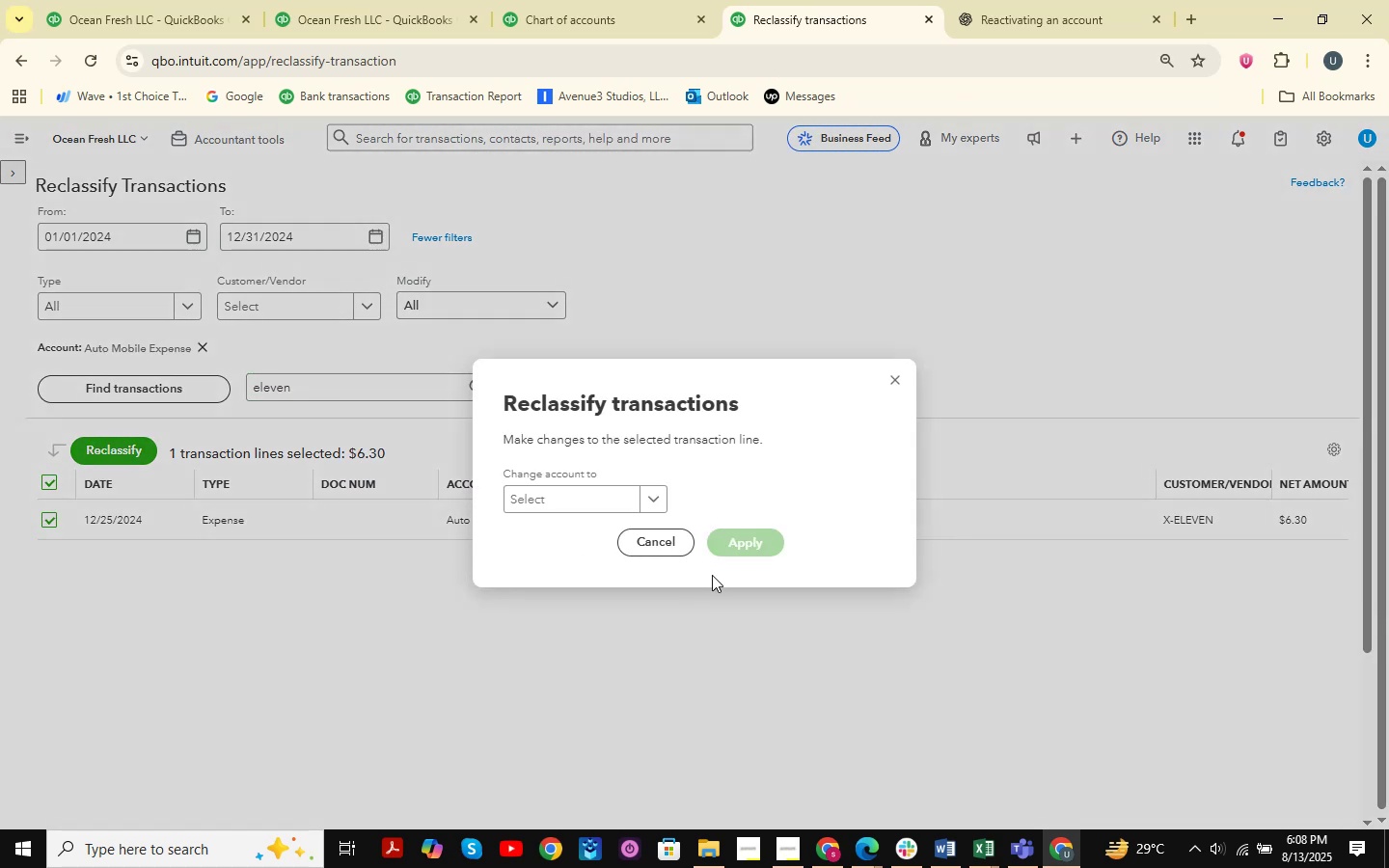 
left_click([608, 507])
 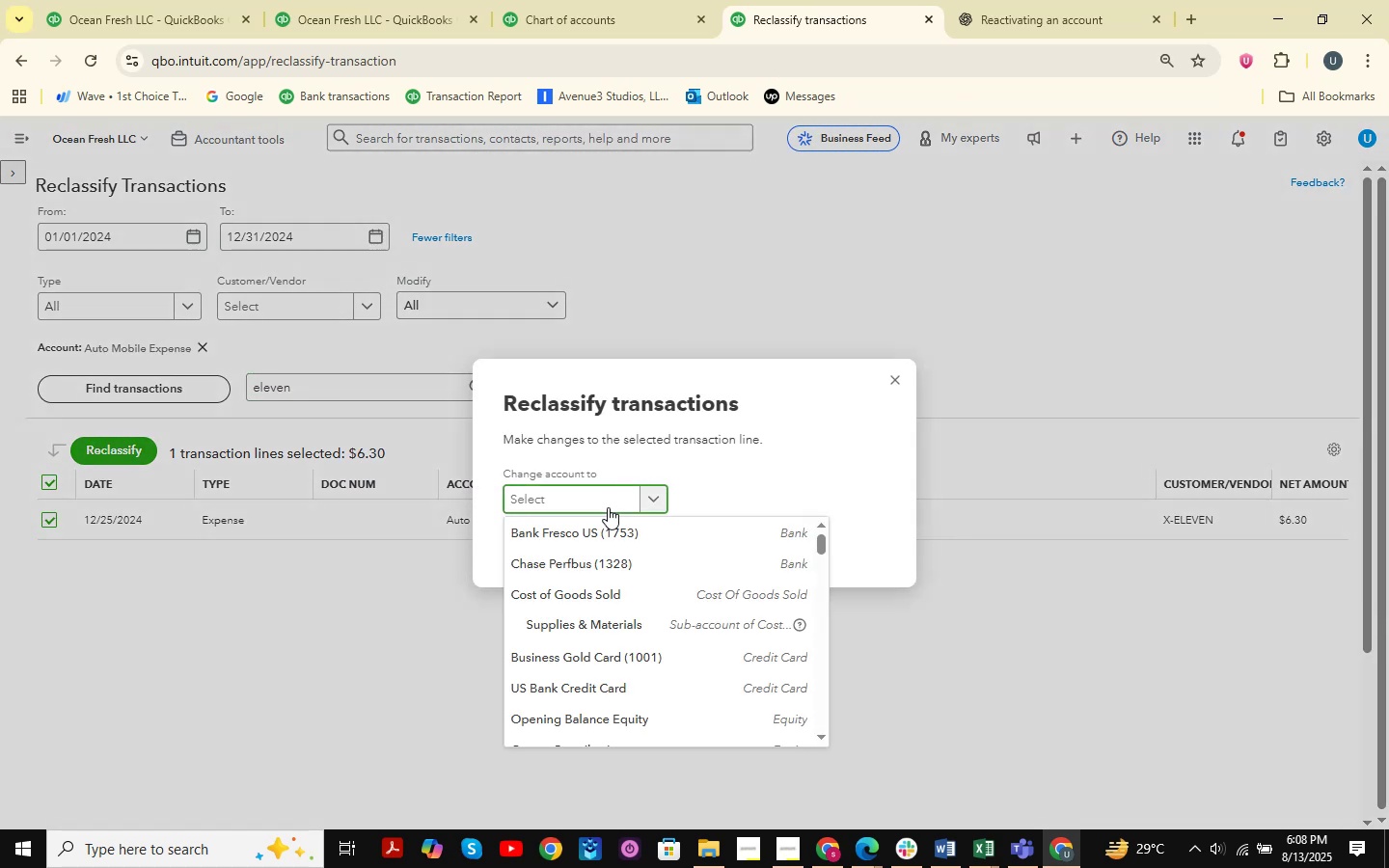 
type(fuel)
 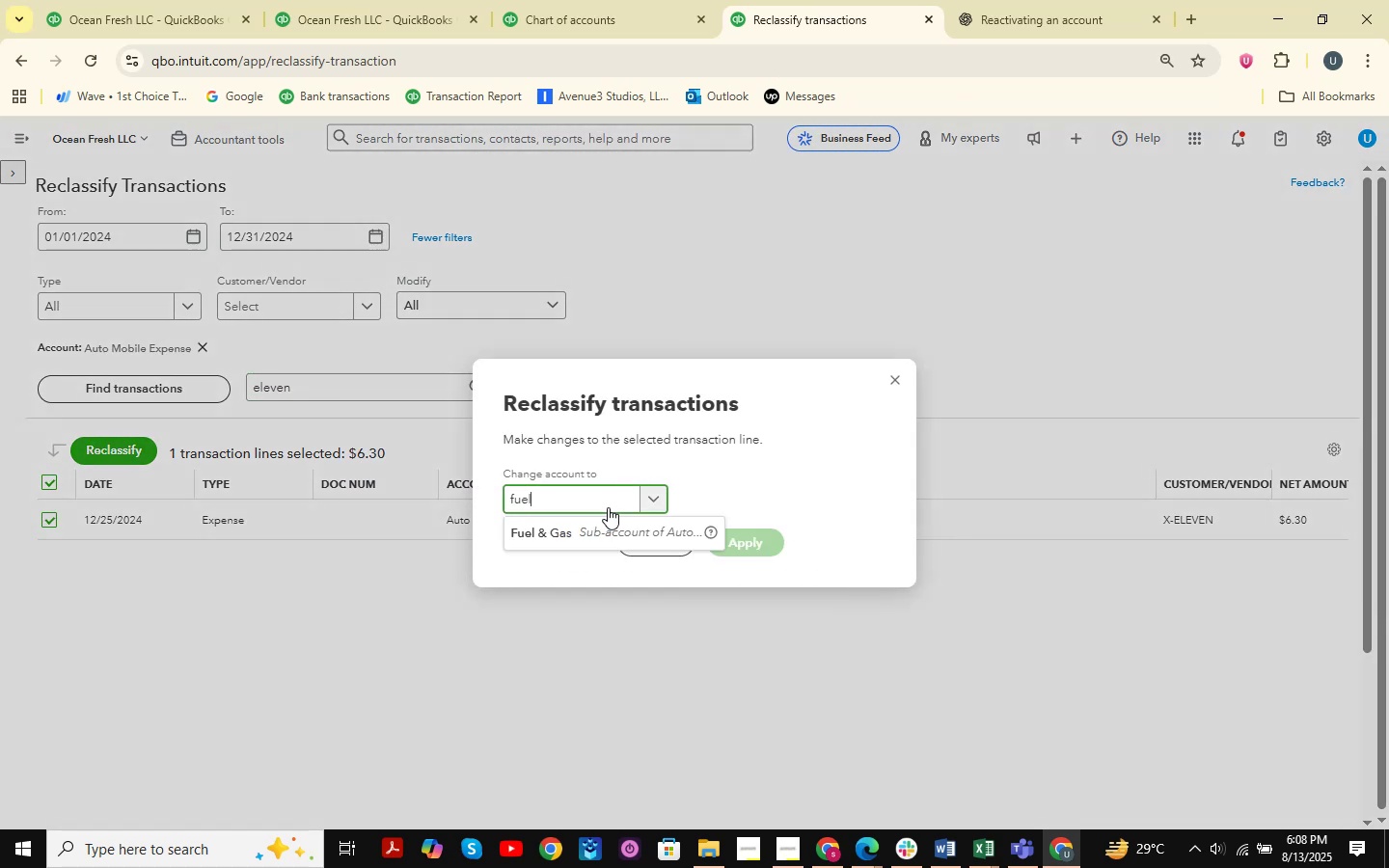 
key(ArrowDown)
 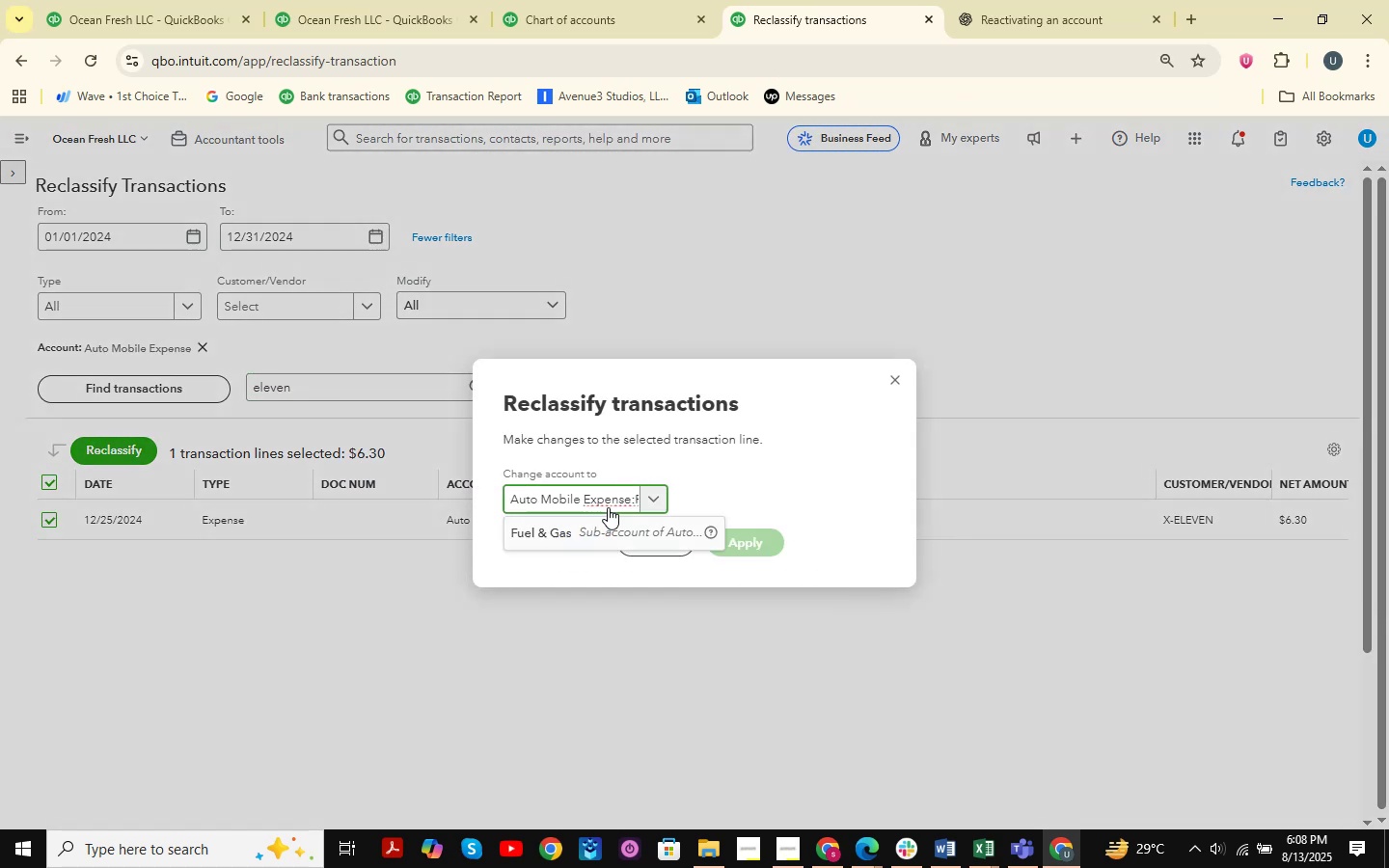 
key(Enter)
 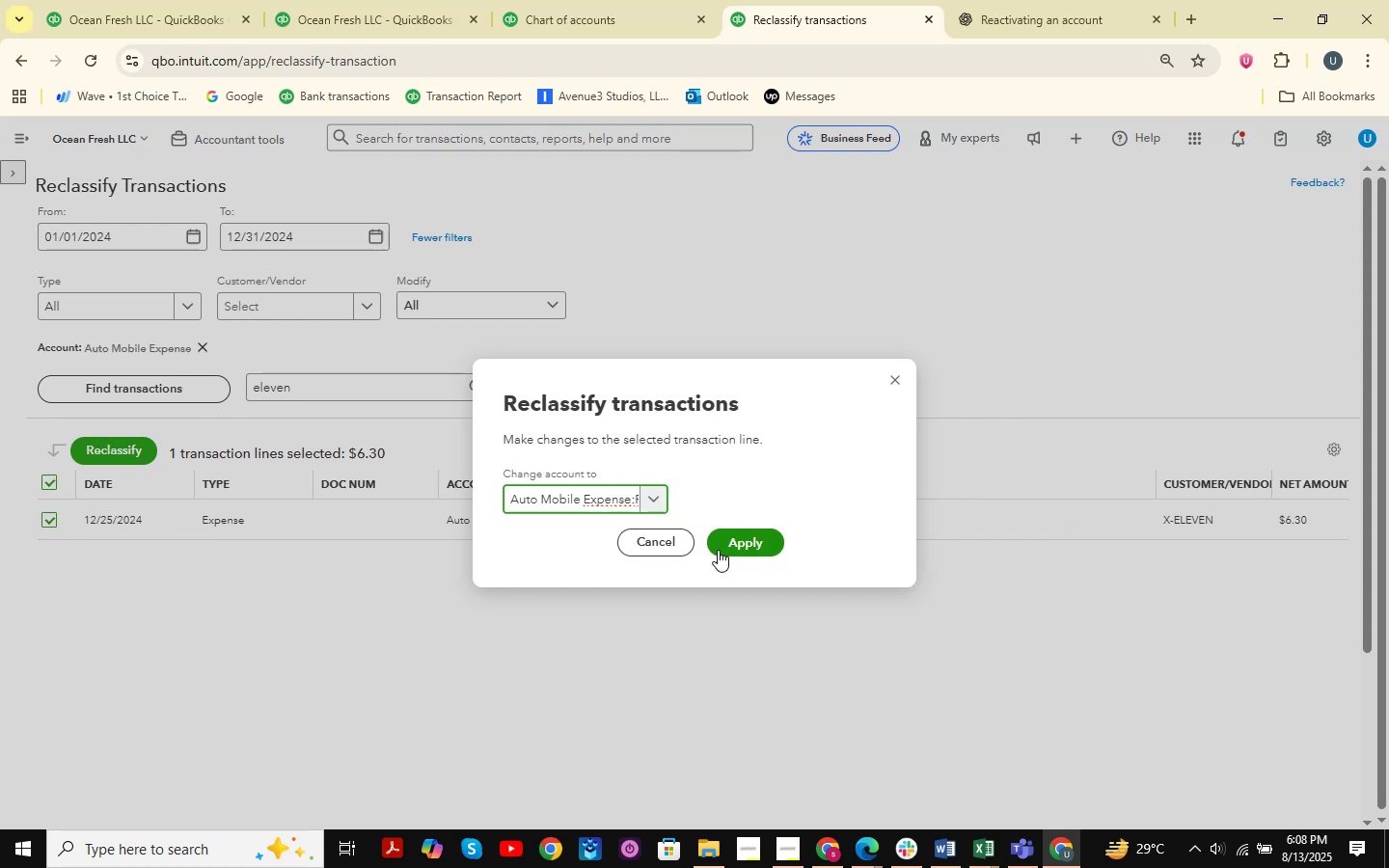 
left_click([746, 548])
 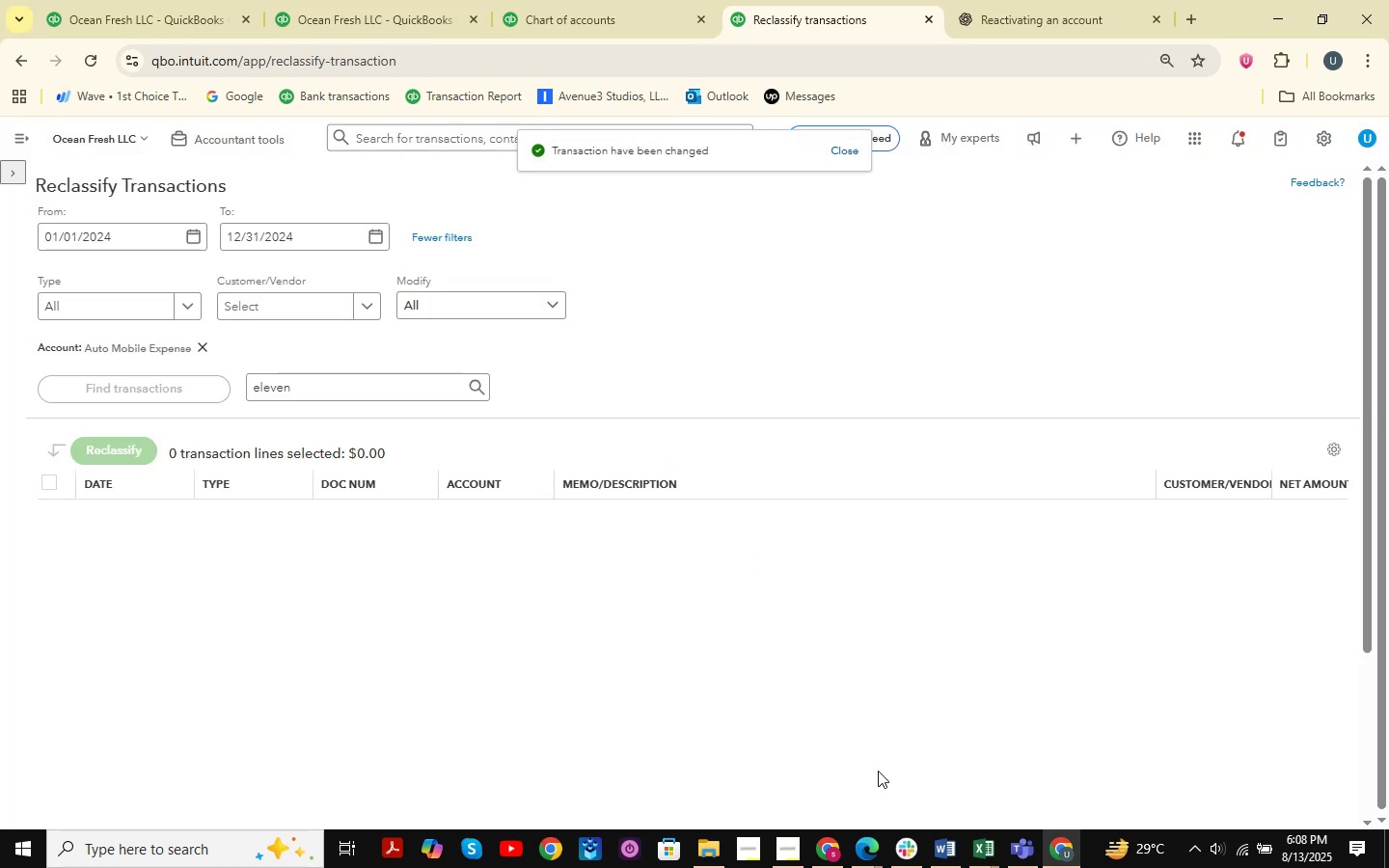 
wait(6.63)
 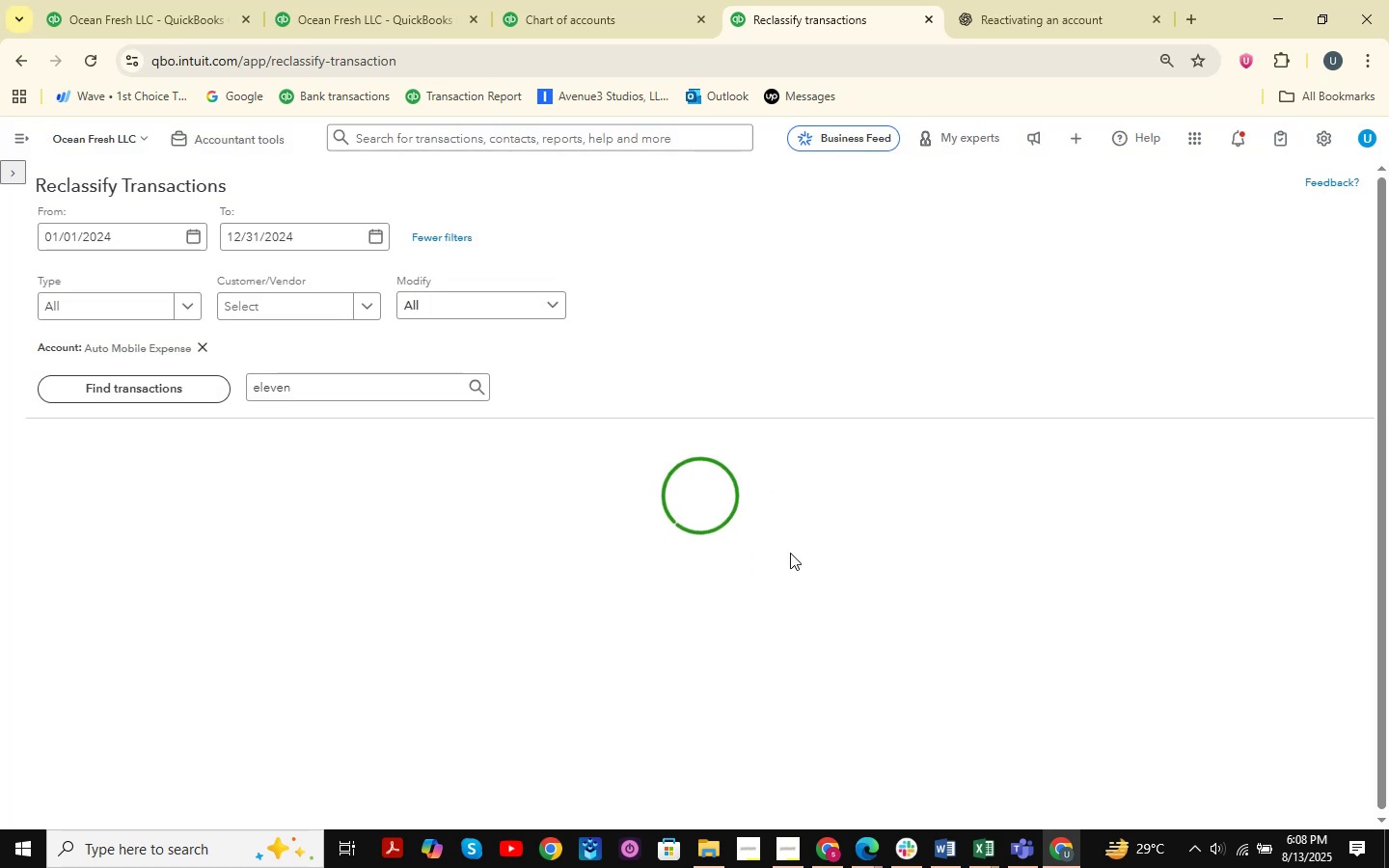 
left_click([440, 0])
 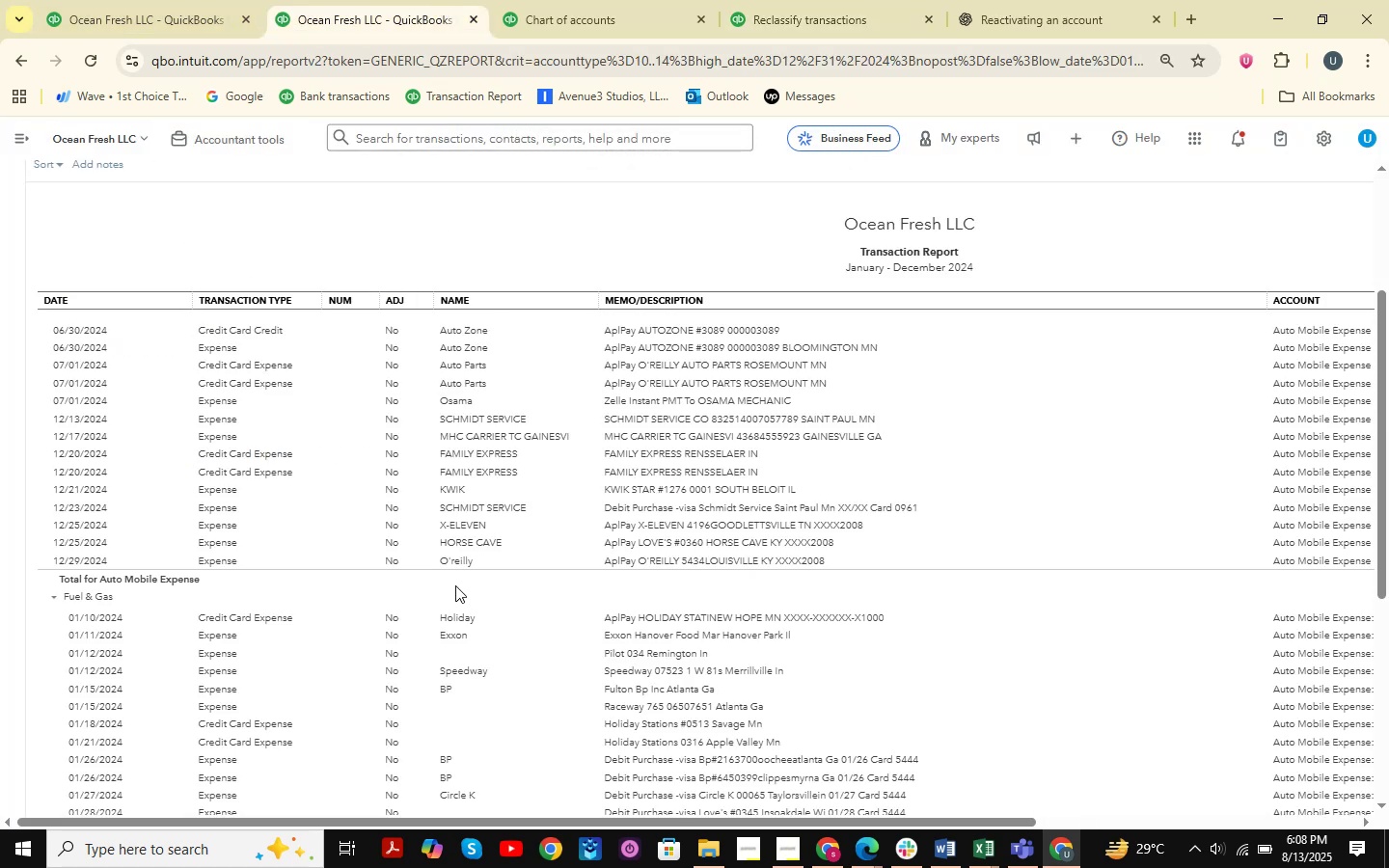 
scroll: coordinate [613, 531], scroll_direction: down, amount: 2.0
 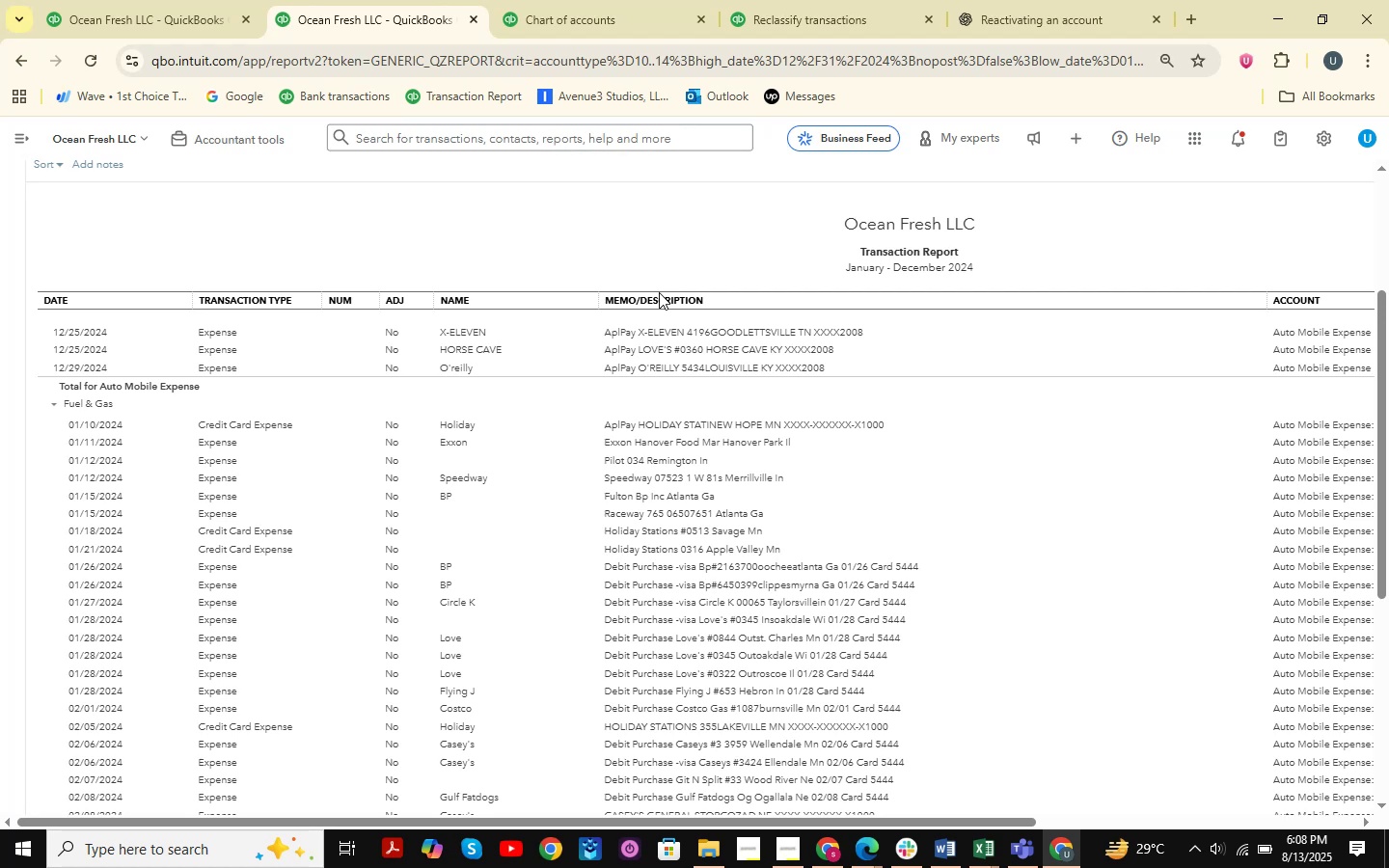 
wait(6.49)
 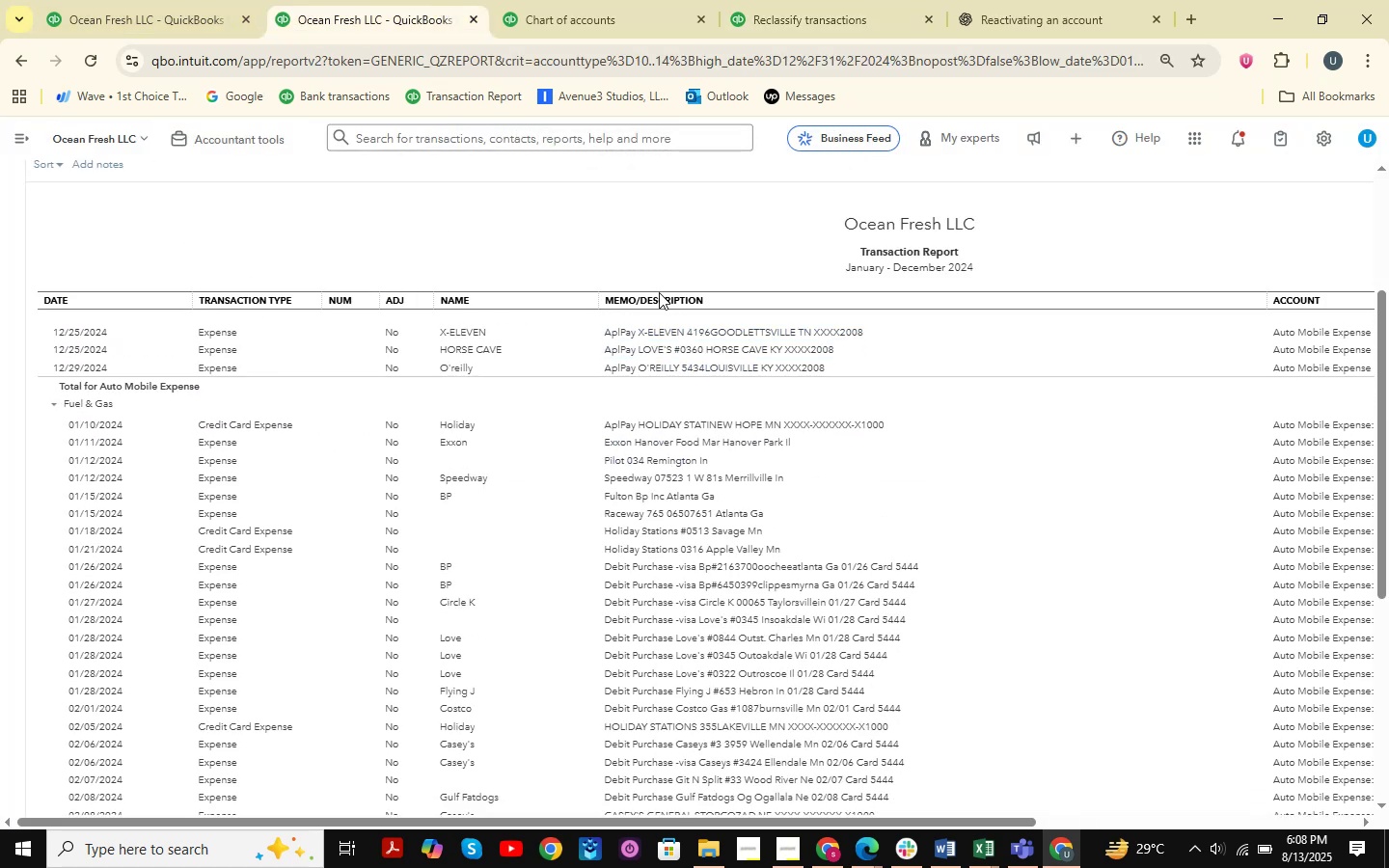 
scroll: coordinate [716, 436], scroll_direction: up, amount: 7.0
 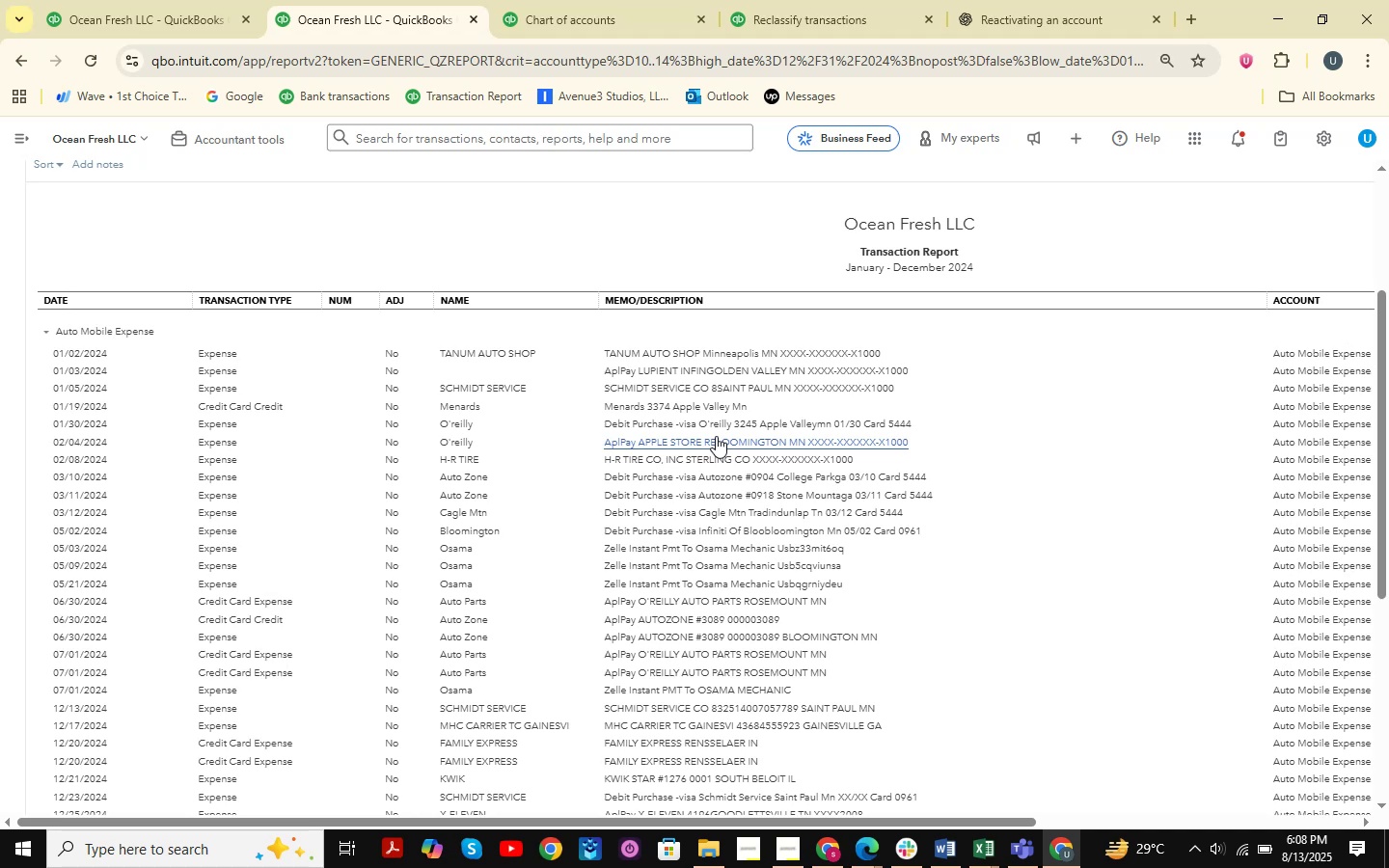 
wait(5.19)
 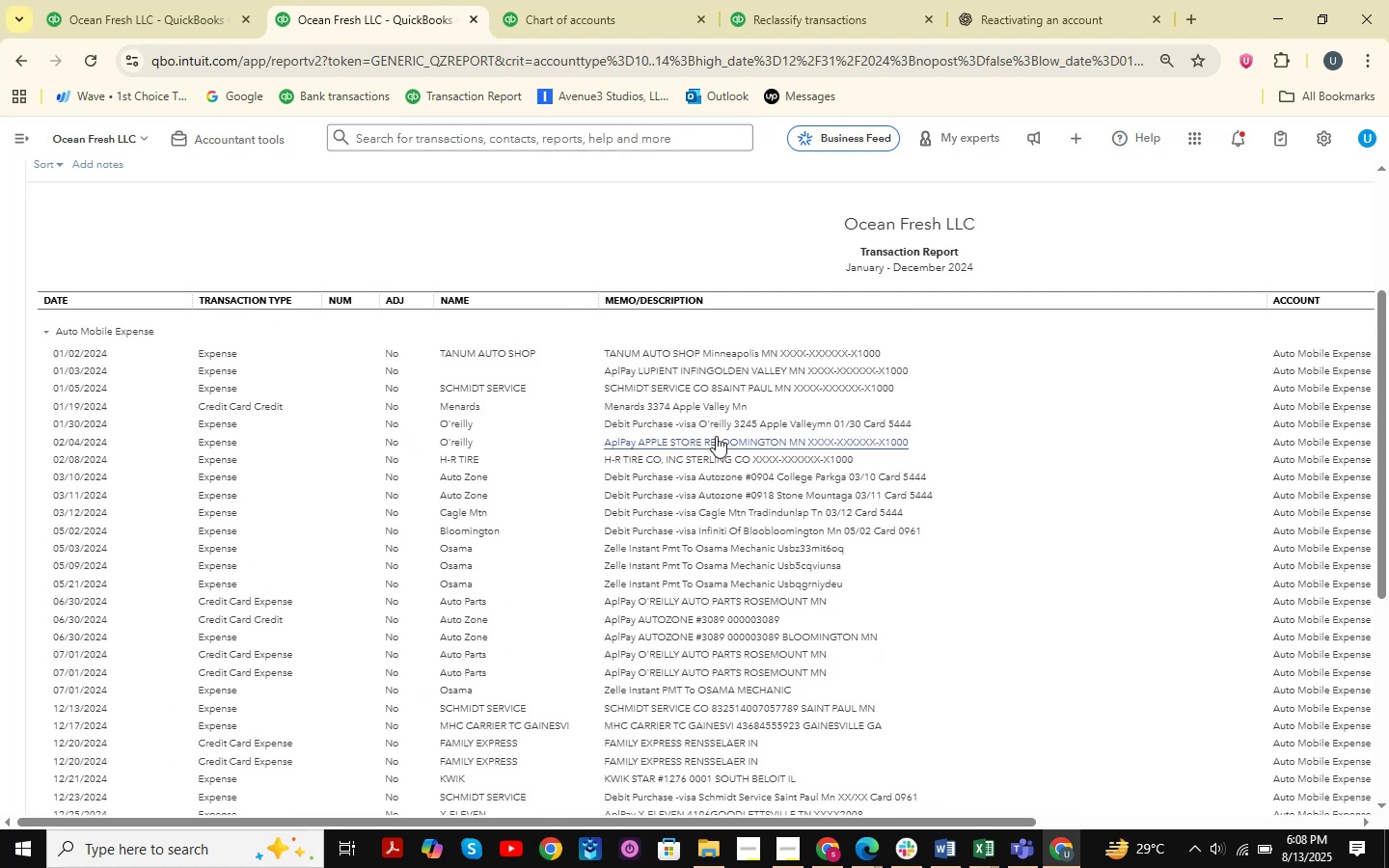 
scroll: coordinate [716, 436], scroll_direction: up, amount: 6.0
 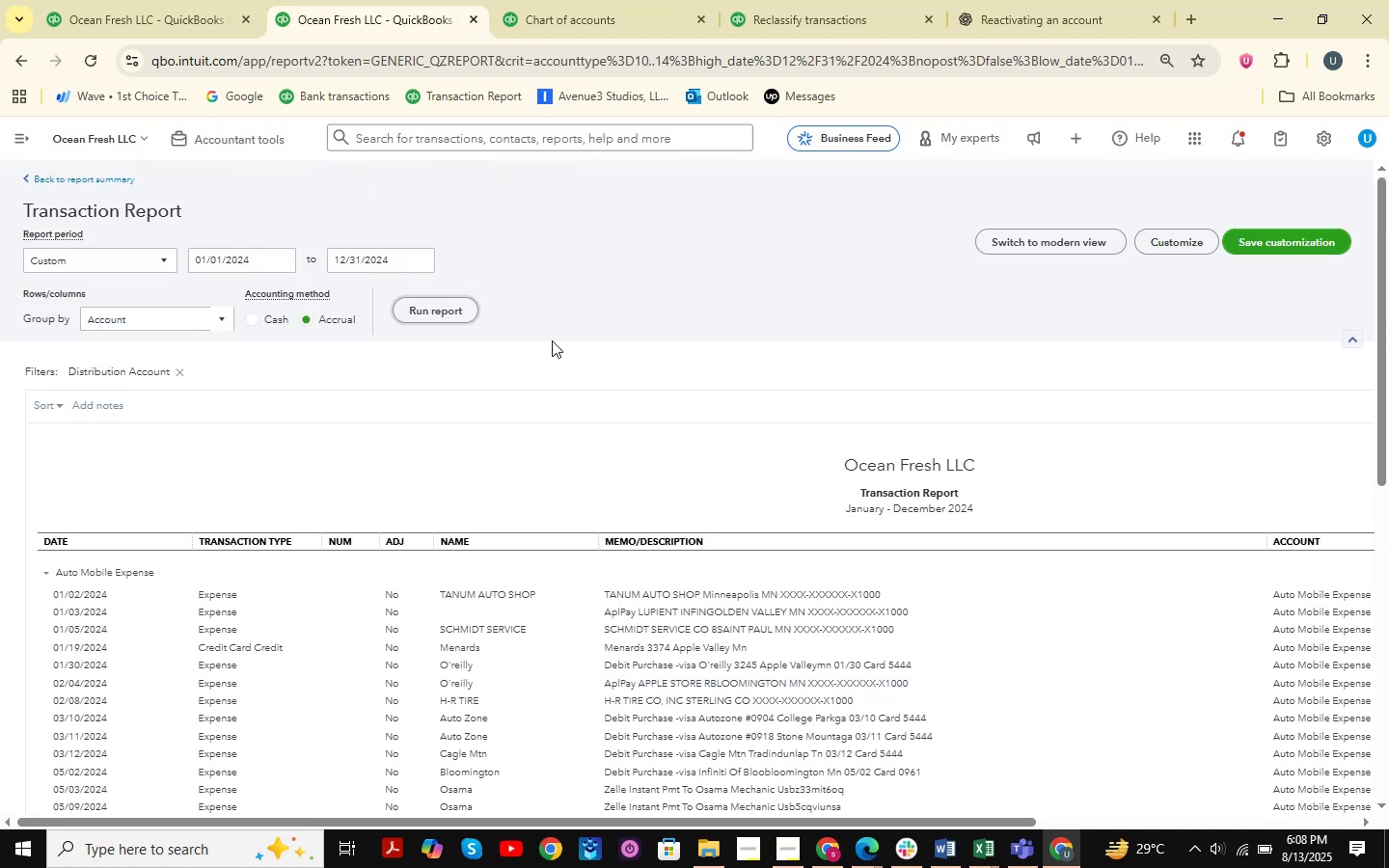 
left_click([420, 312])
 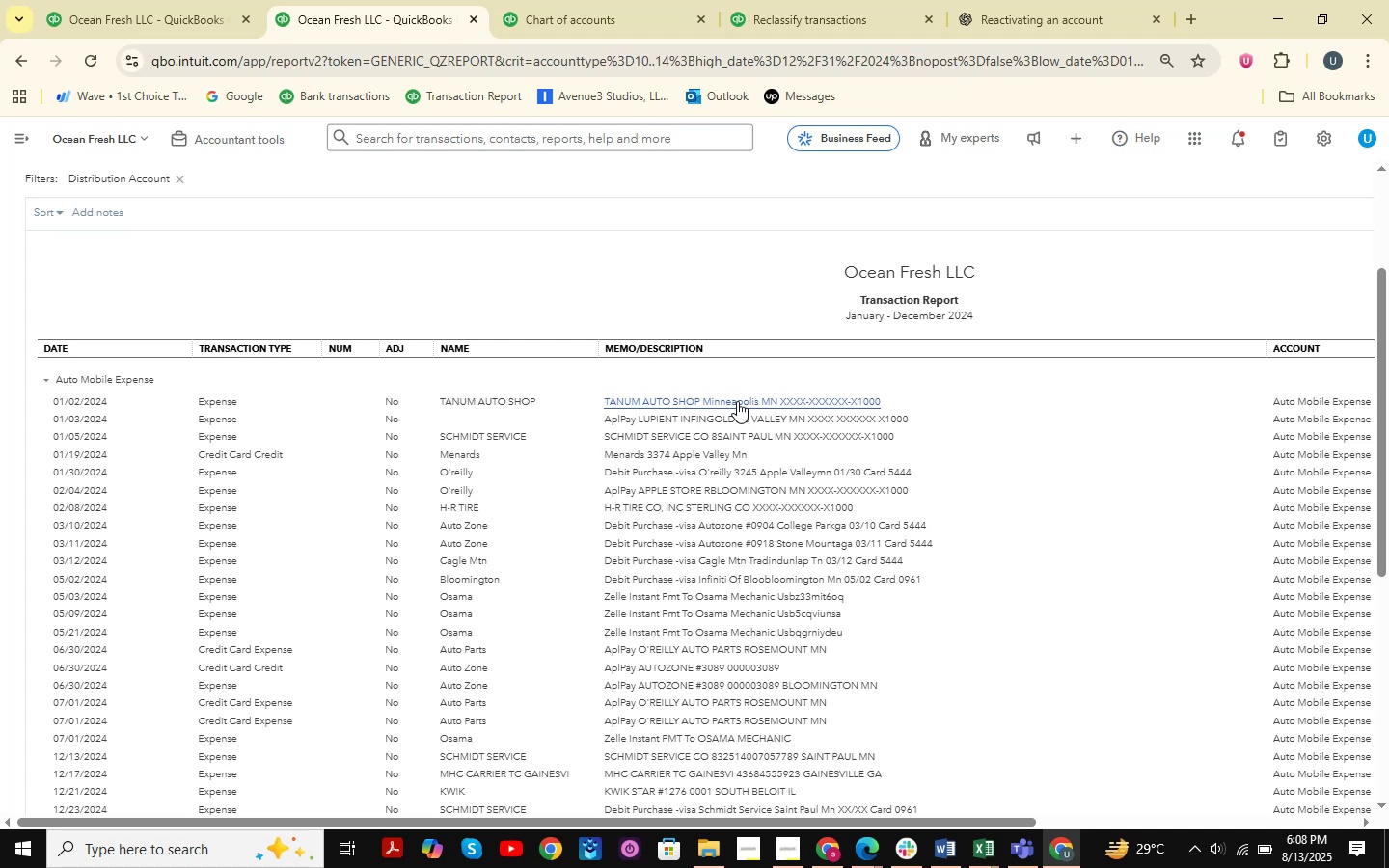 
wait(7.53)
 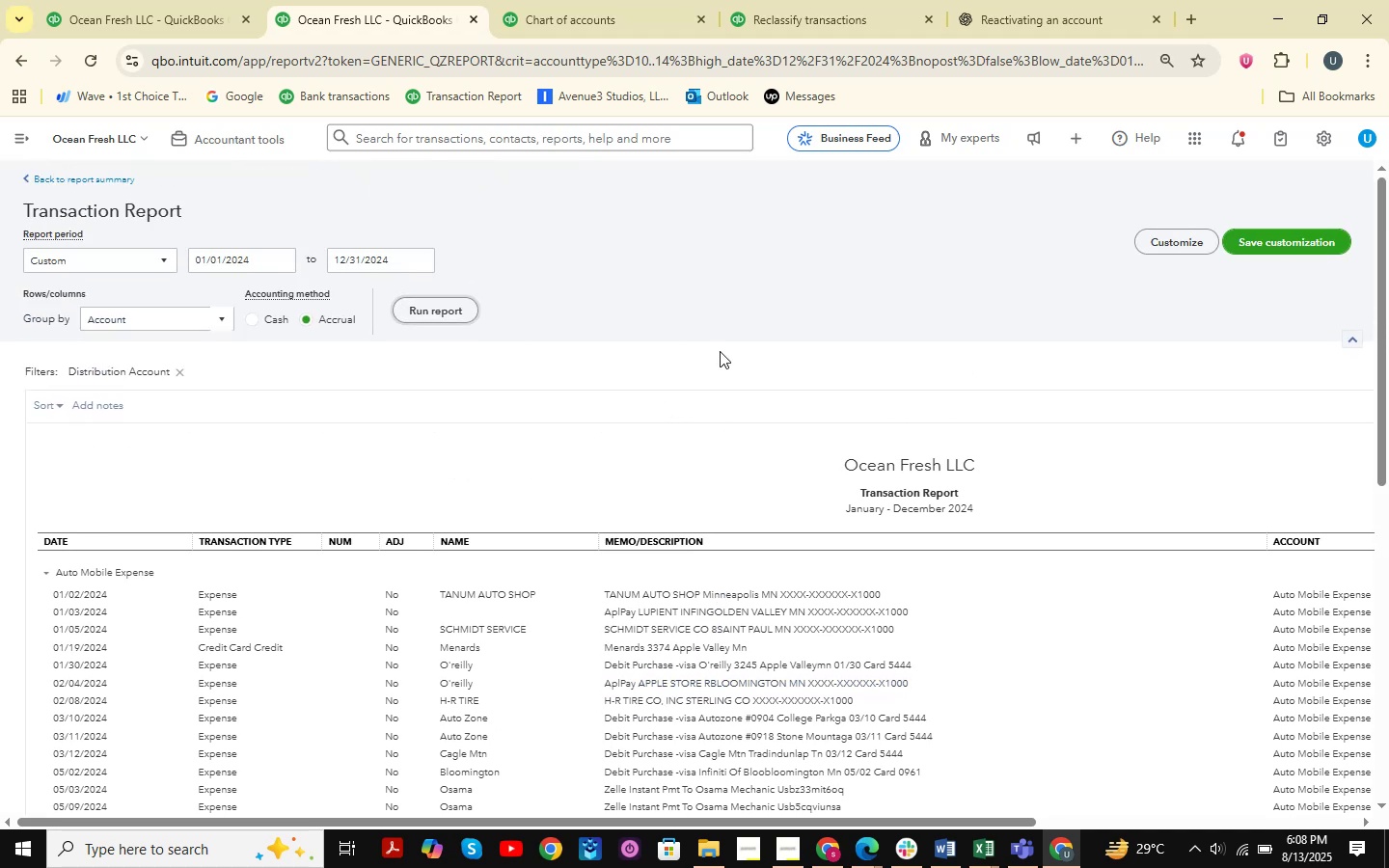 
scroll: coordinate [680, 449], scroll_direction: down, amount: 23.0
 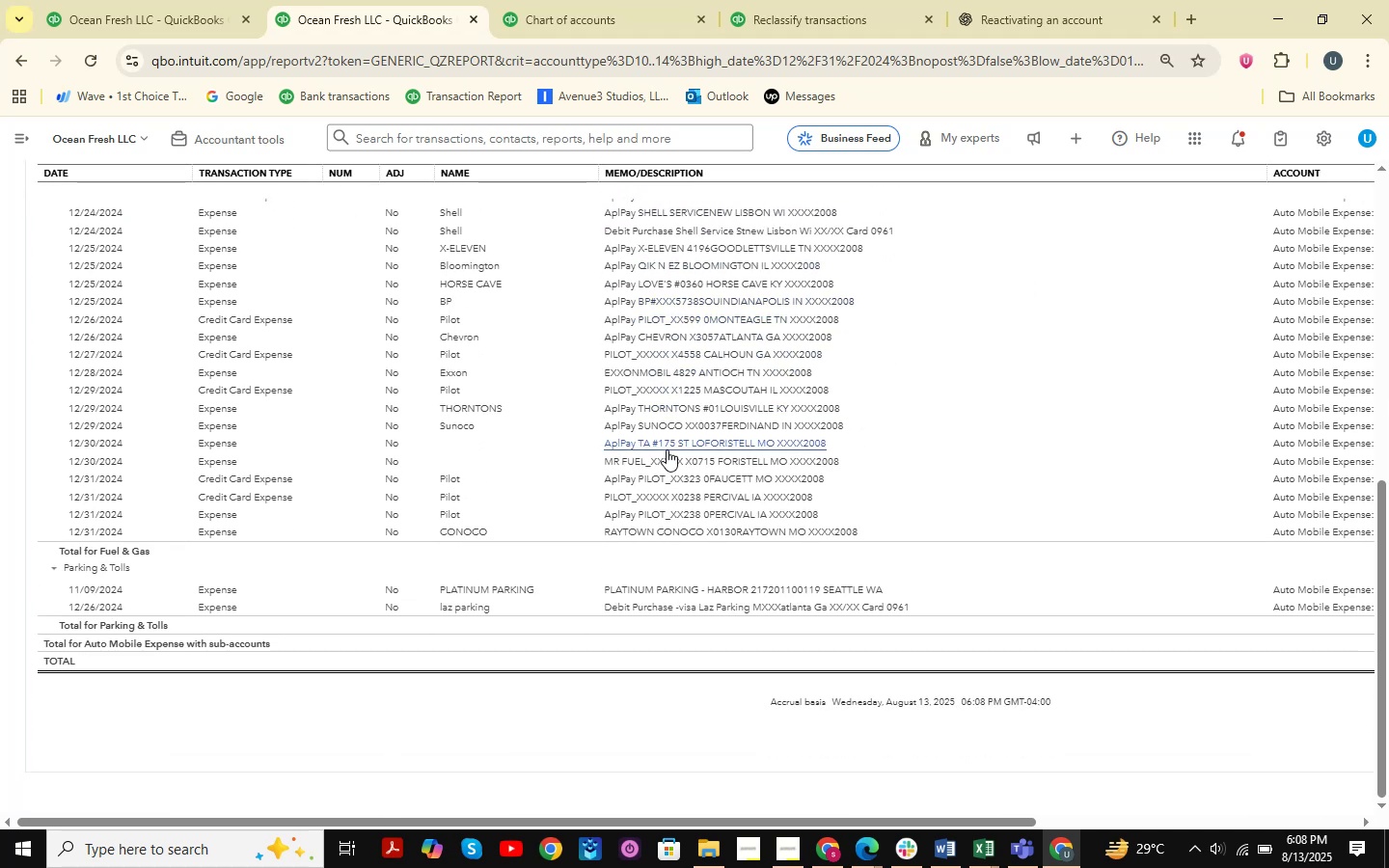 
scroll: coordinate [559, 365], scroll_direction: up, amount: 45.0
 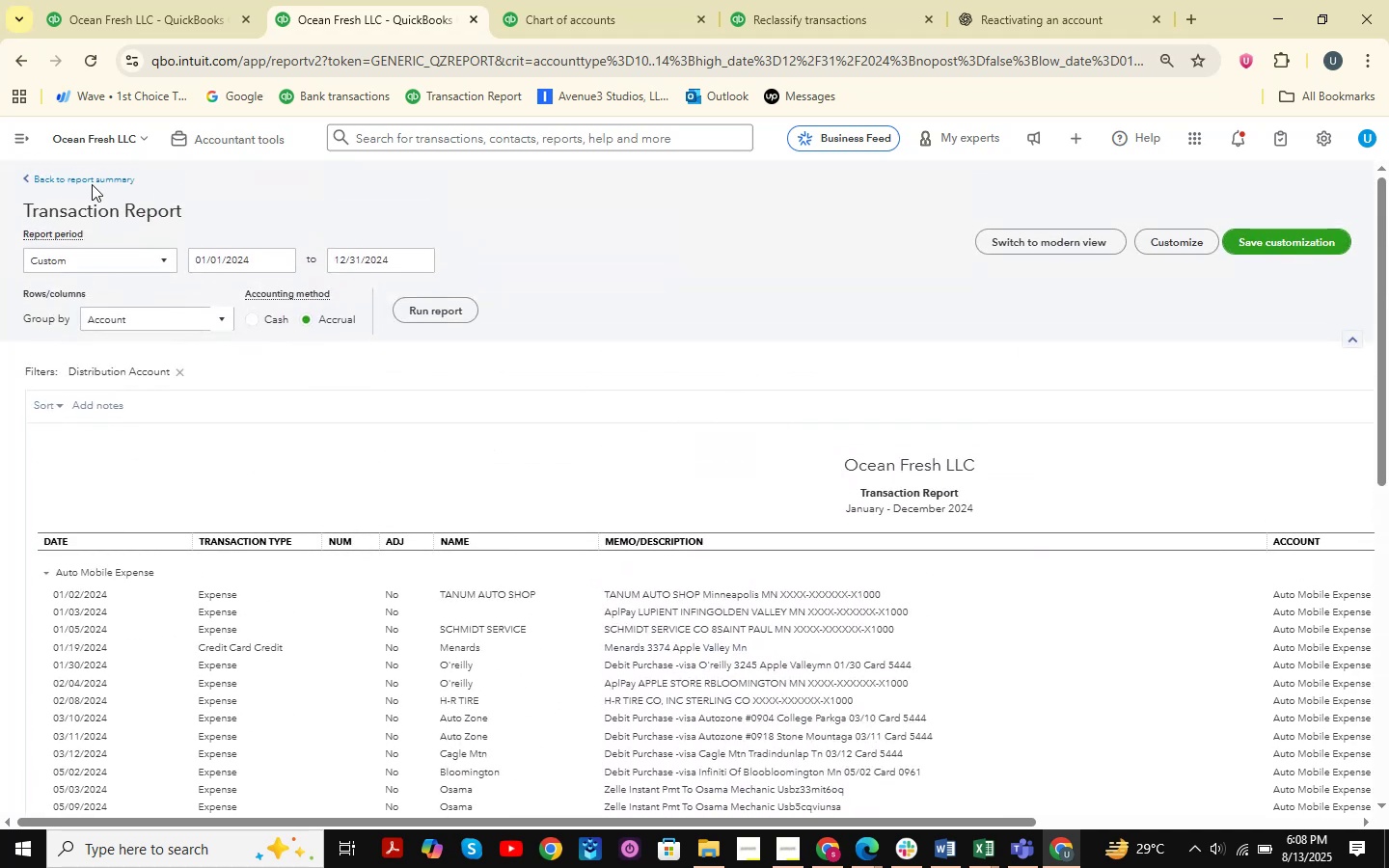 
double_click([111, 176])
 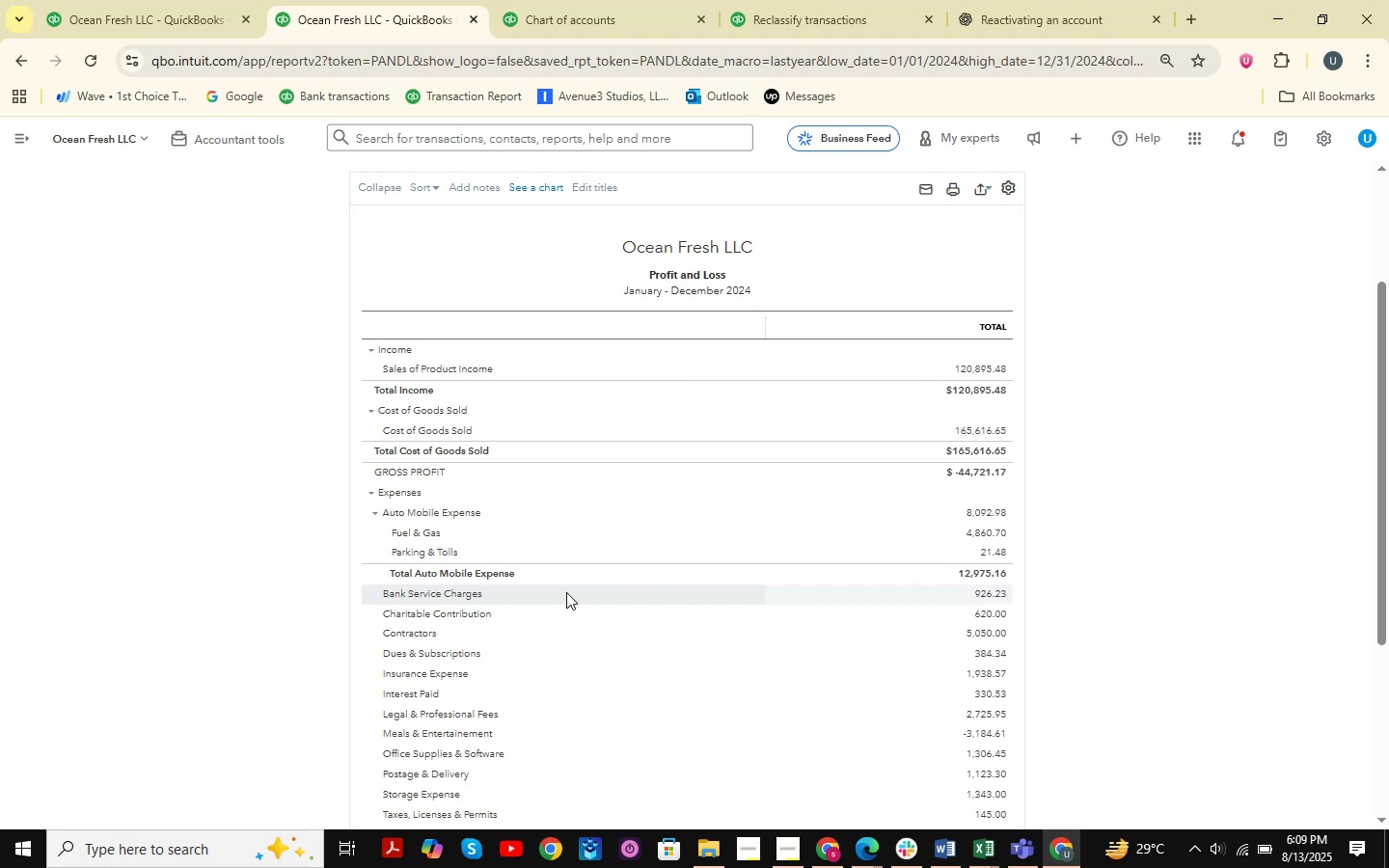 
wait(18.33)
 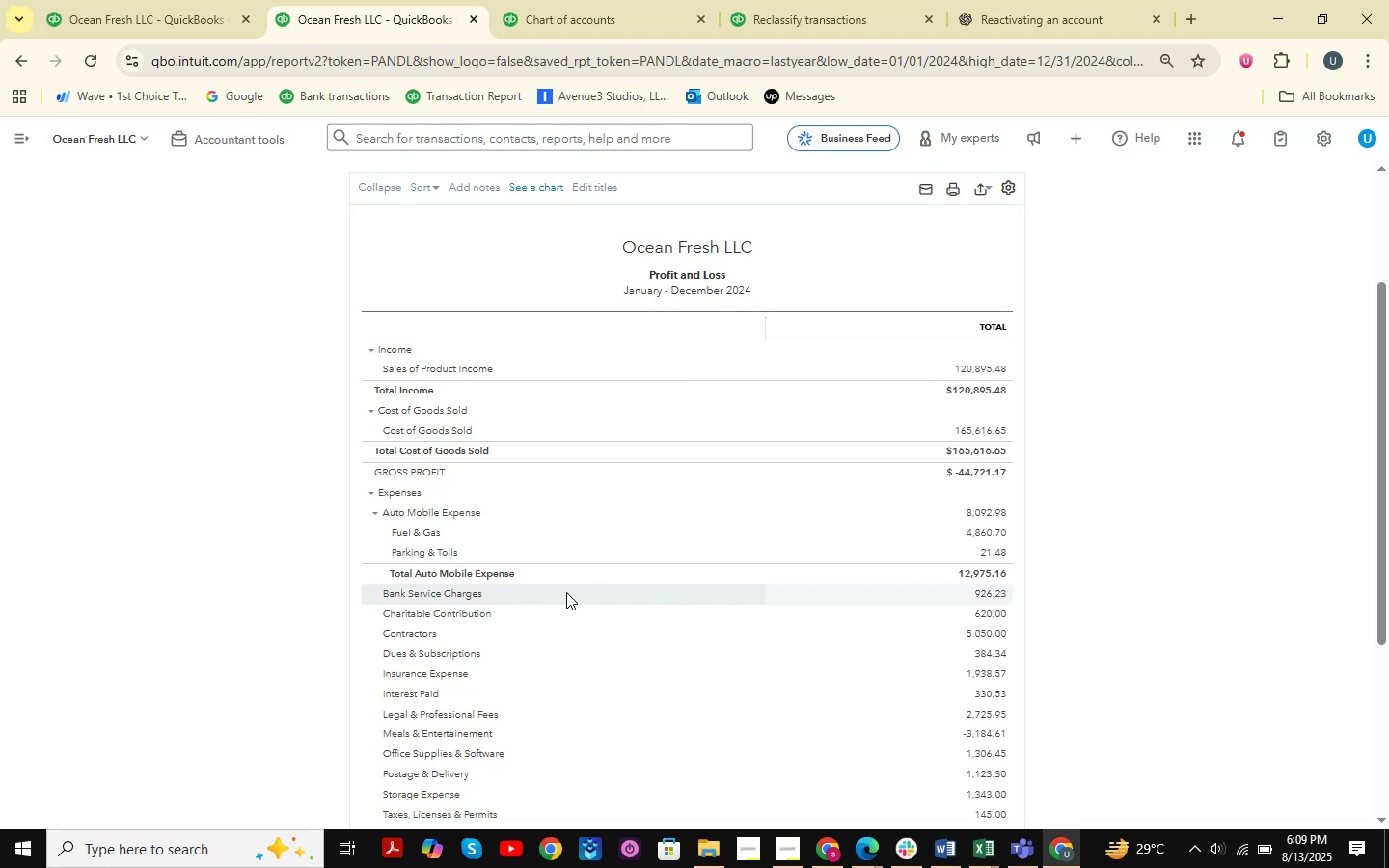 
scroll: coordinate [812, 627], scroll_direction: down, amount: 3.0
 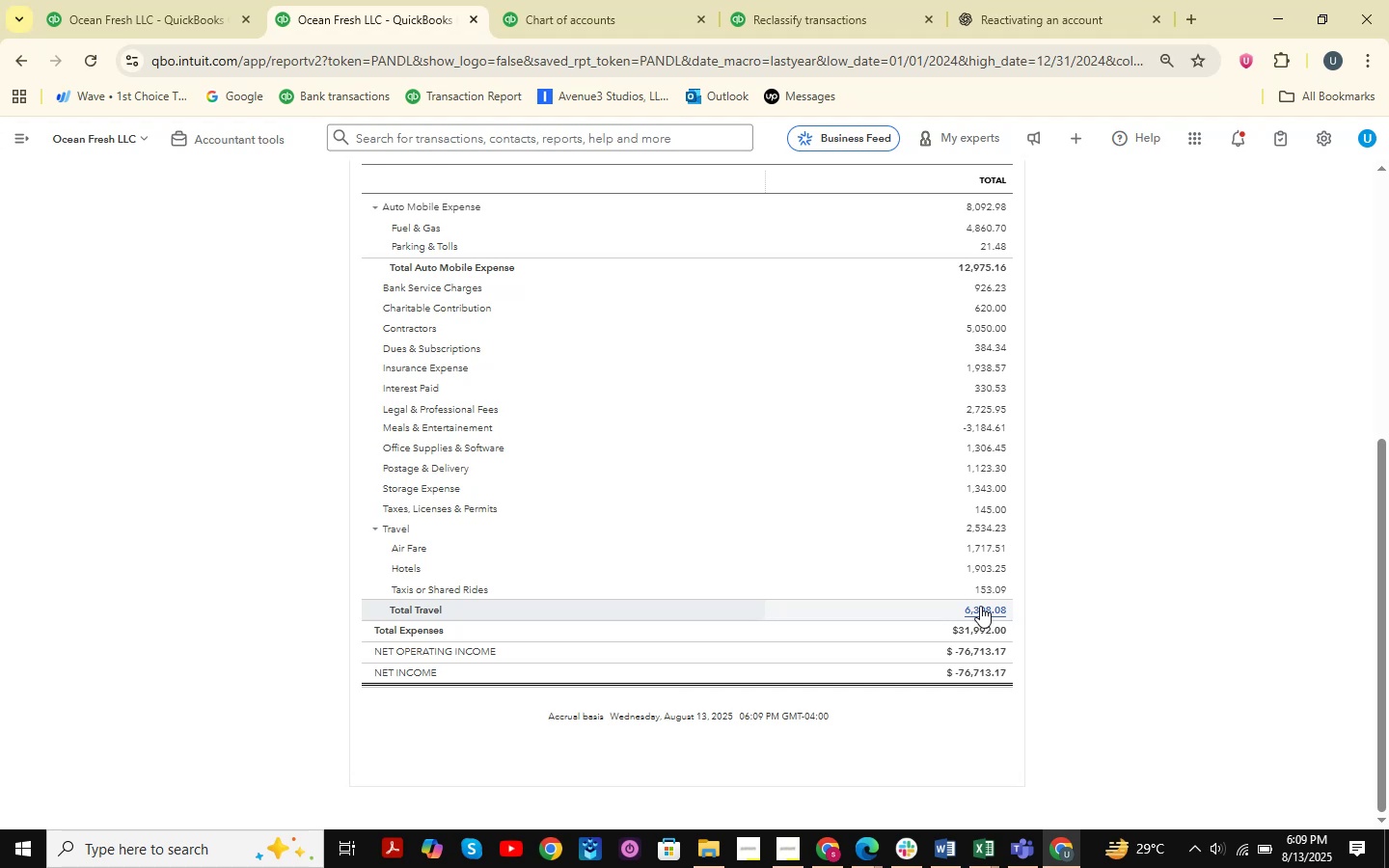 
wait(7.73)
 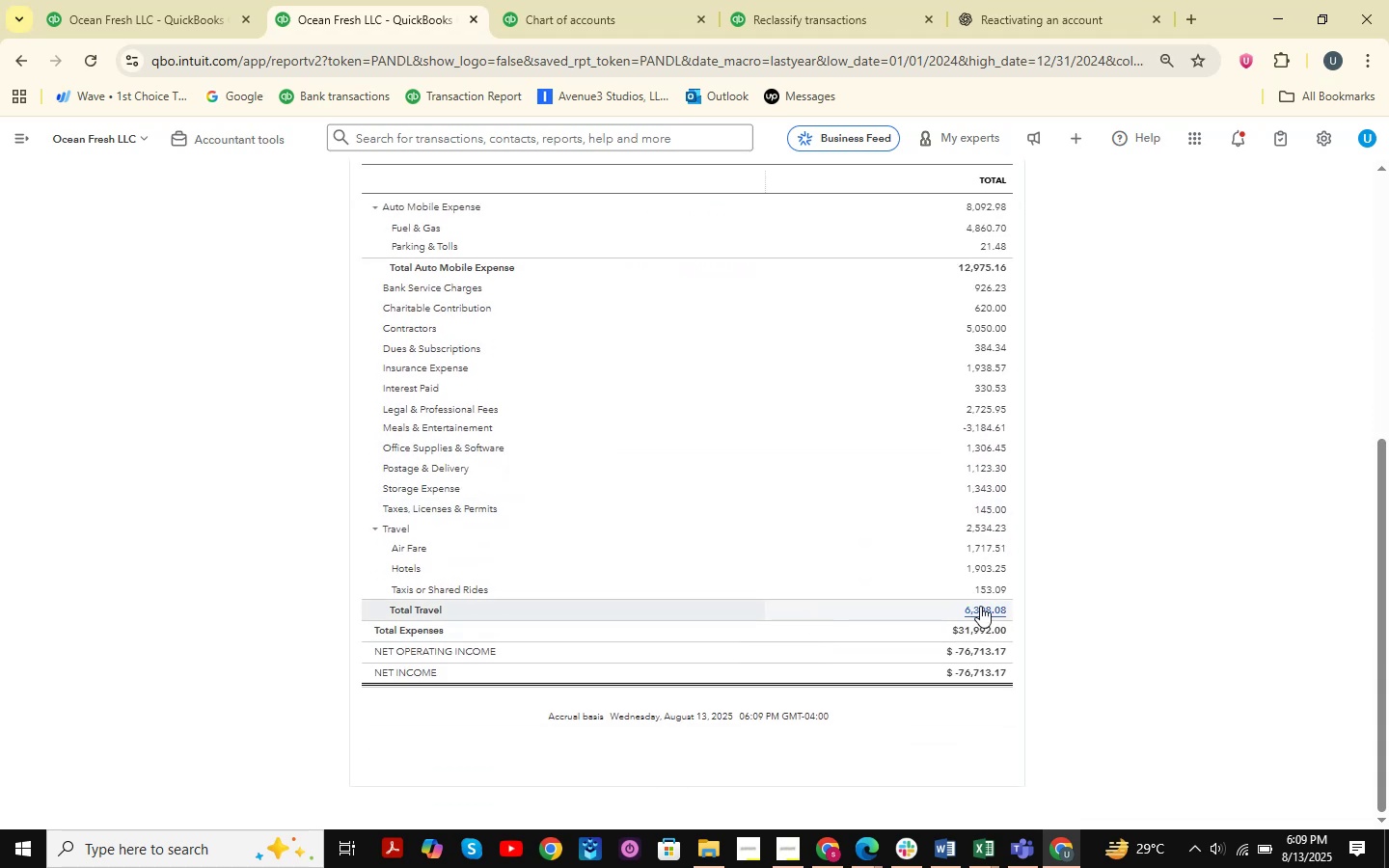 
left_click([991, 627])
 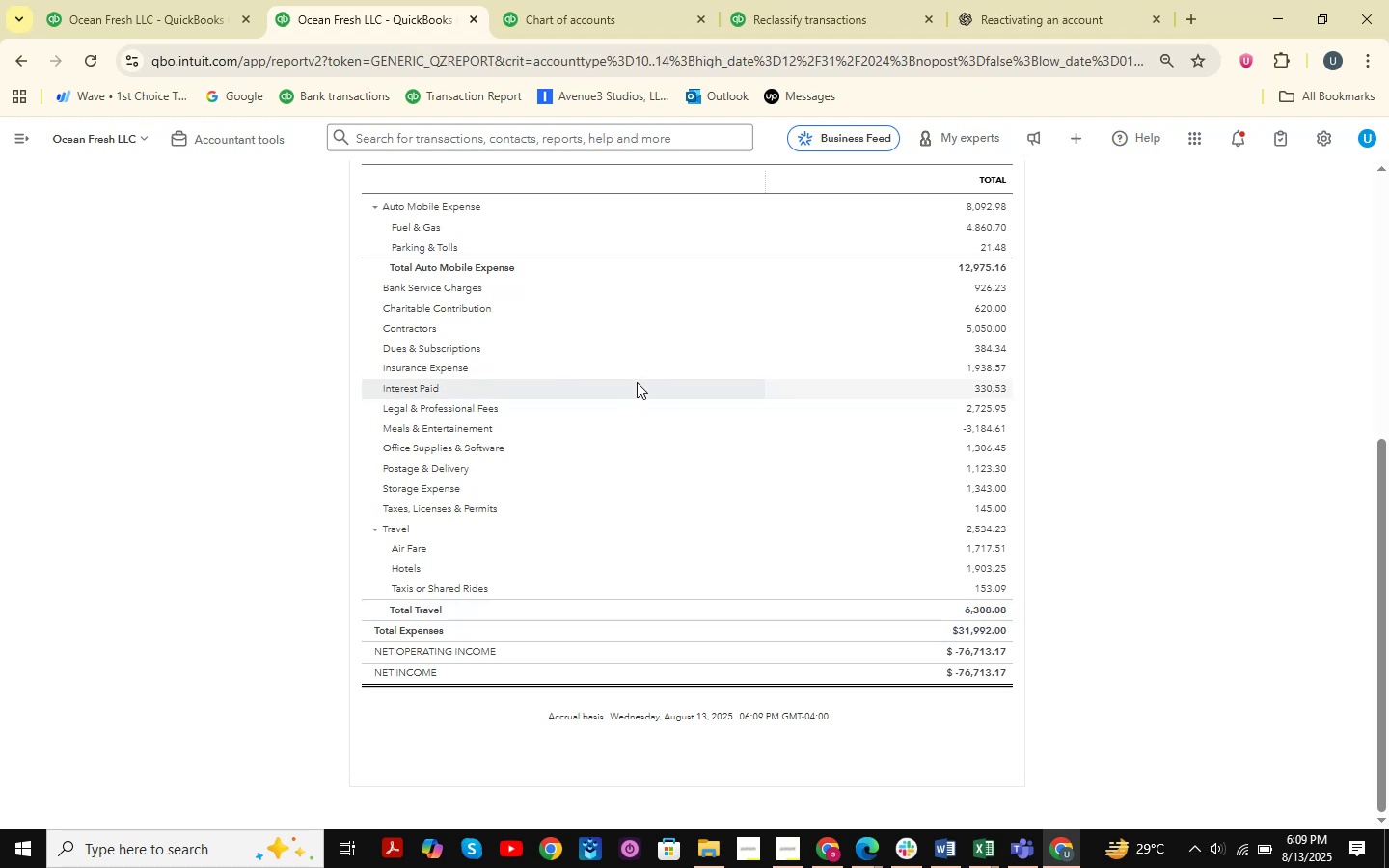 
wait(8.08)
 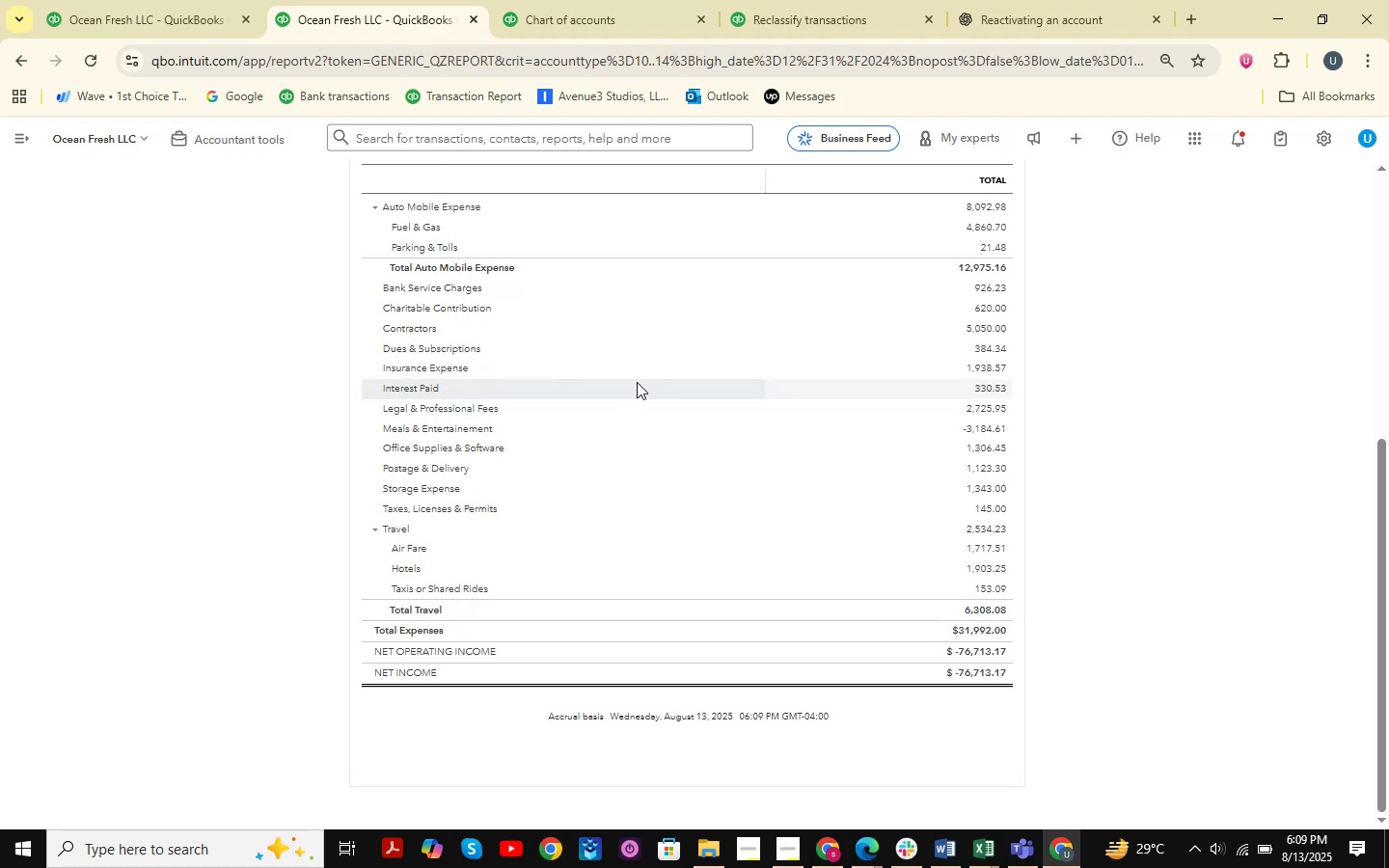 
scroll: coordinate [610, 407], scroll_direction: down, amount: 1.0
 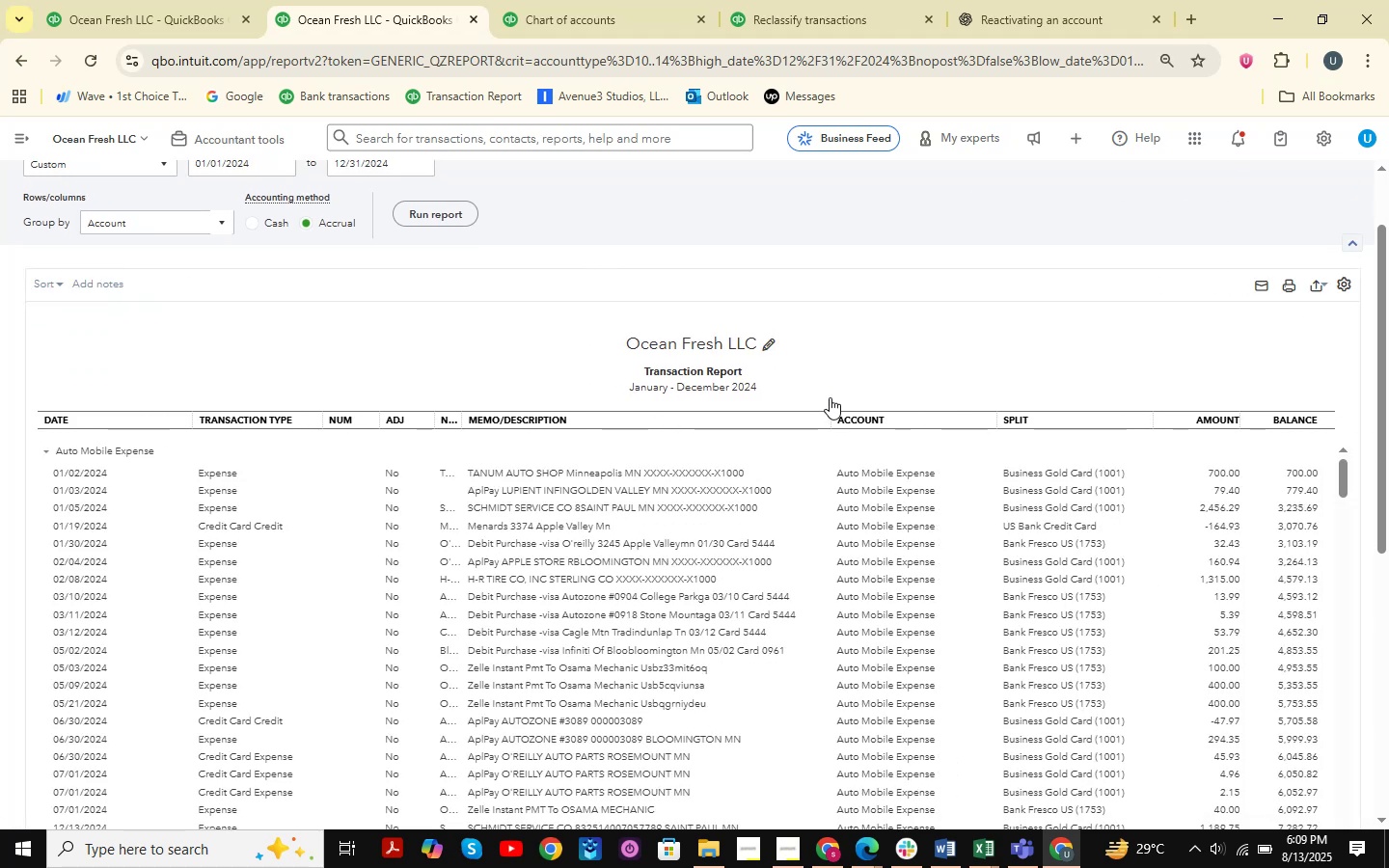 
wait(6.95)
 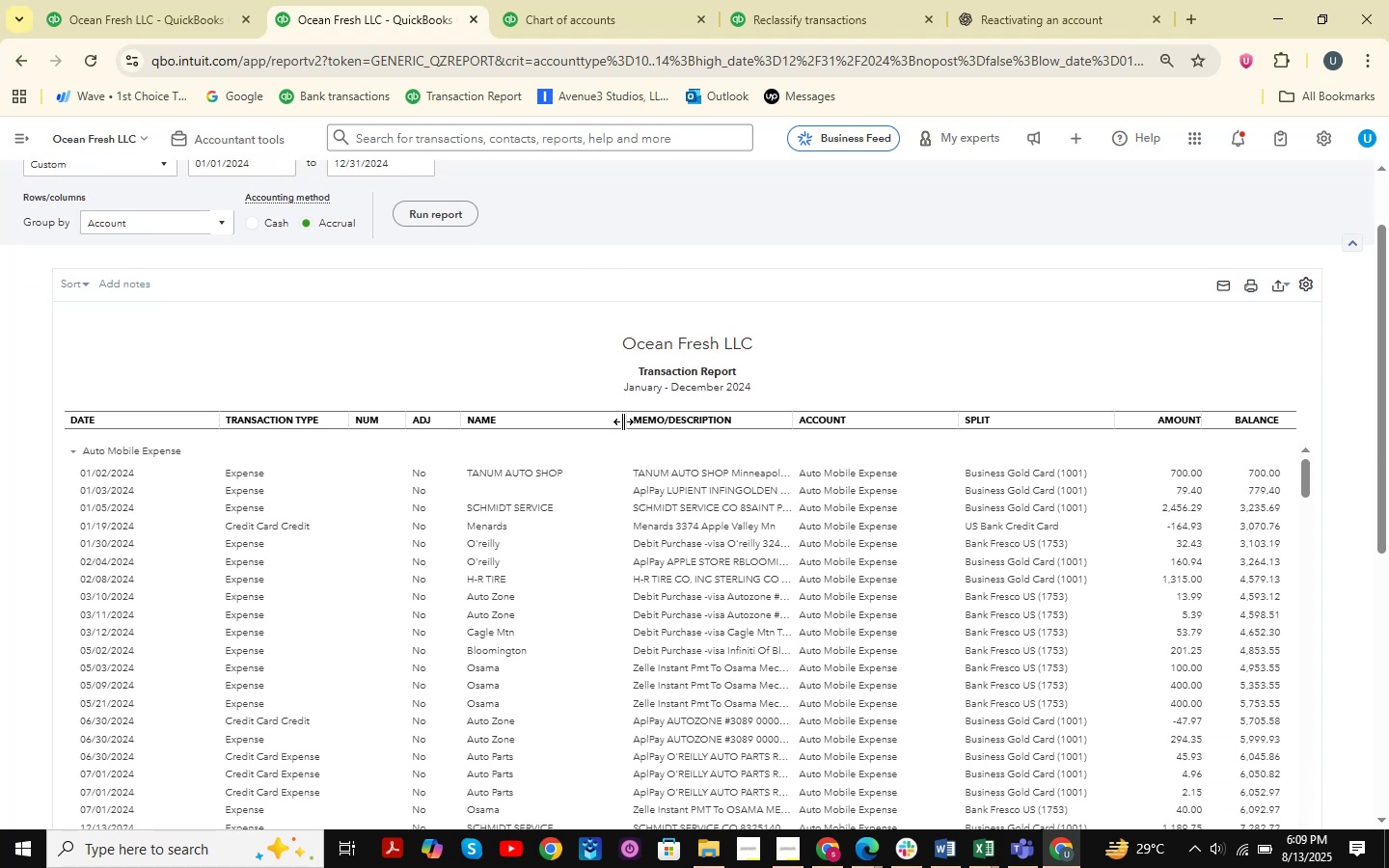 
scroll: coordinate [830, 397], scroll_direction: up, amount: 1.0
 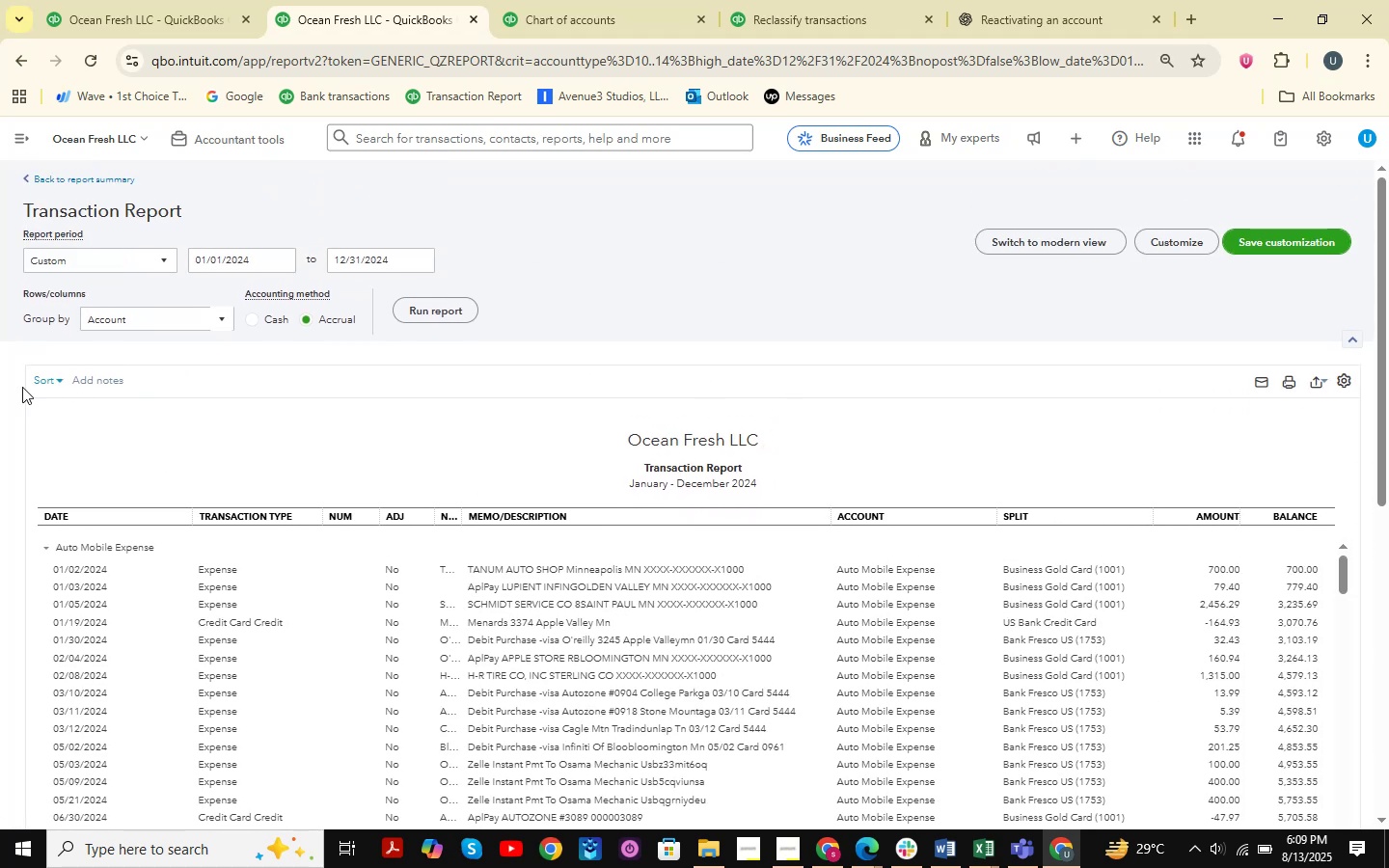 
left_click([37, 379])
 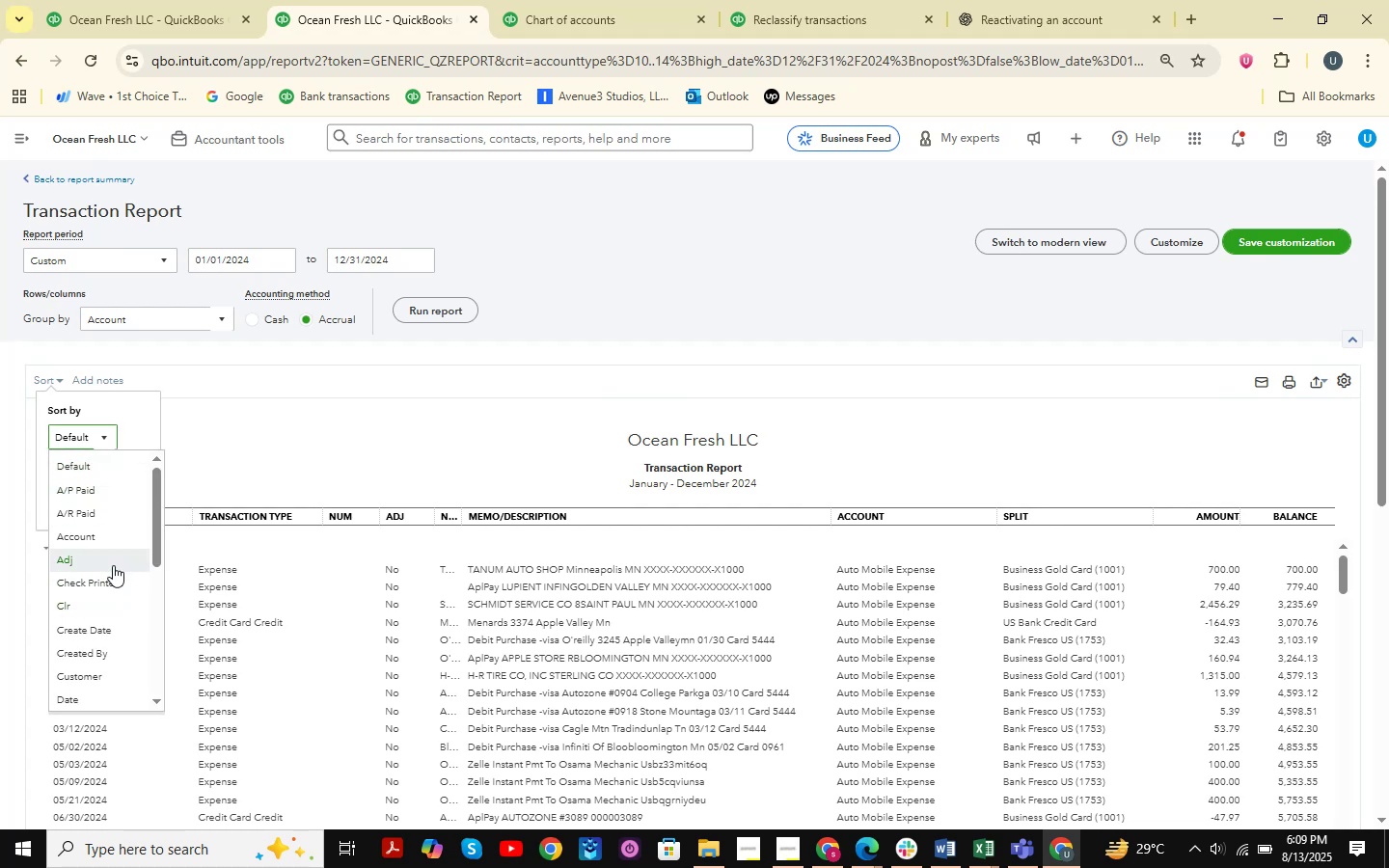 
key(M)
 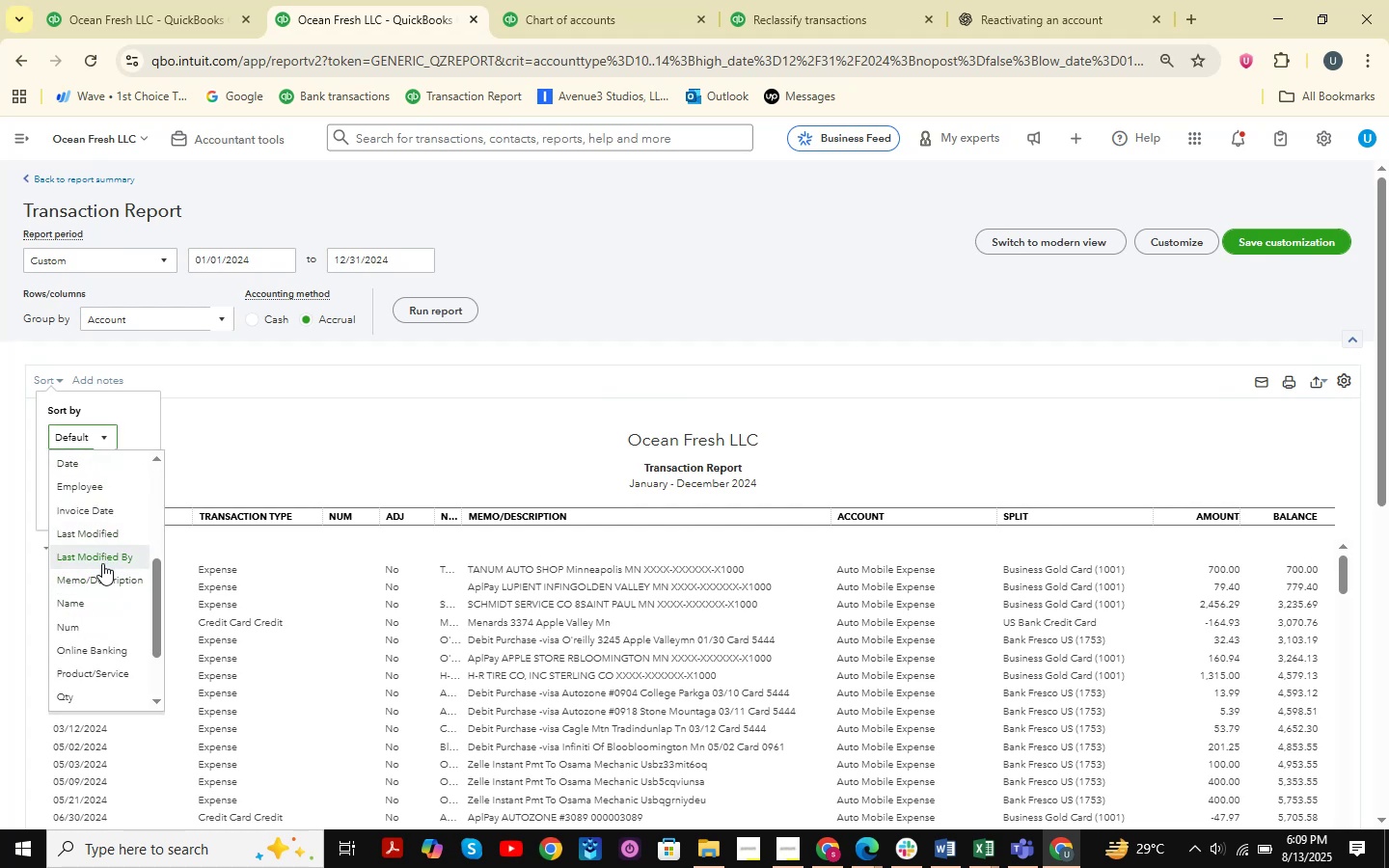 
left_click([101, 572])
 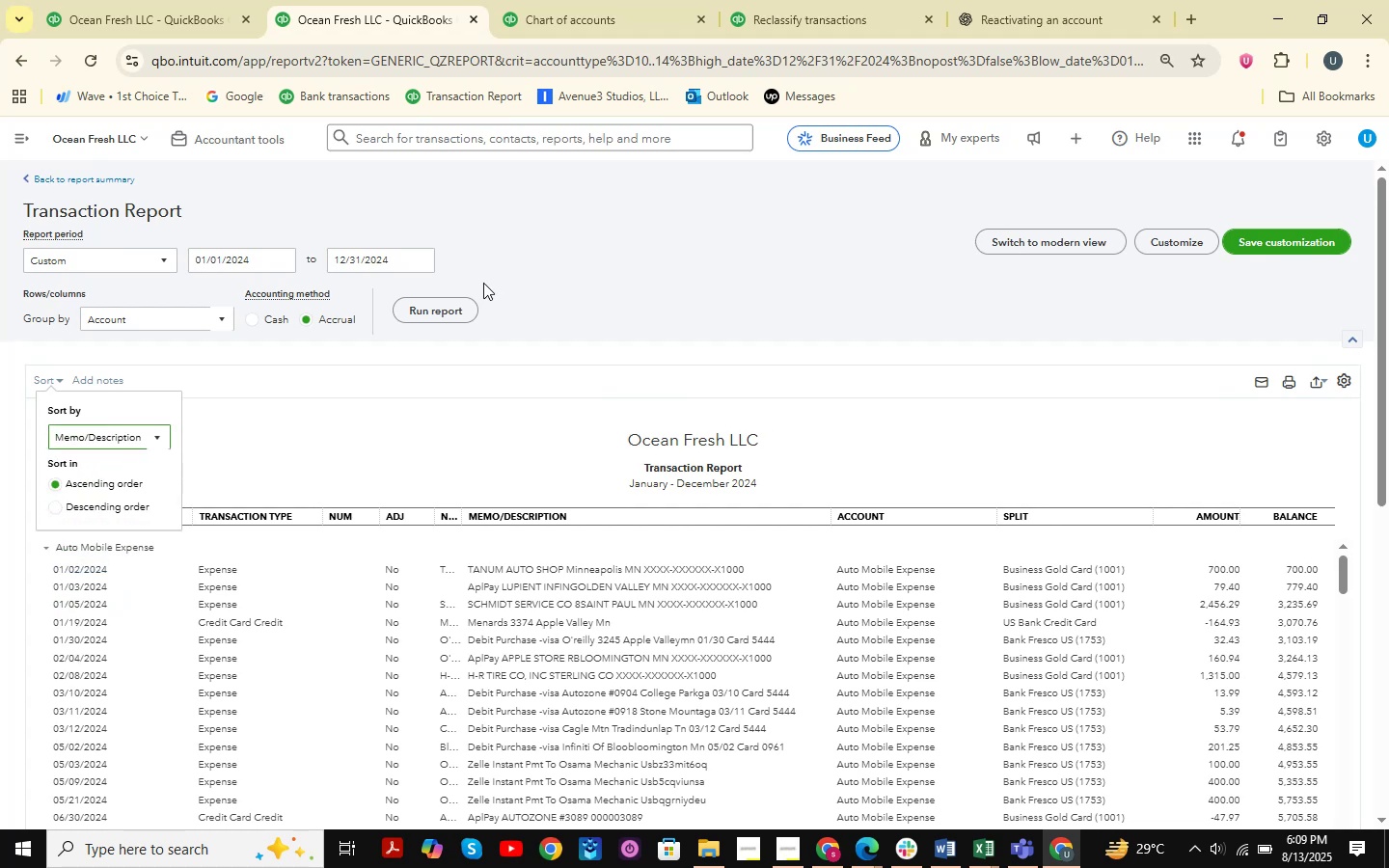 
double_click([439, 310])
 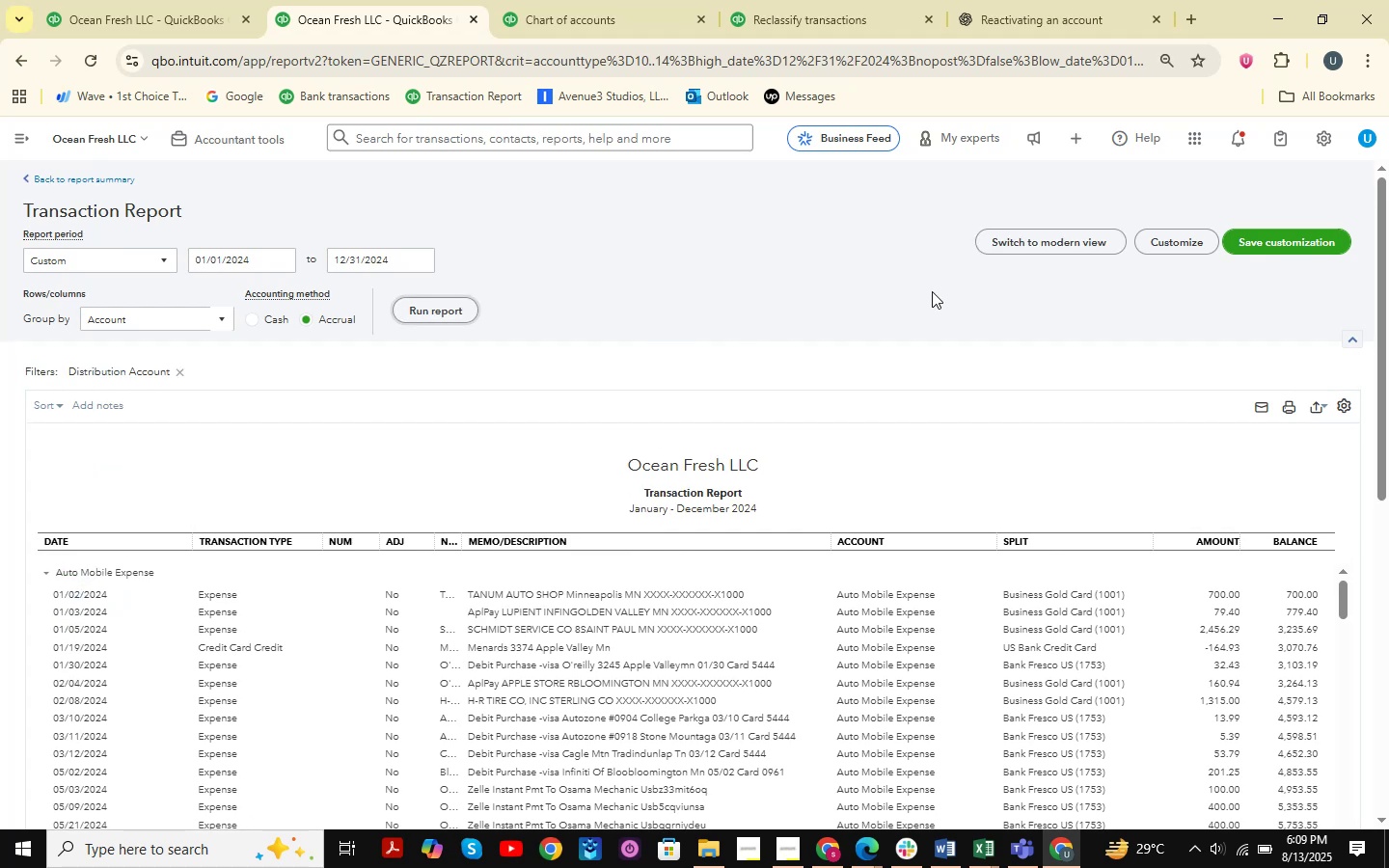 
scroll: coordinate [852, 352], scroll_direction: down, amount: 4.0
 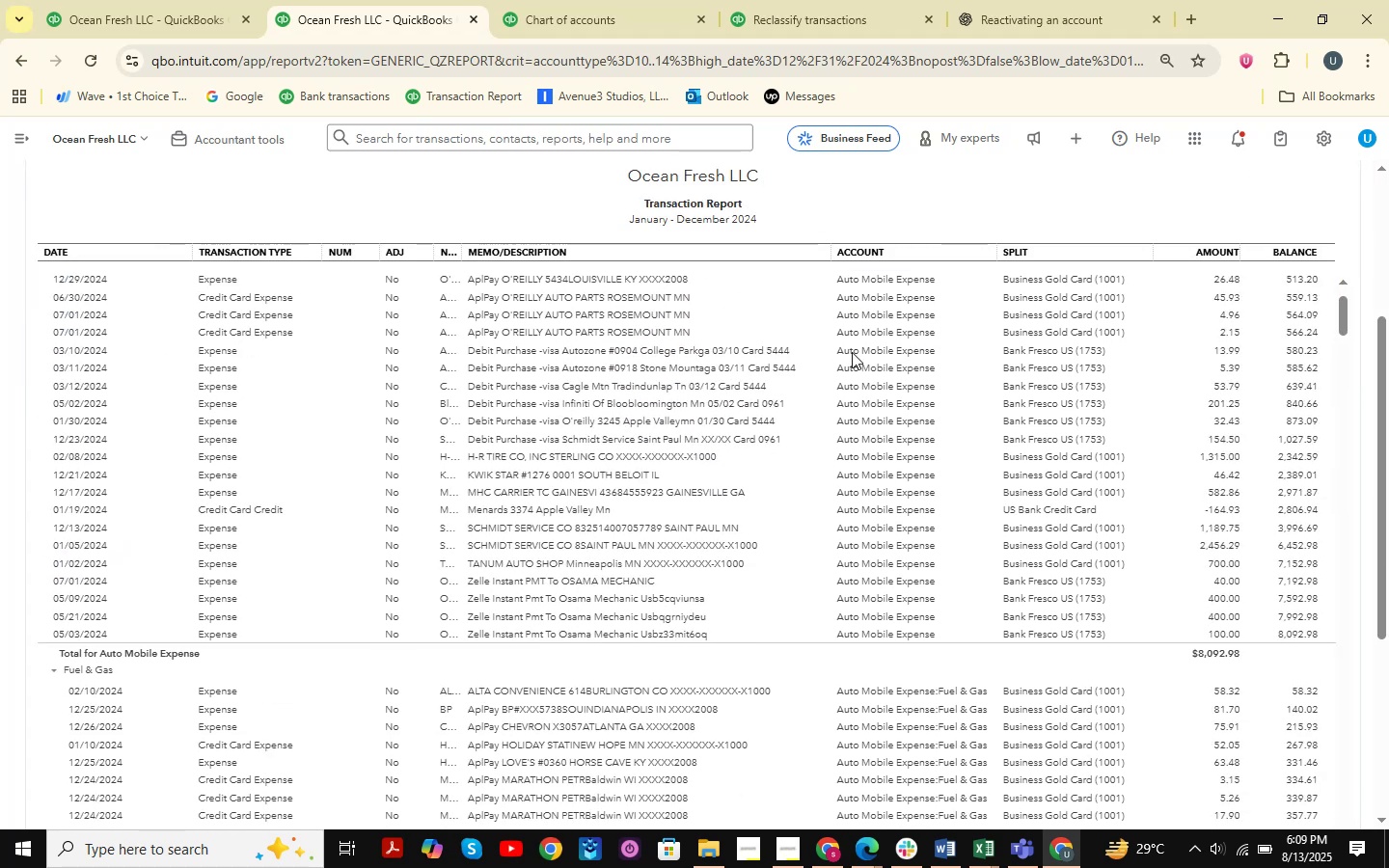 
scroll: coordinate [852, 352], scroll_direction: up, amount: 1.0
 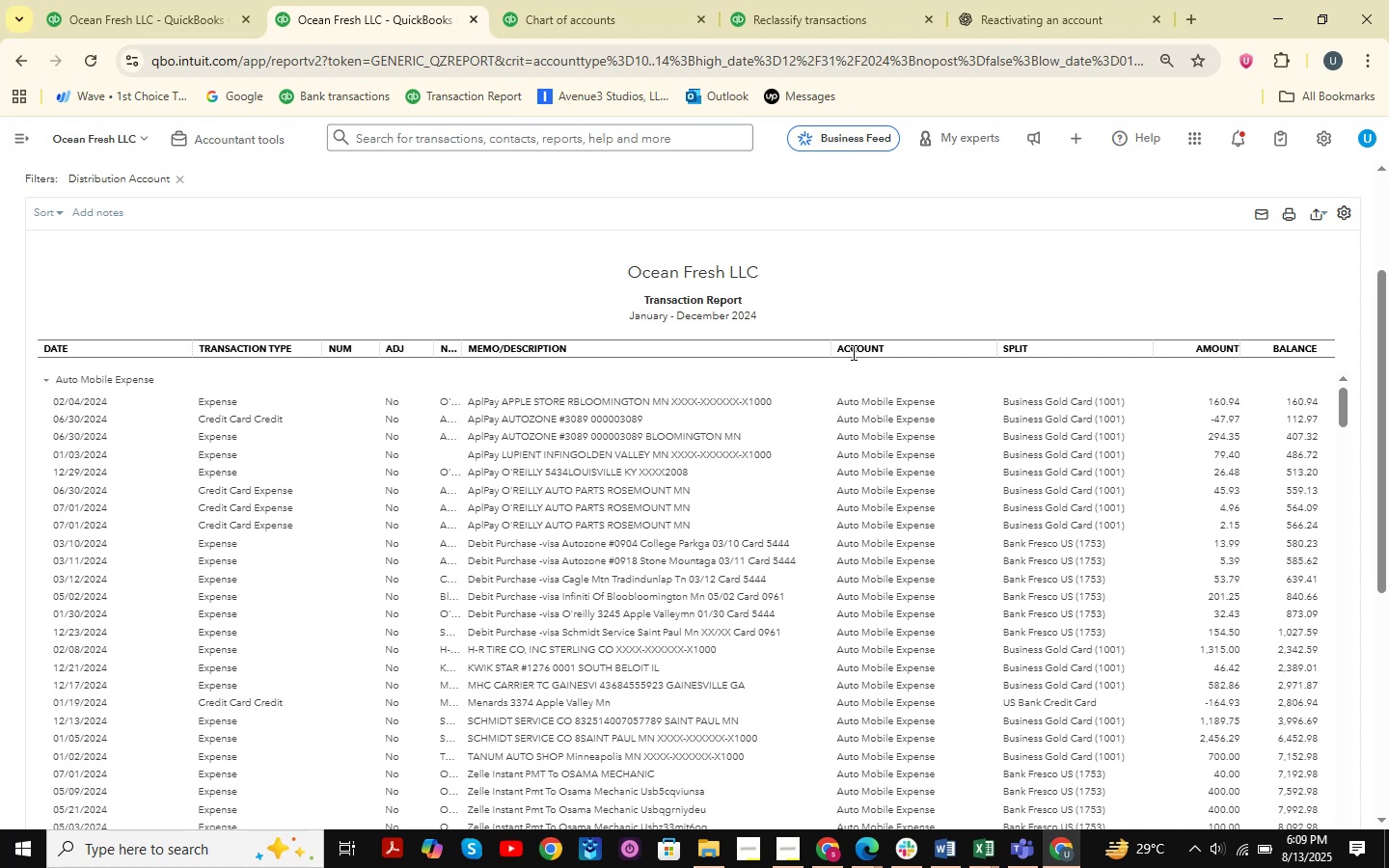 
scroll: coordinate [852, 352], scroll_direction: down, amount: 5.0
 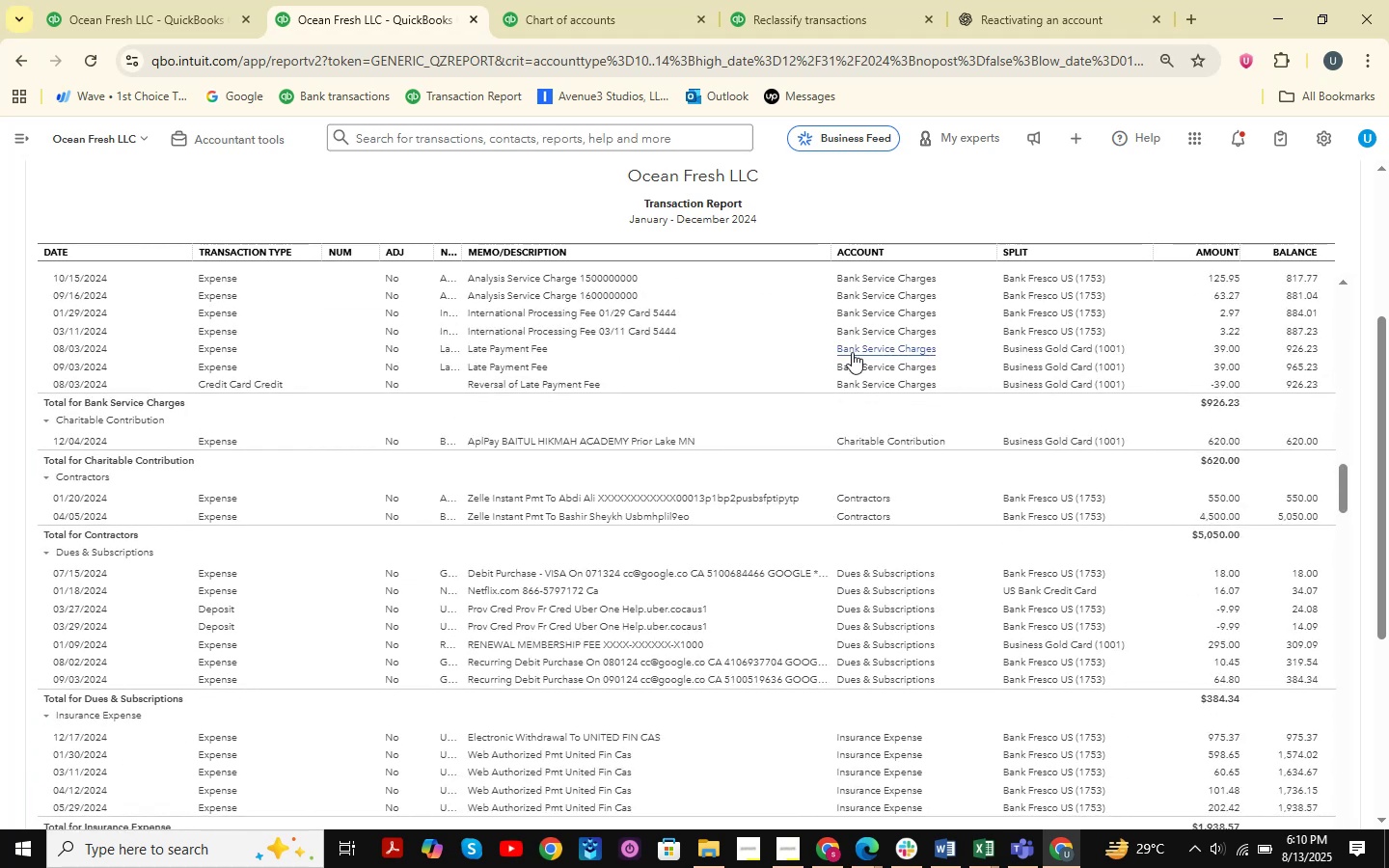 
wait(6.71)
 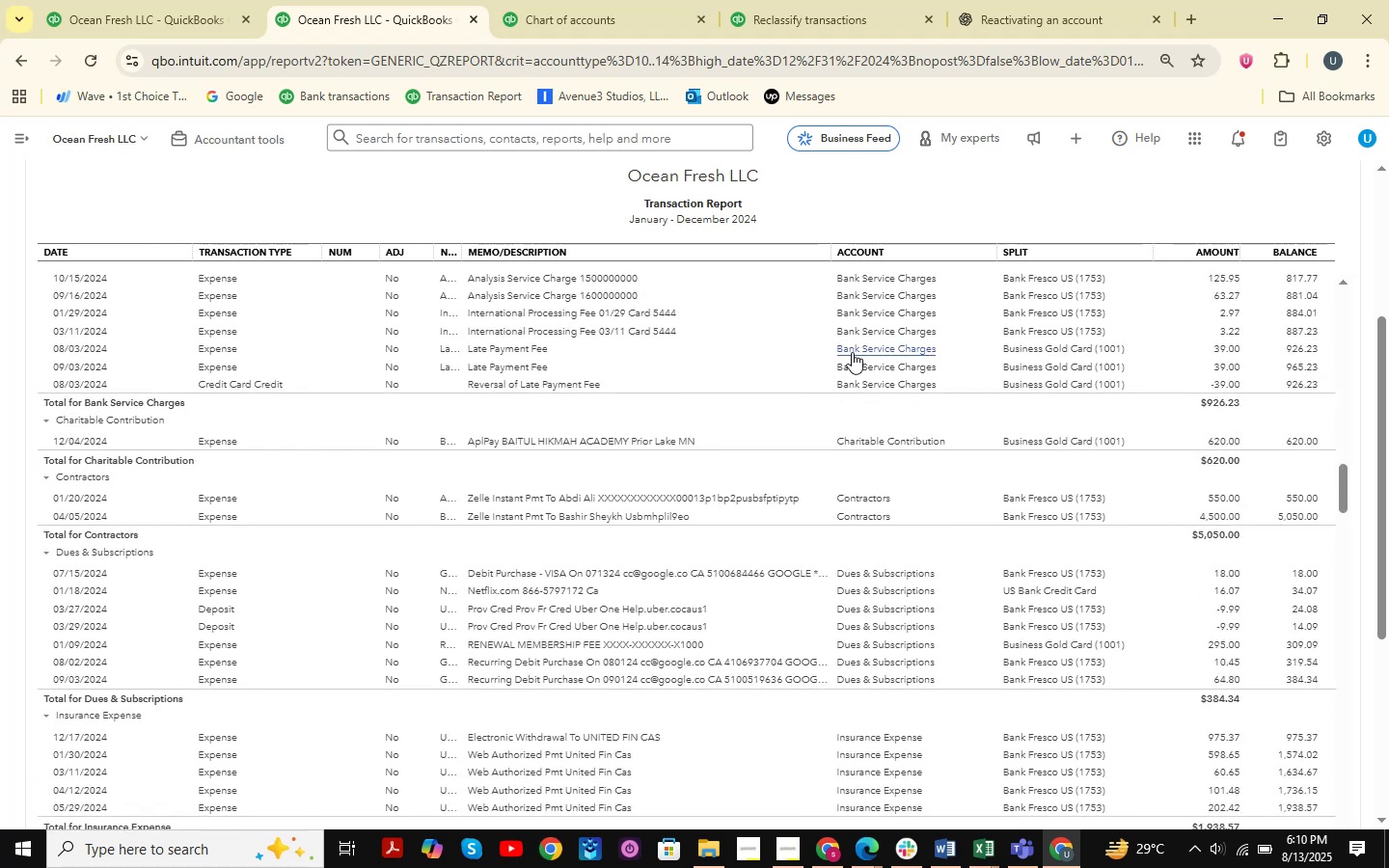 
scroll: coordinate [852, 352], scroll_direction: down, amount: 2.0
 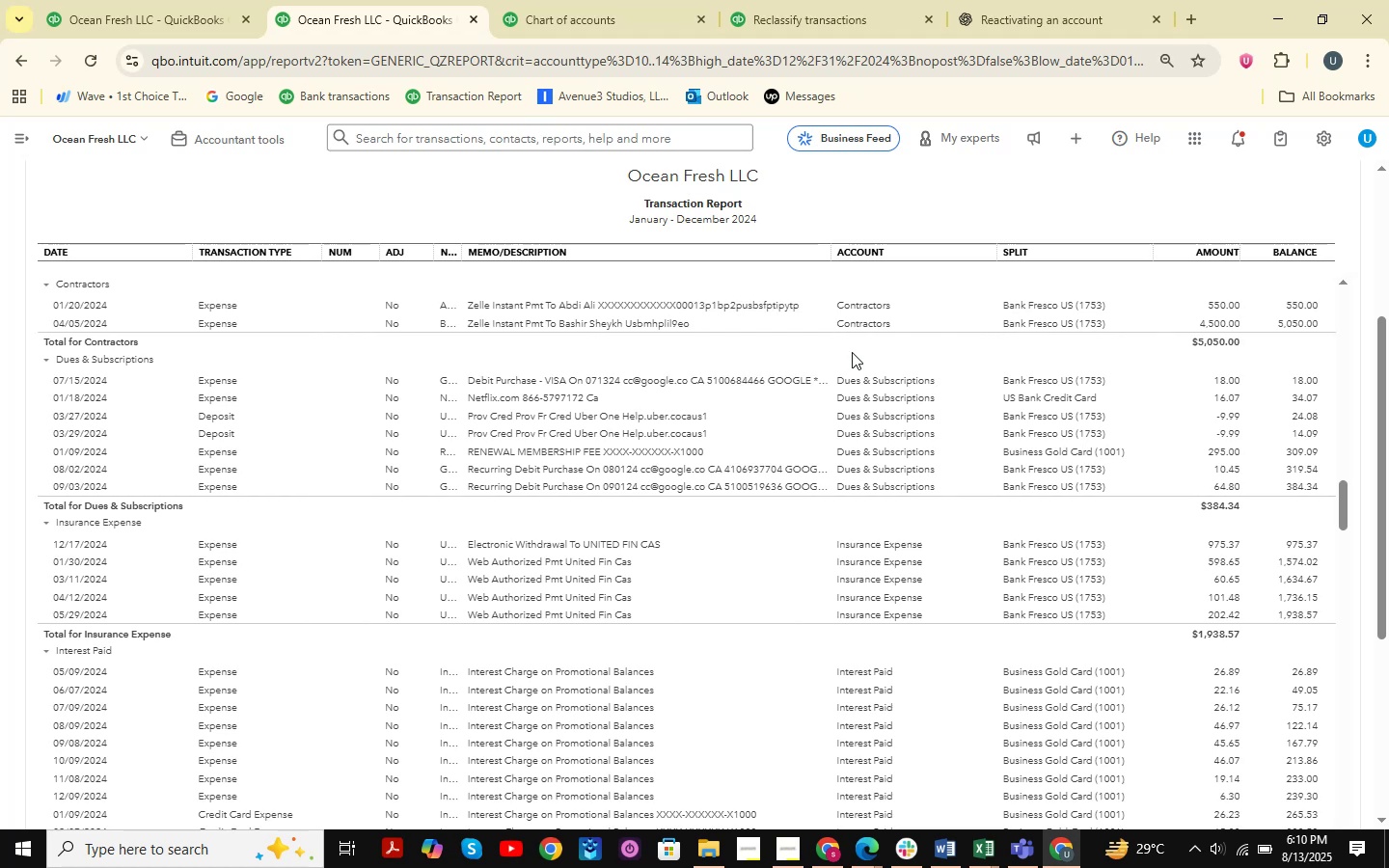 
wait(17.87)
 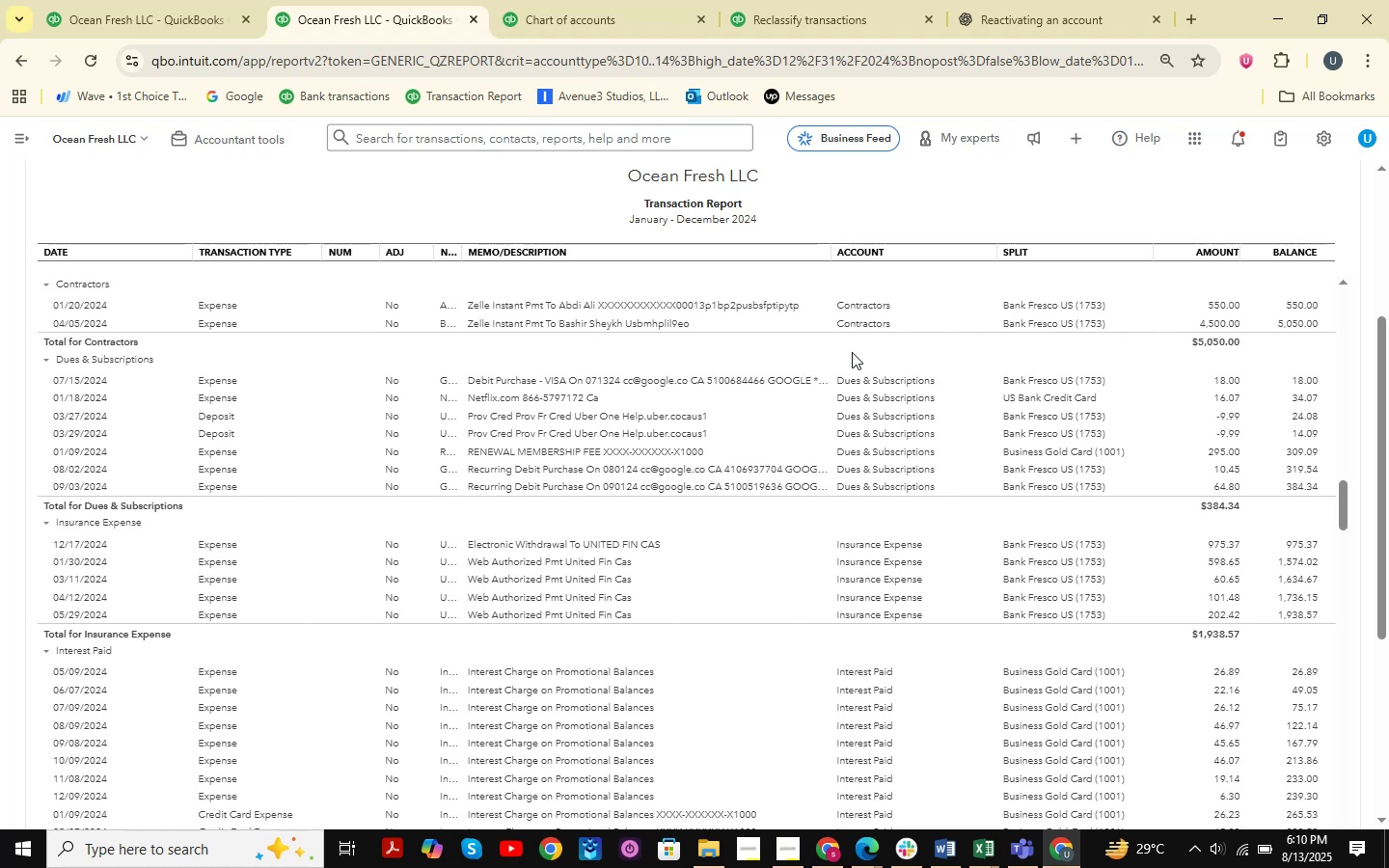 
scroll: coordinate [777, 475], scroll_direction: down, amount: 6.0
 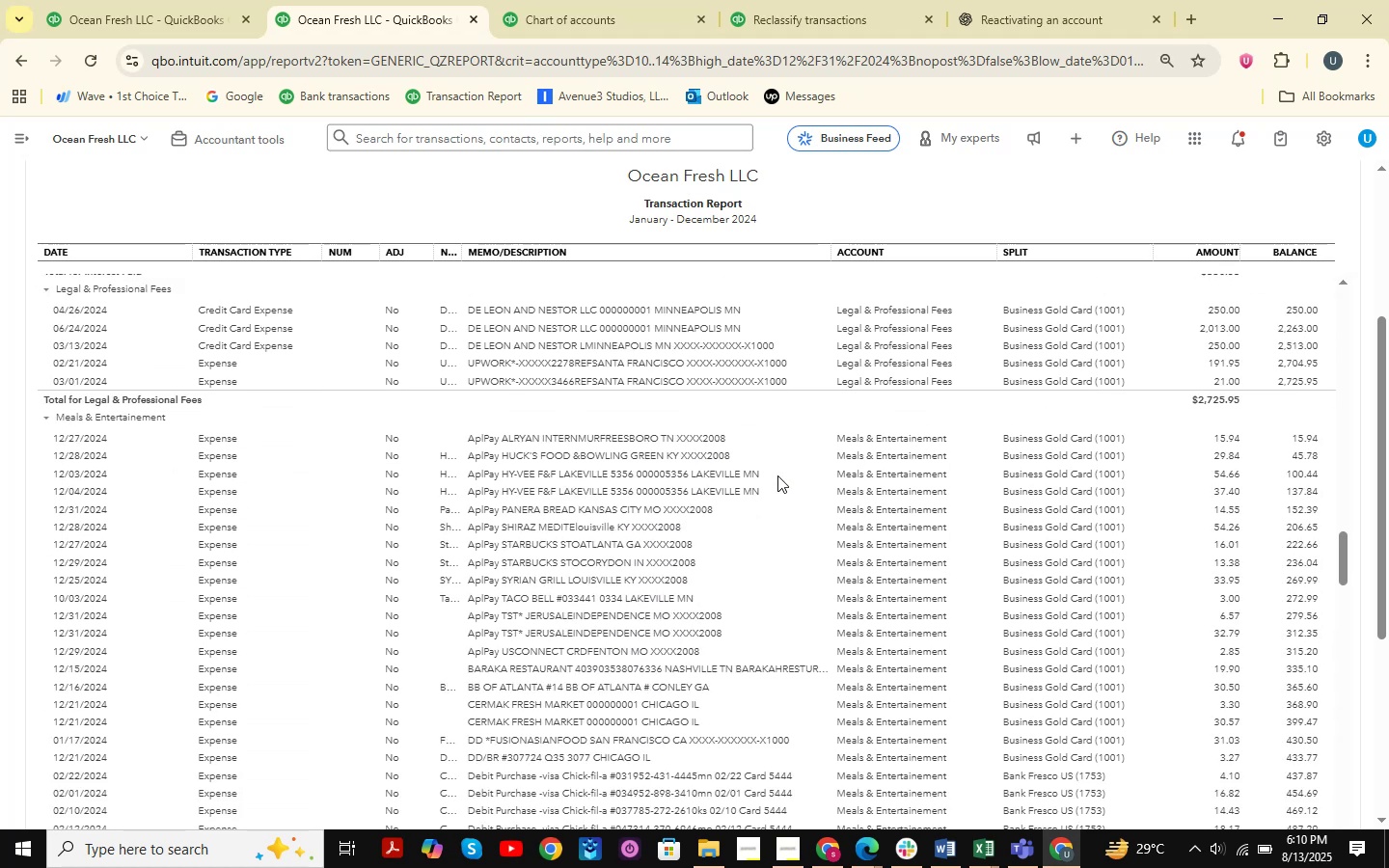 
scroll: coordinate [777, 475], scroll_direction: up, amount: 1.0
 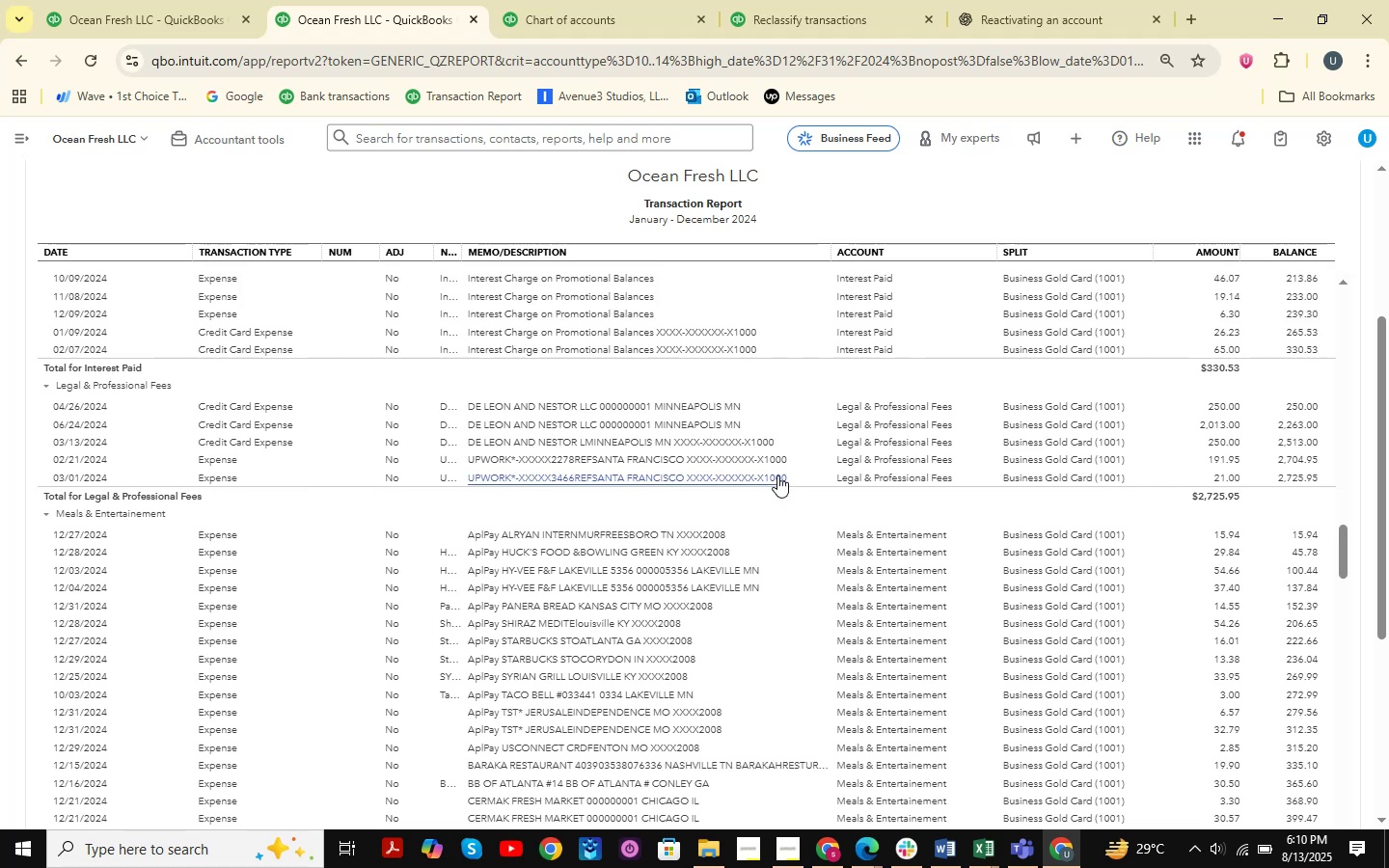 
wait(6.0)
 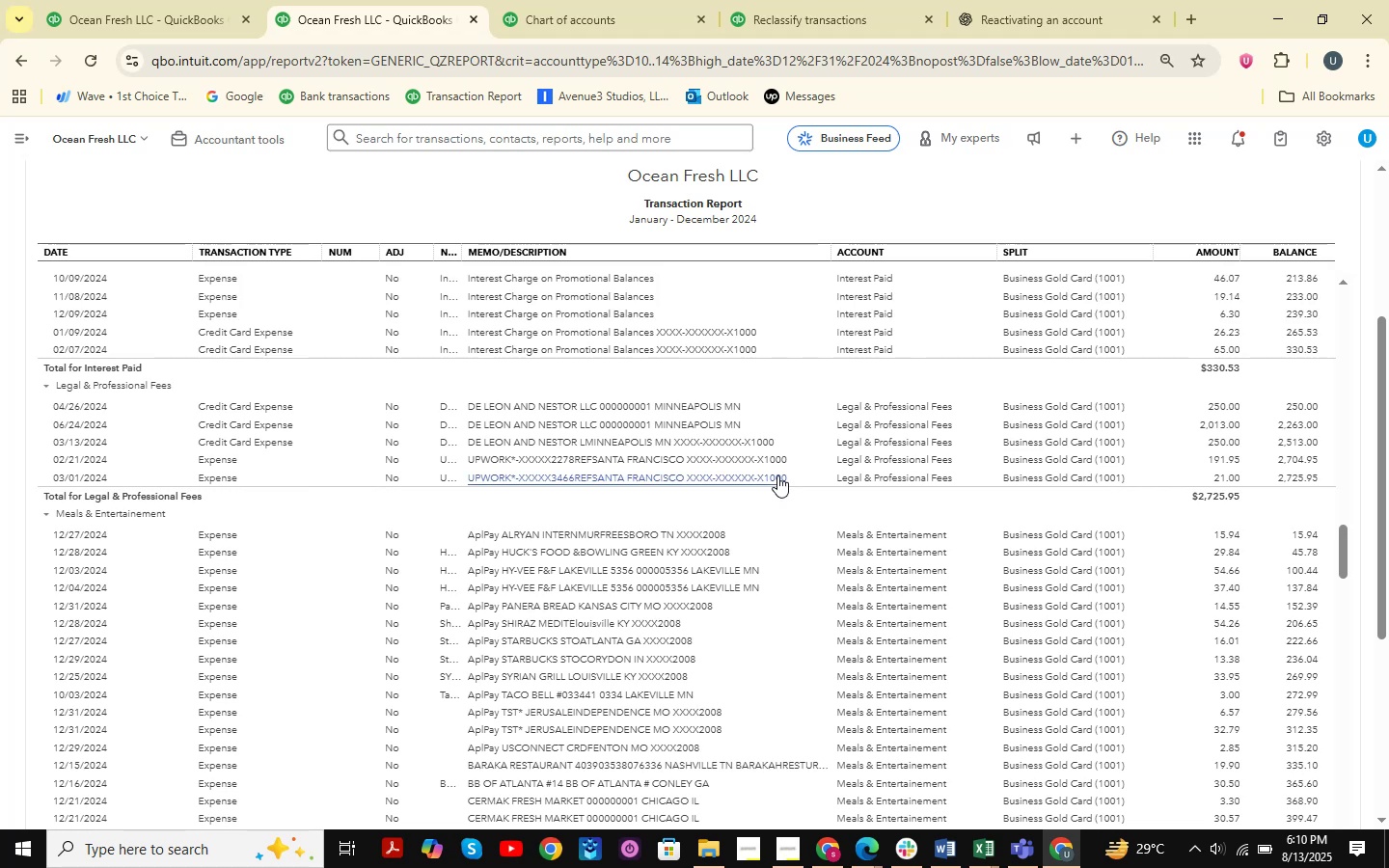 
scroll: coordinate [777, 475], scroll_direction: down, amount: 9.0
 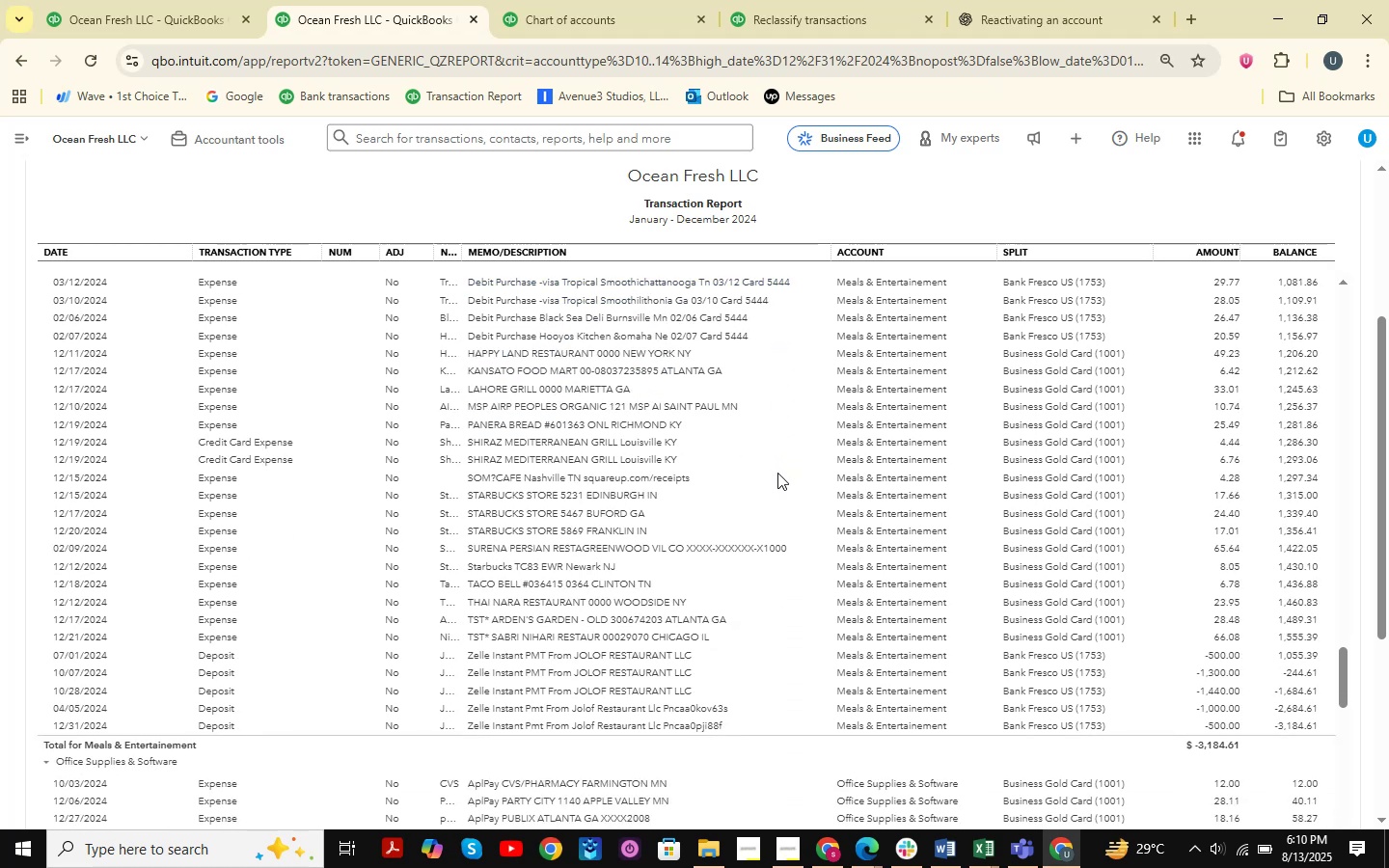 
scroll: coordinate [777, 473], scroll_direction: down, amount: 1.0
 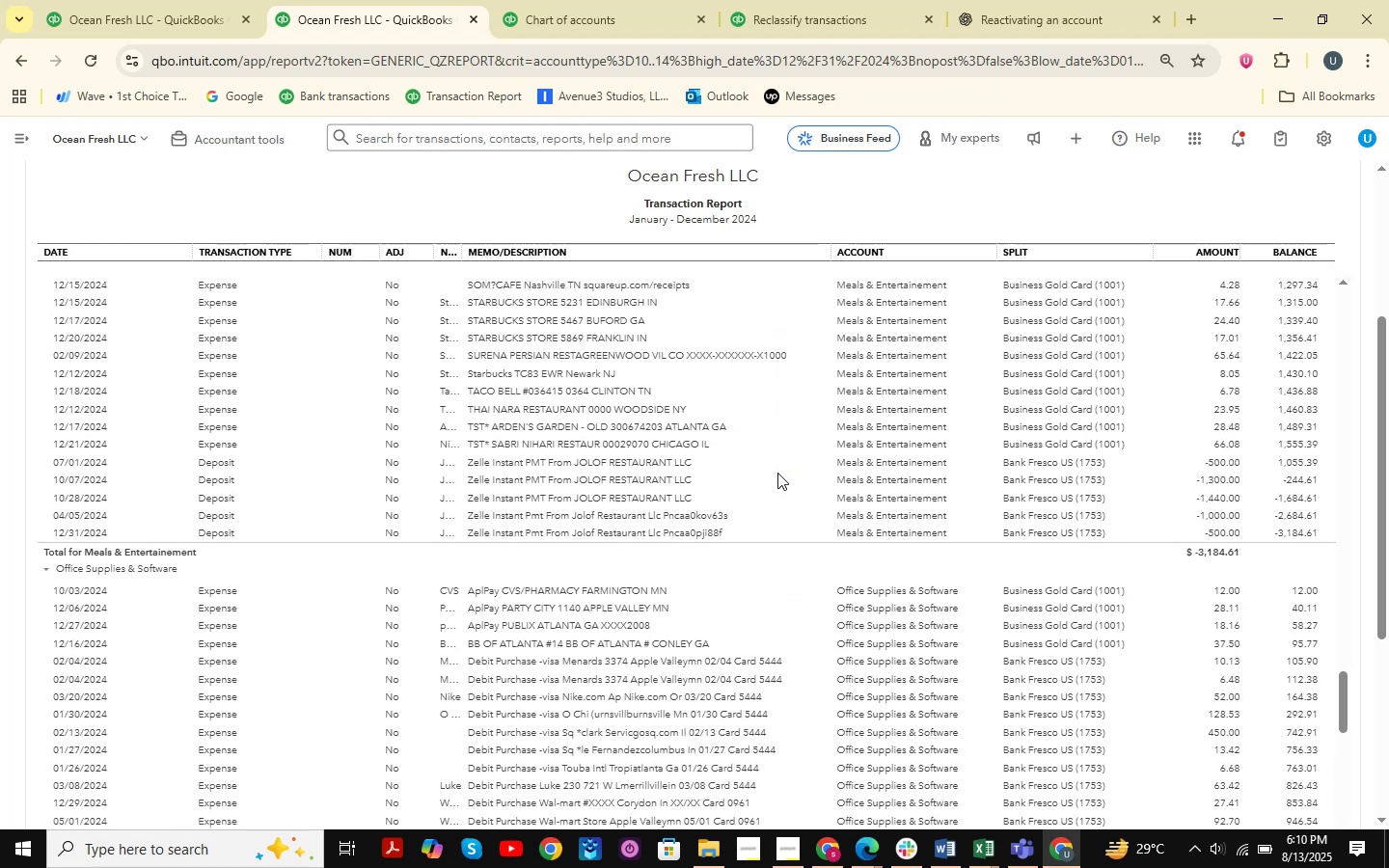 
scroll: coordinate [777, 473], scroll_direction: up, amount: 8.0
 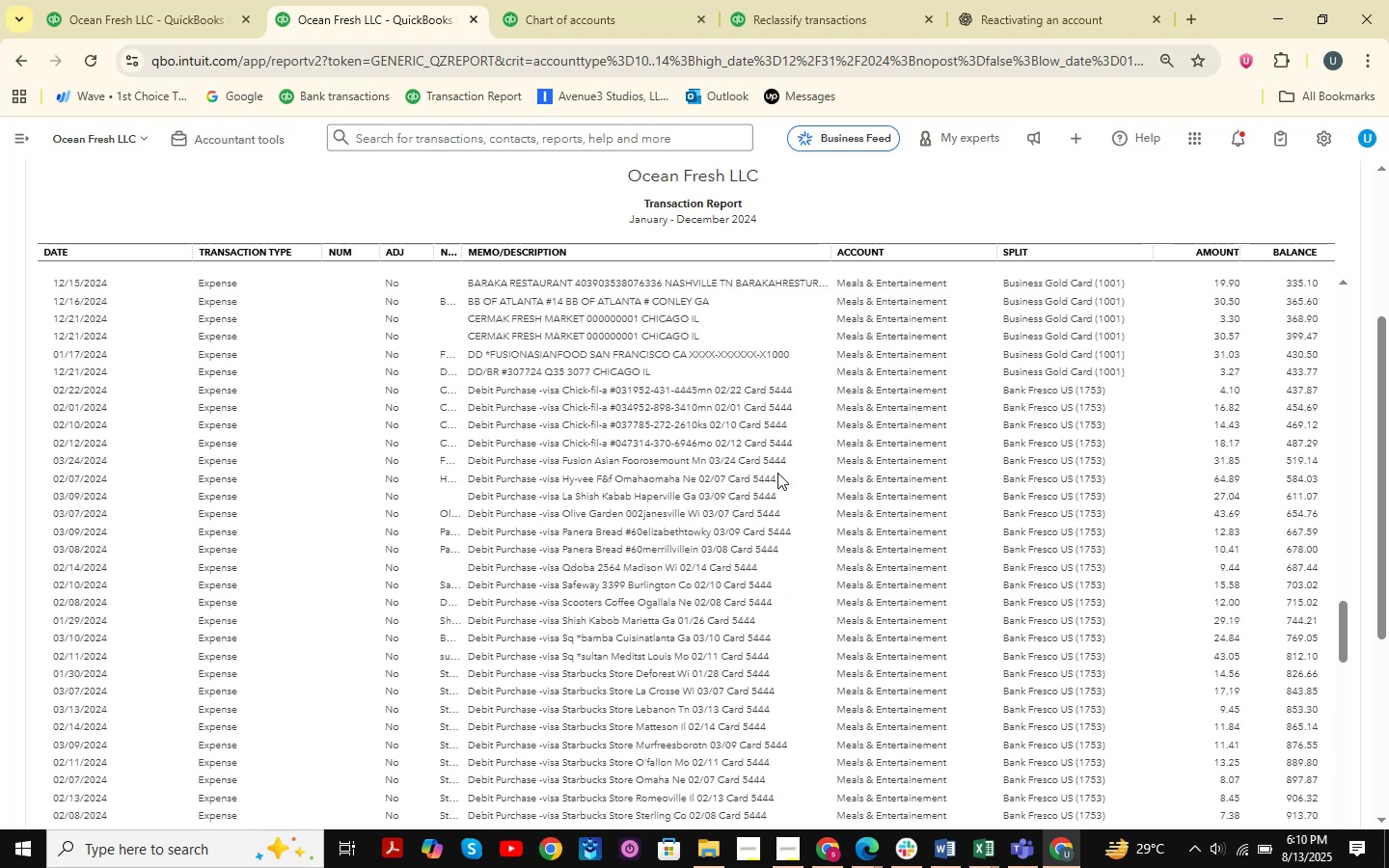 
scroll: coordinate [777, 473], scroll_direction: up, amount: 4.0
 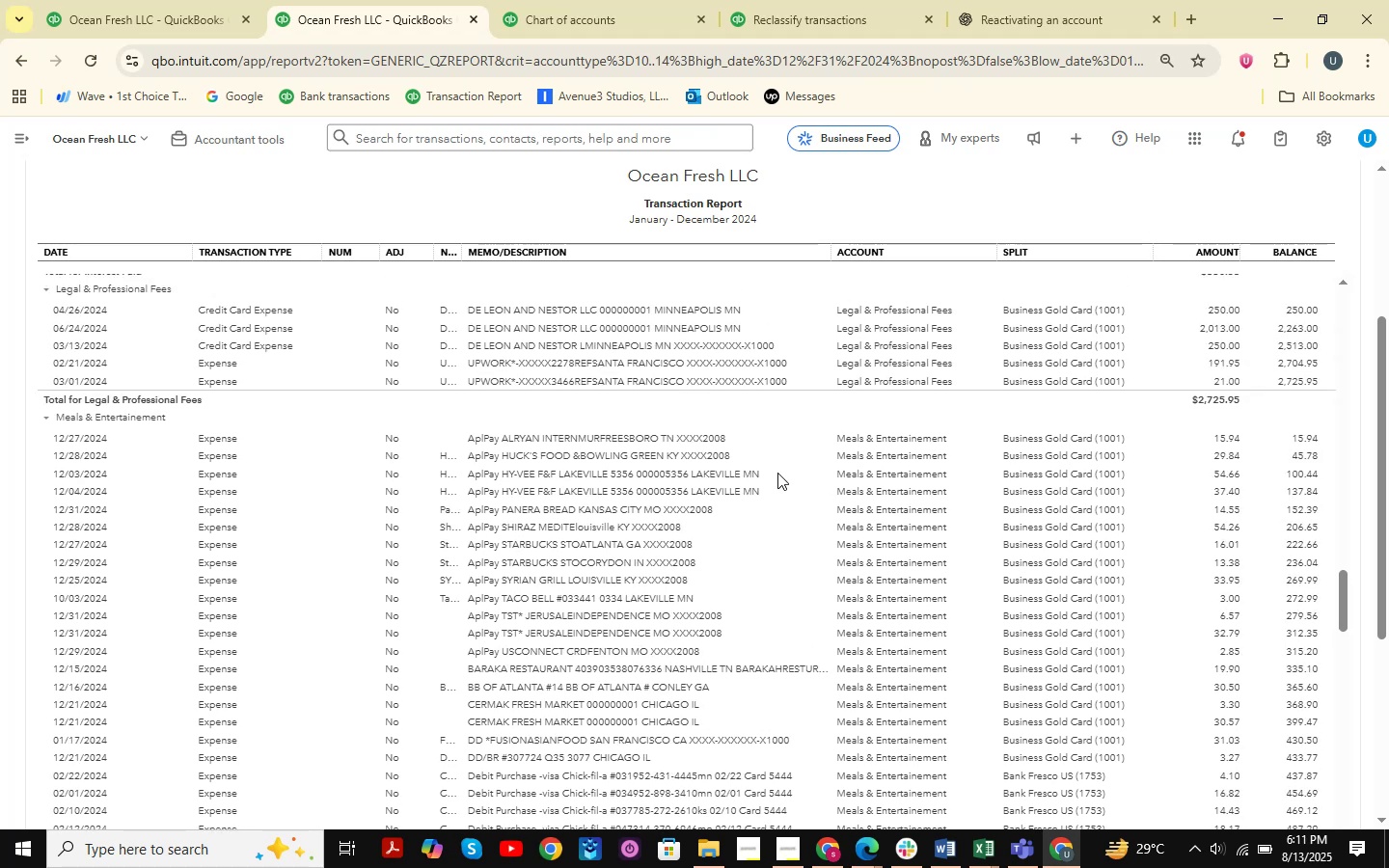 
scroll: coordinate [777, 473], scroll_direction: down, amount: 4.0
 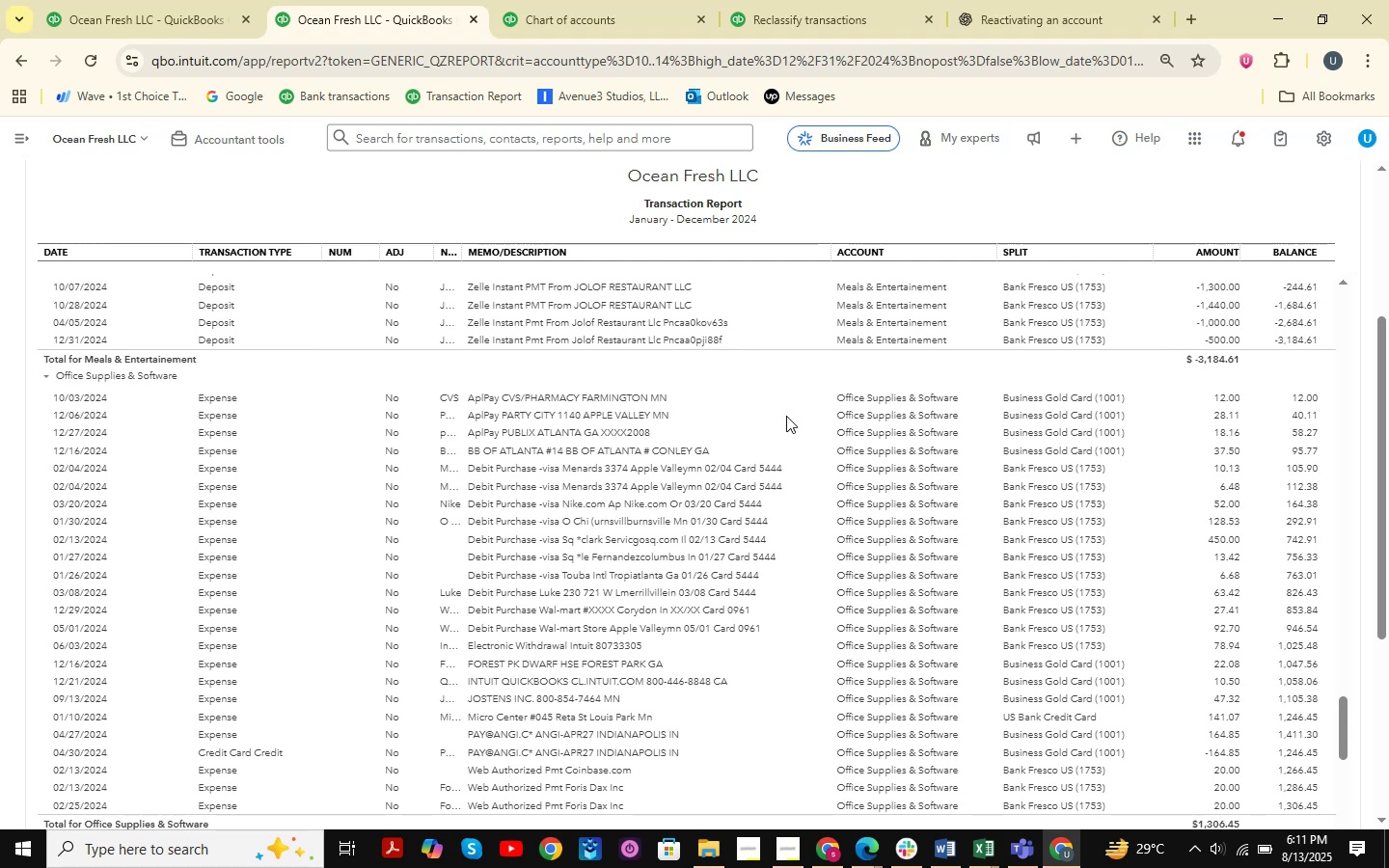 
wait(20.57)
 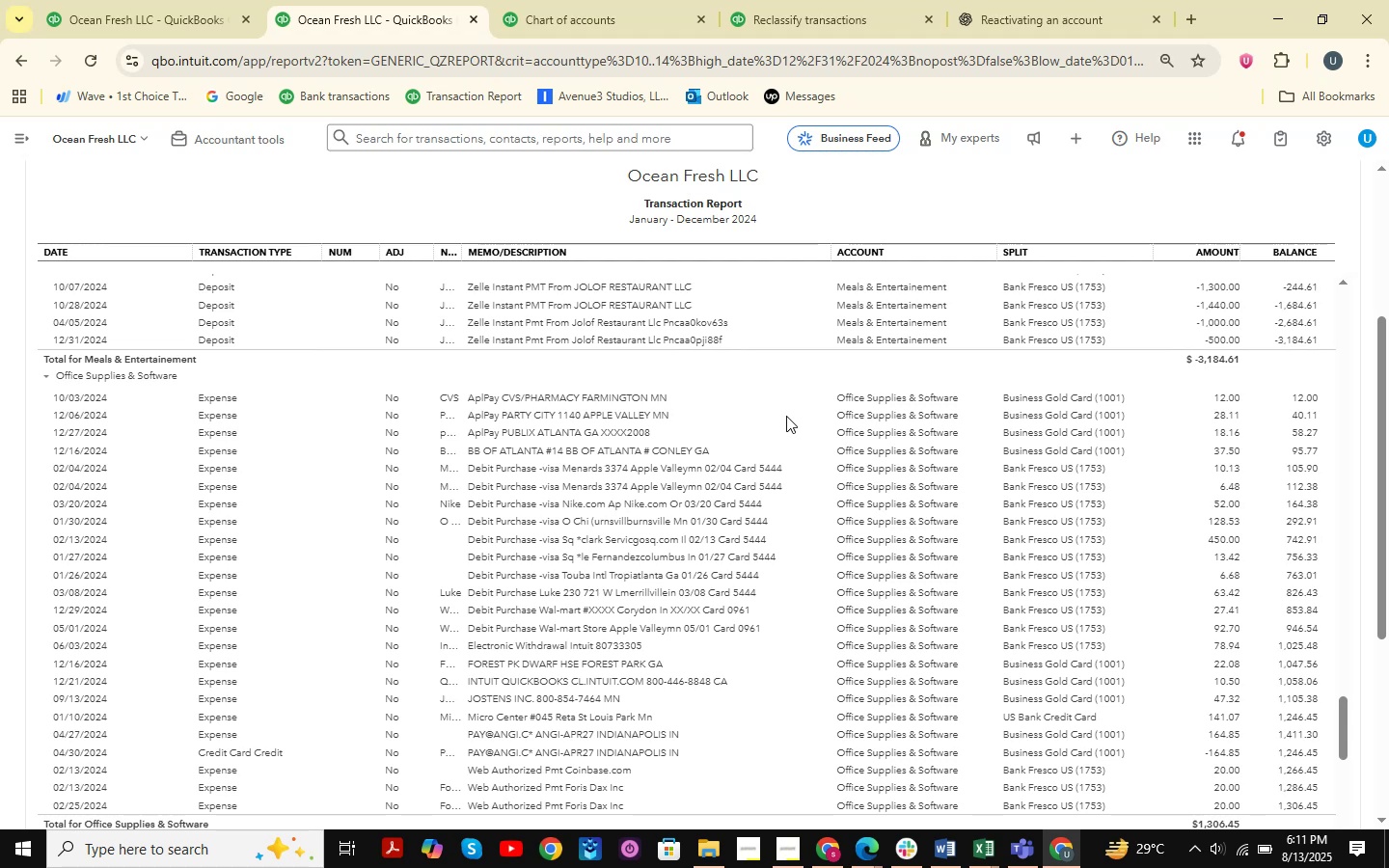 
scroll: coordinate [786, 416], scroll_direction: down, amount: 1.0
 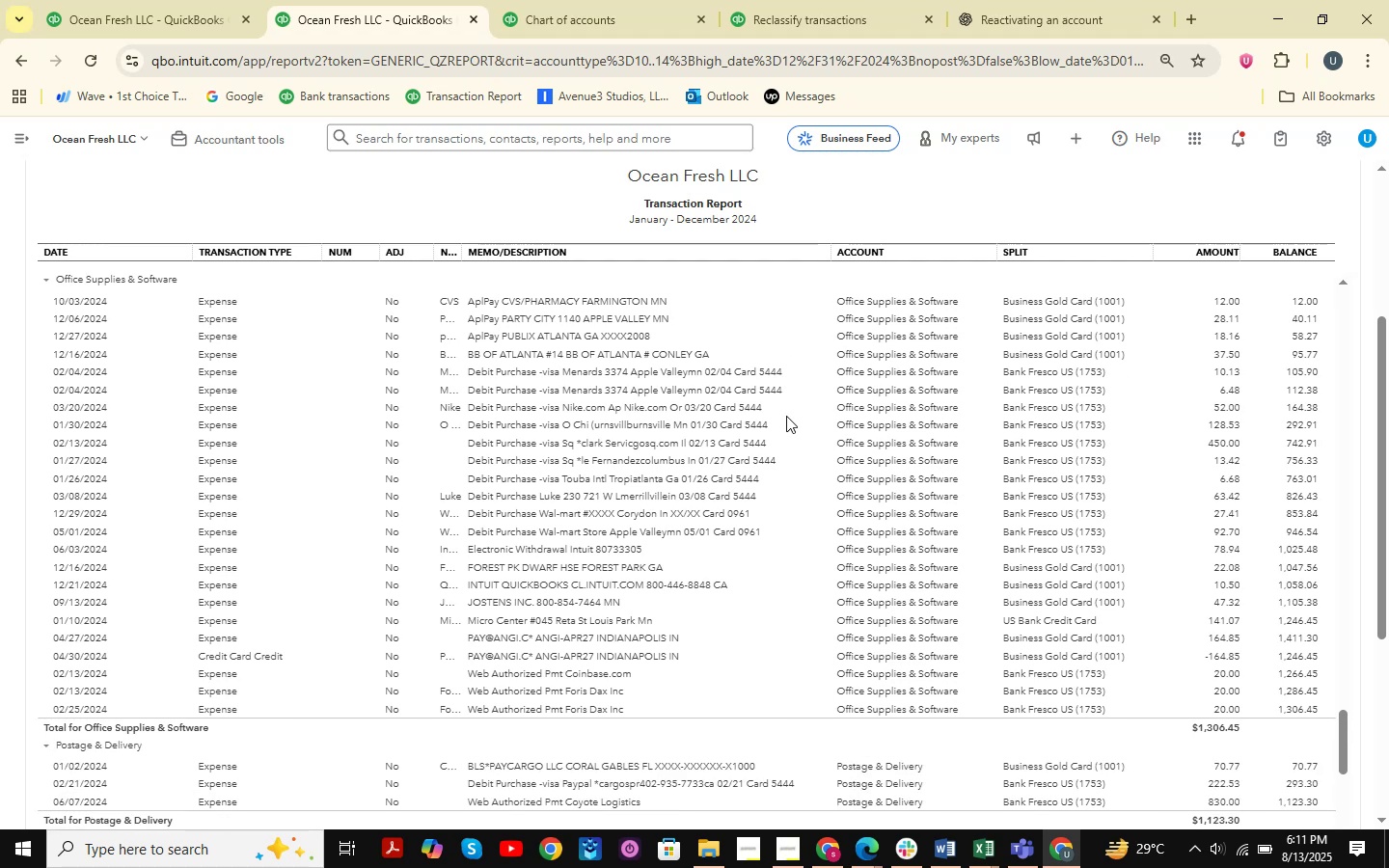 
scroll: coordinate [786, 416], scroll_direction: up, amount: 1.0
 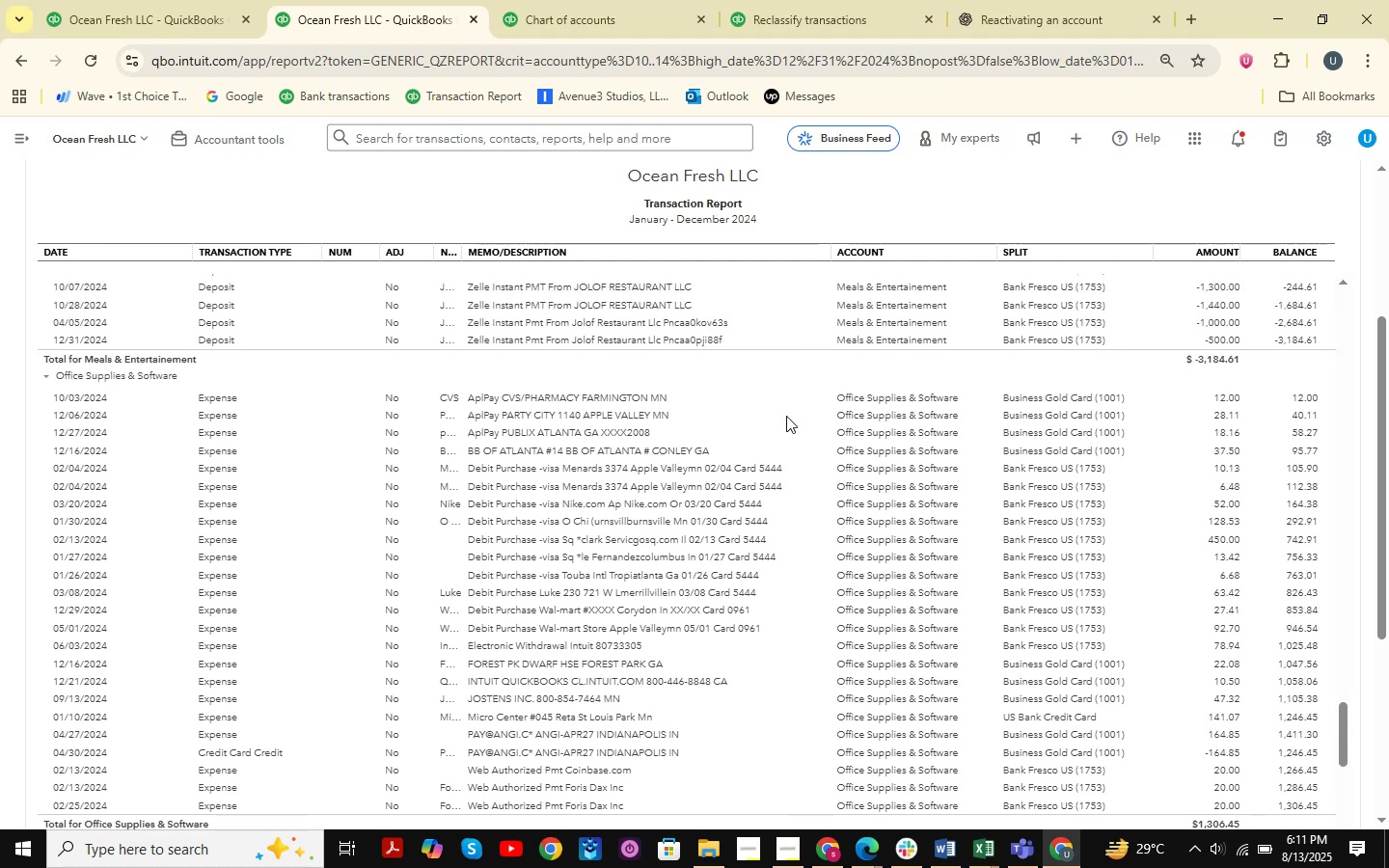 
scroll: coordinate [786, 416], scroll_direction: down, amount: 1.0
 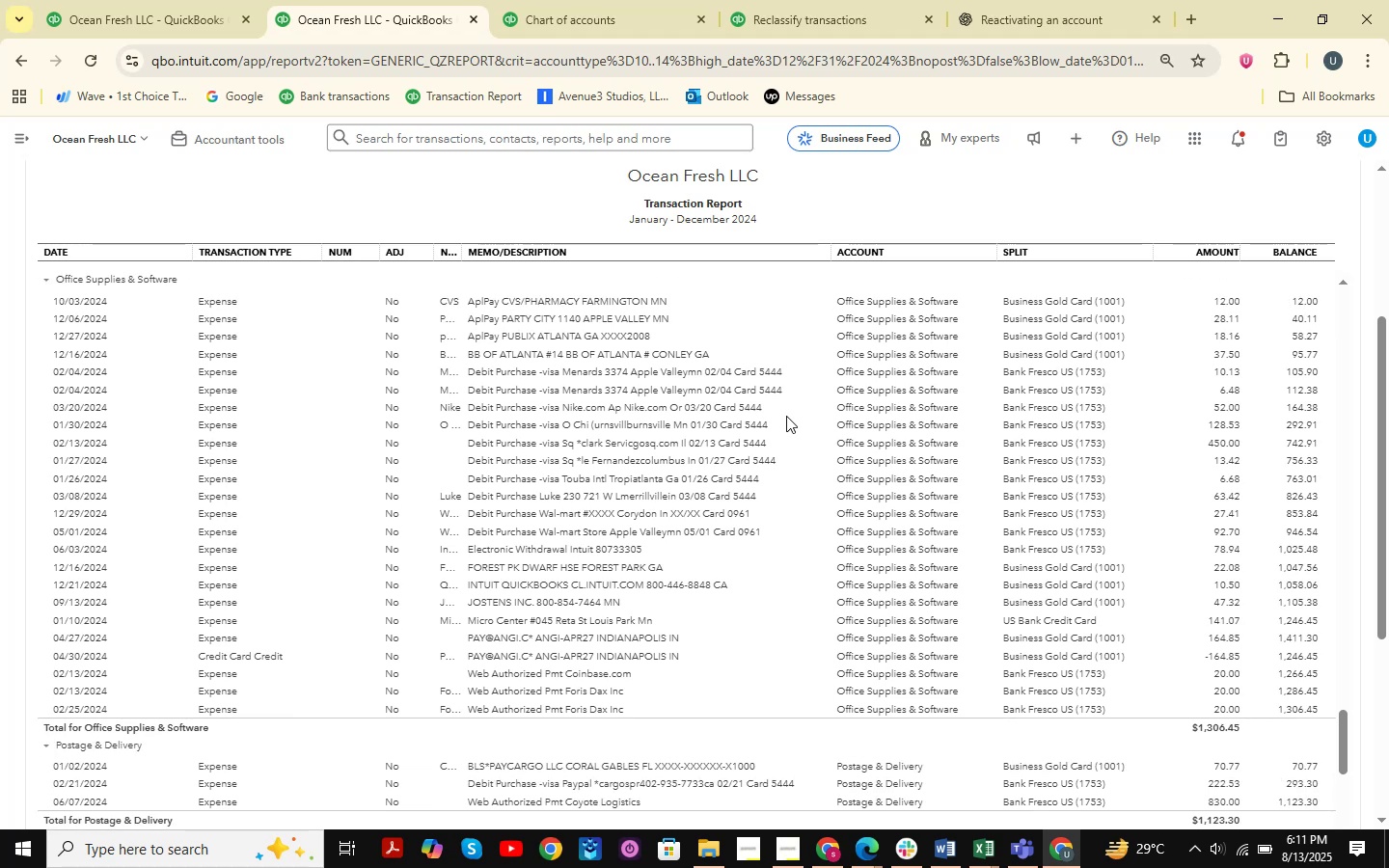 
wait(6.67)
 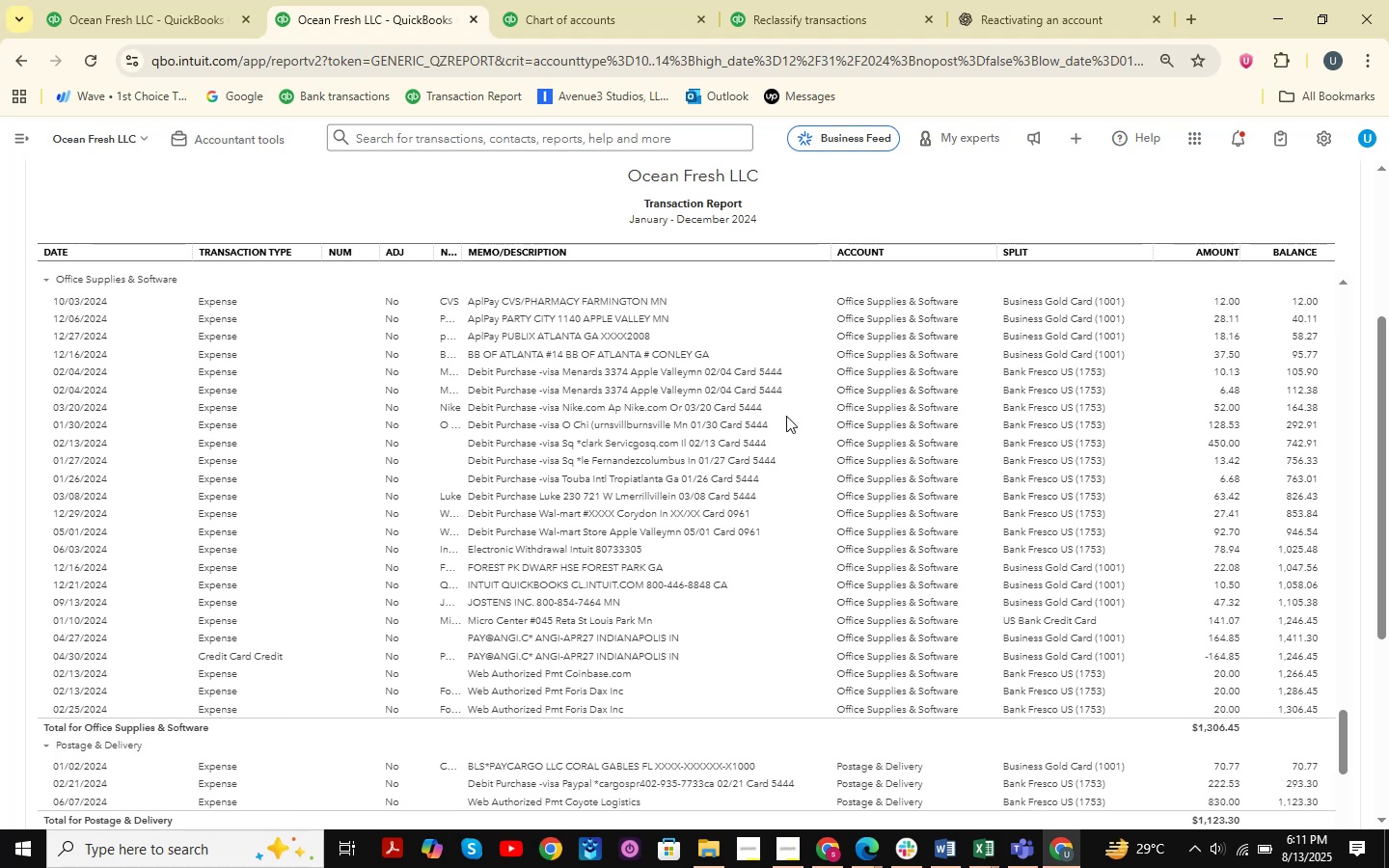 
scroll: coordinate [786, 416], scroll_direction: down, amount: 3.0
 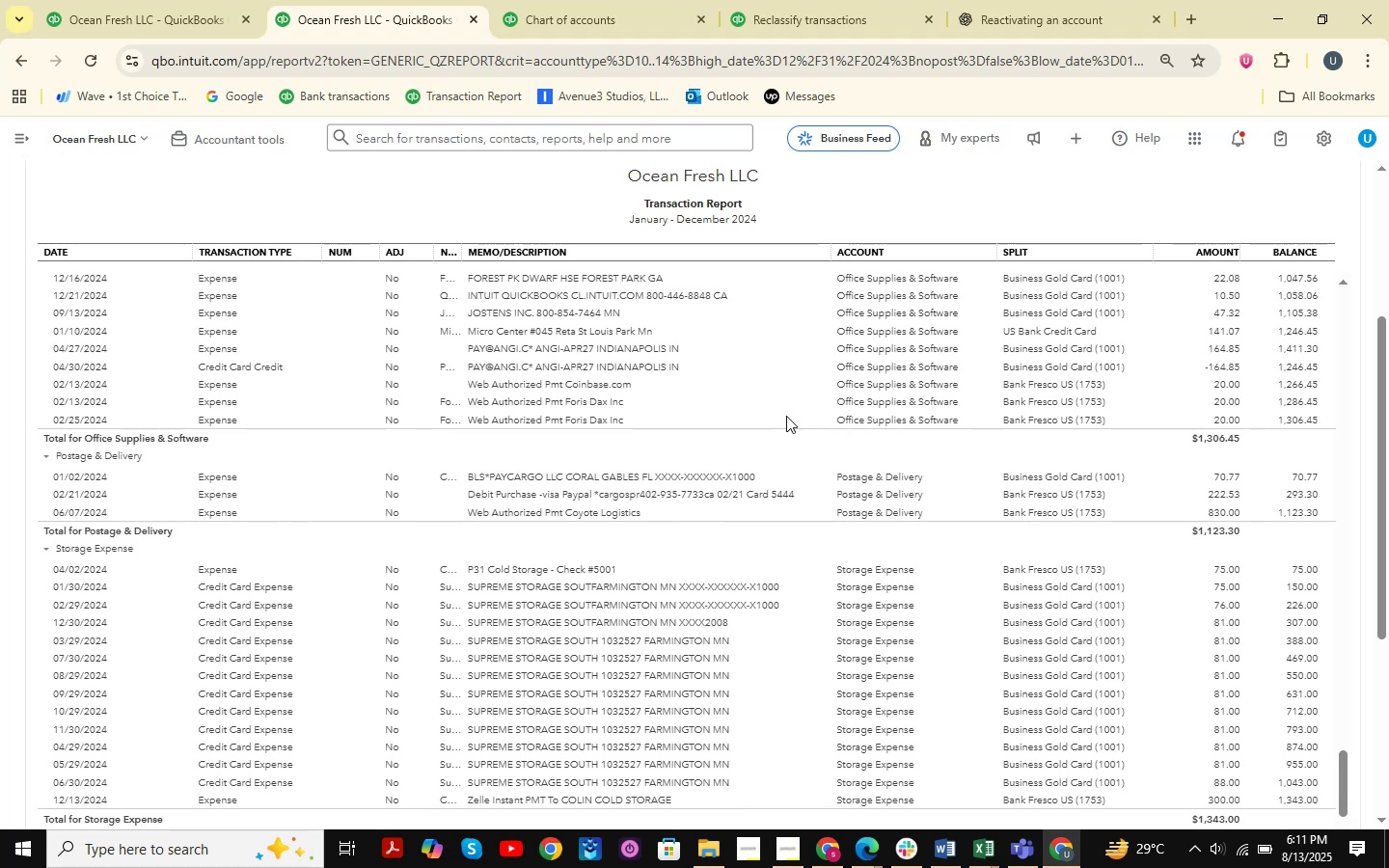 
wait(5.91)
 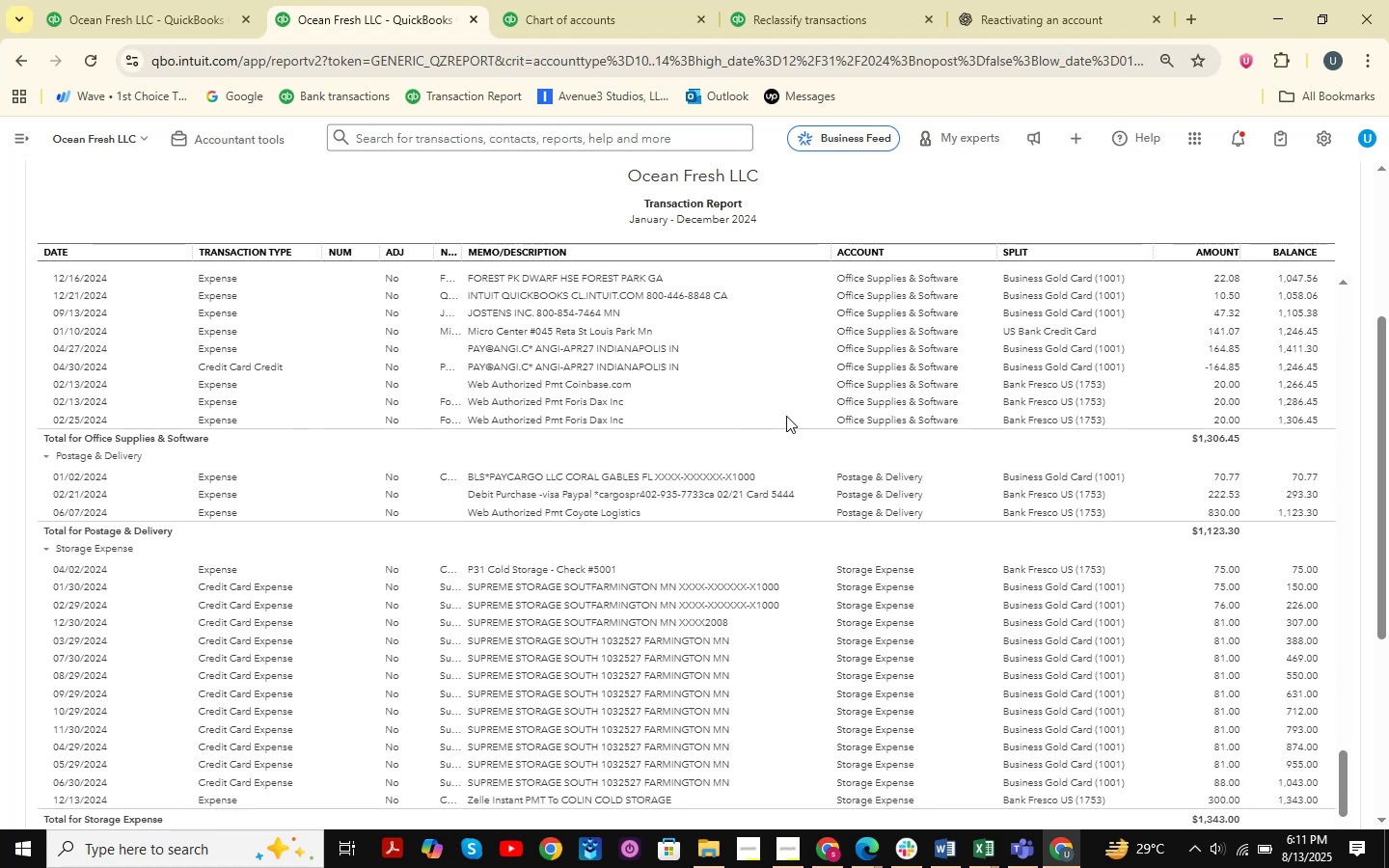 
scroll: coordinate [786, 416], scroll_direction: down, amount: 2.0
 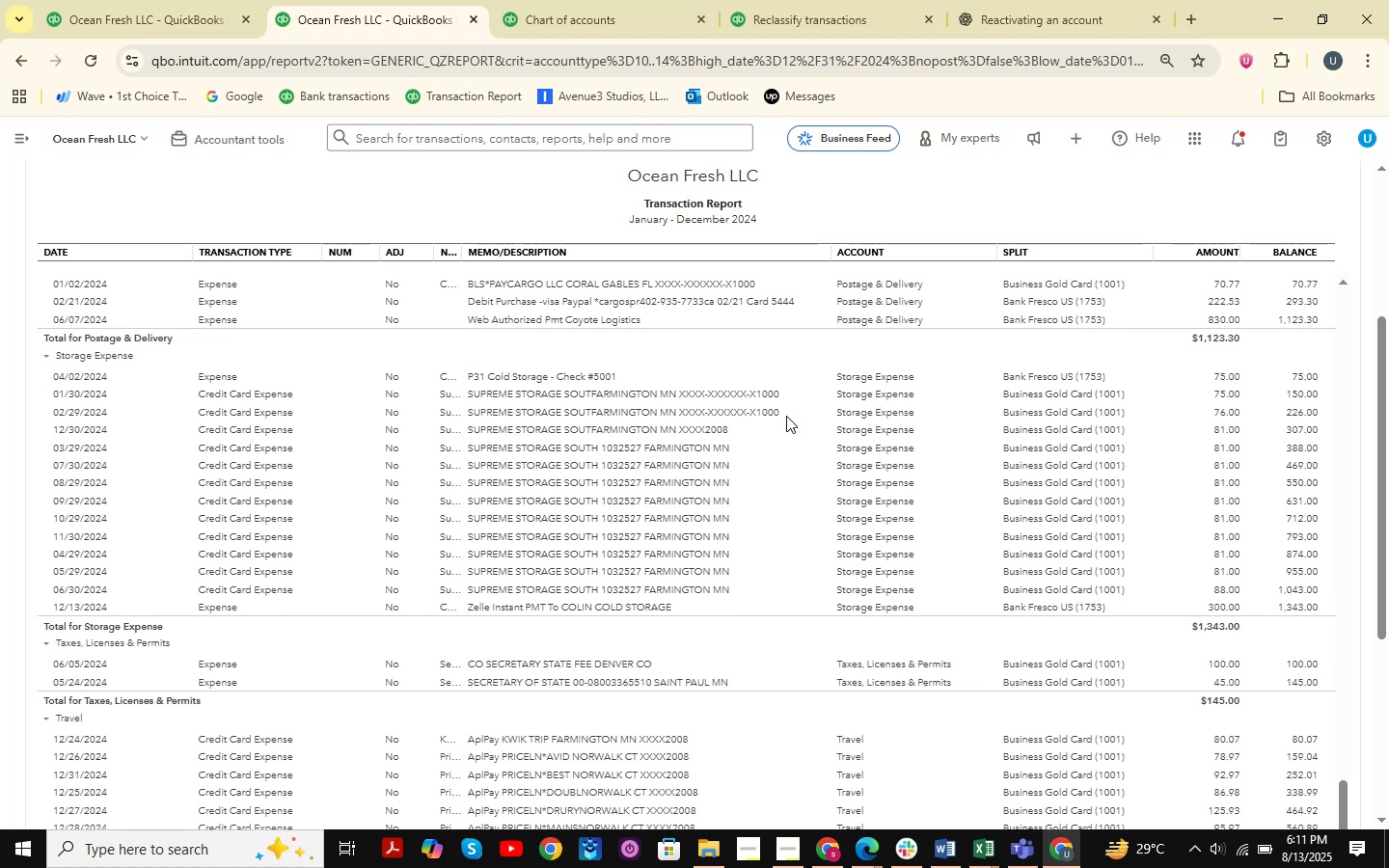 
wait(8.16)
 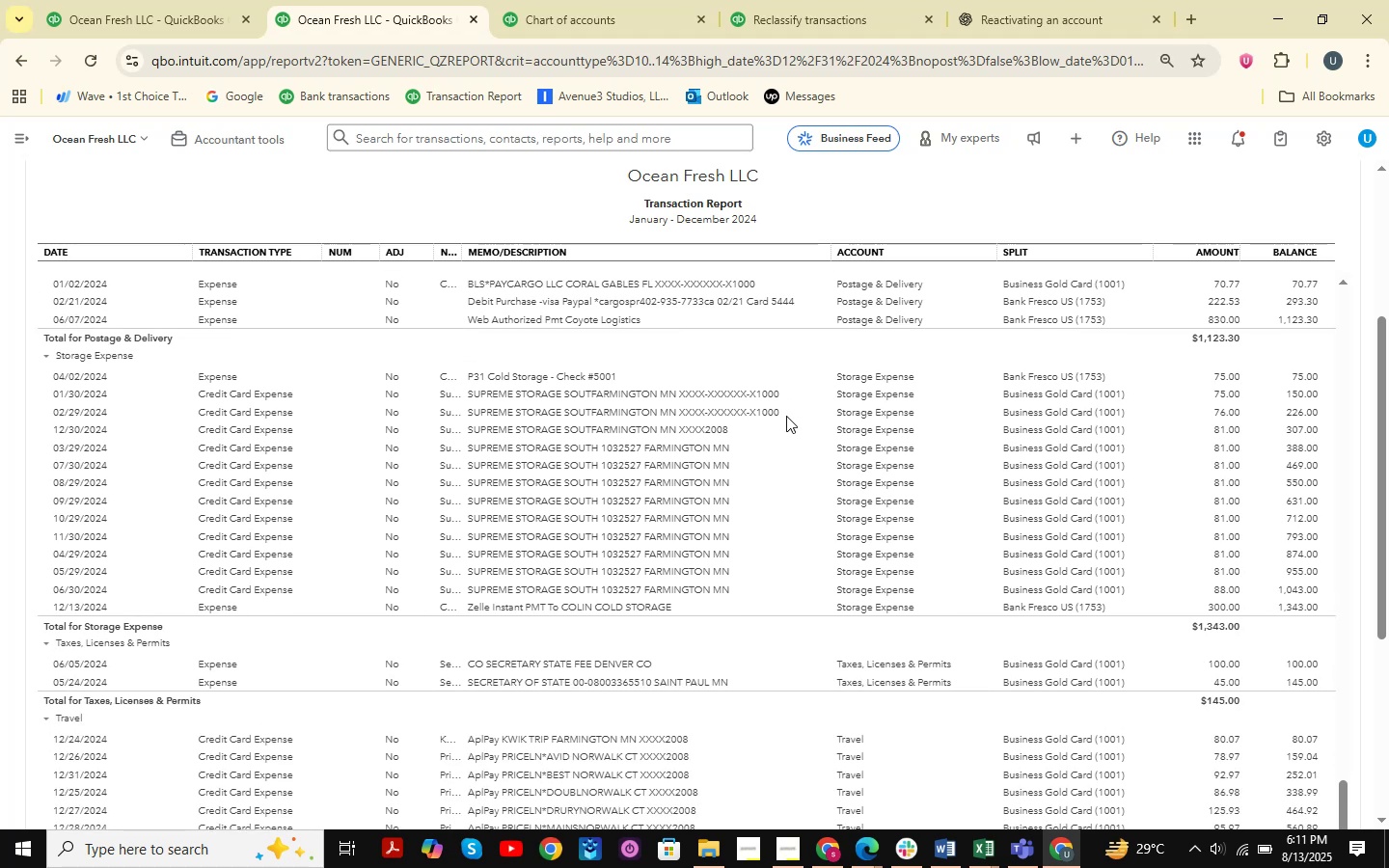 
scroll: coordinate [786, 416], scroll_direction: down, amount: 4.0
 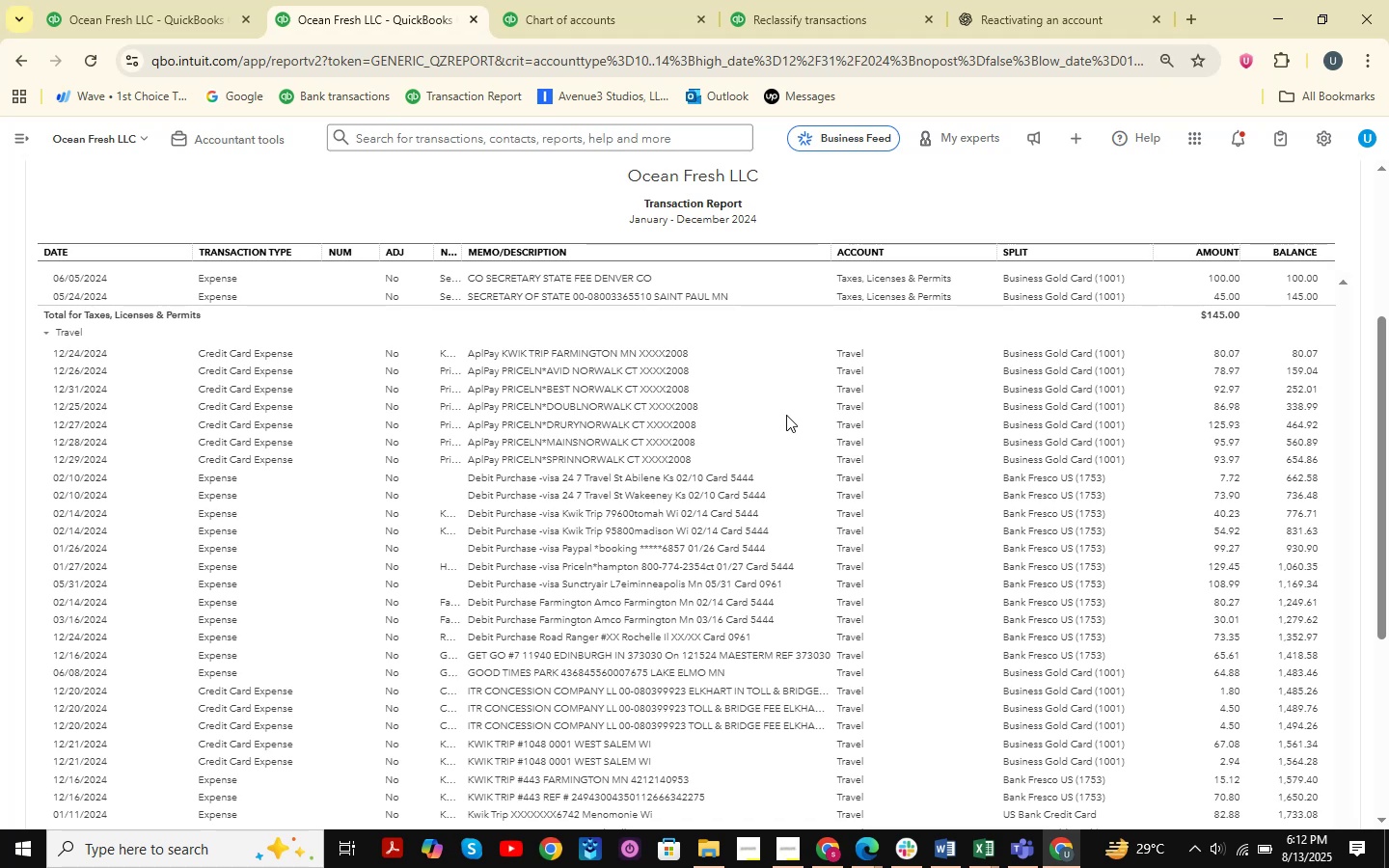 
wait(21.42)
 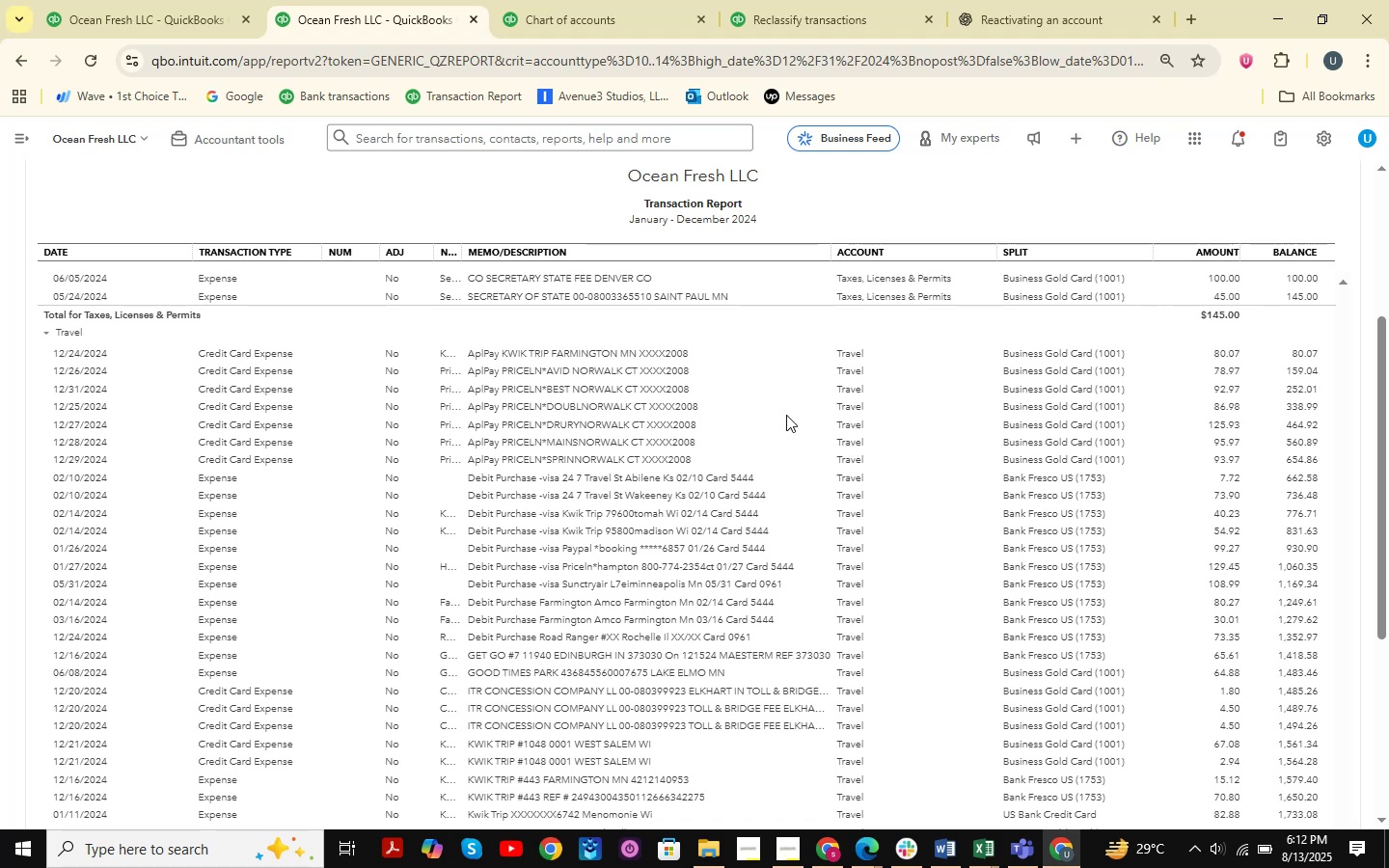 
scroll: coordinate [786, 415], scroll_direction: down, amount: 2.0
 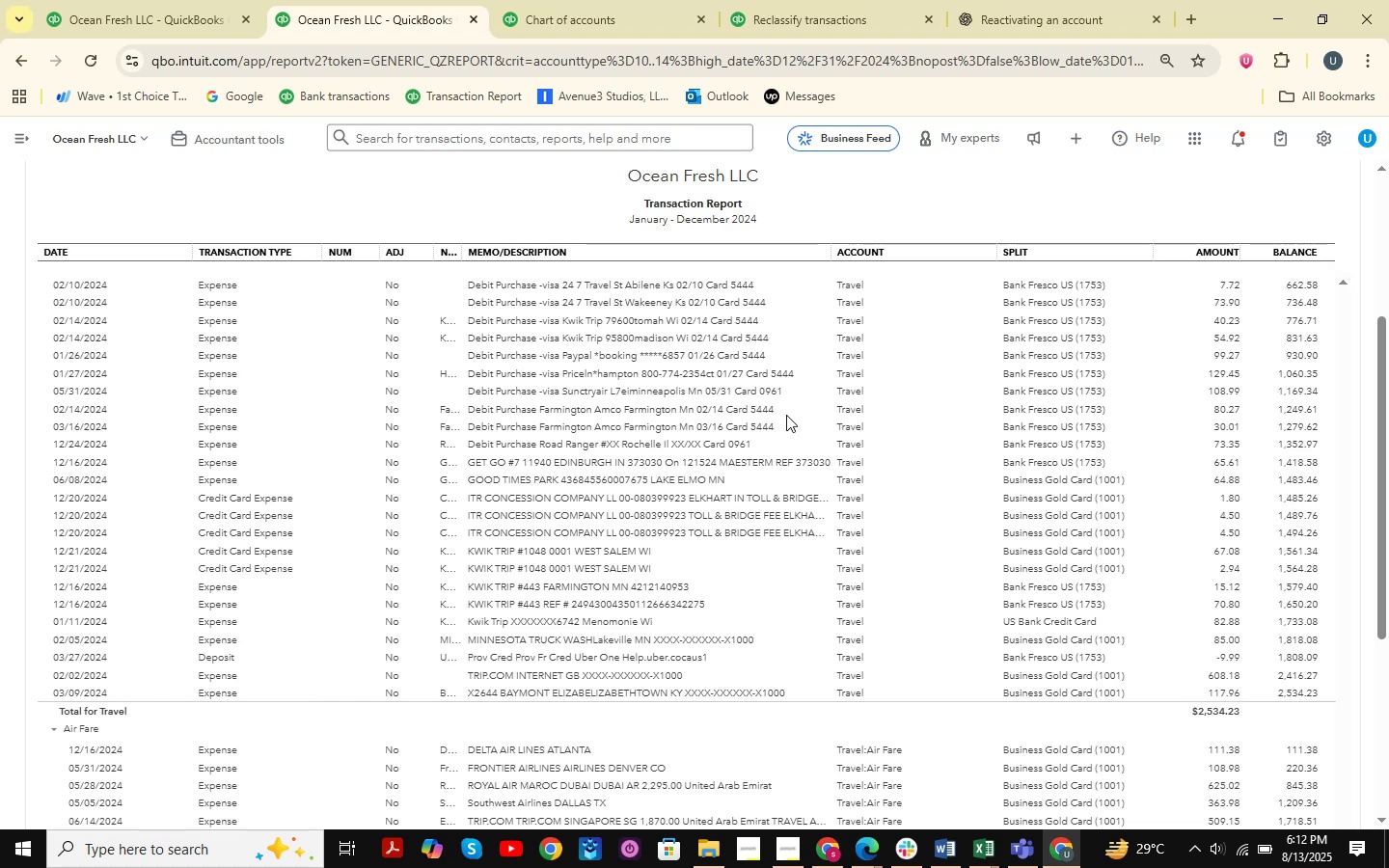 
scroll: coordinate [786, 415], scroll_direction: up, amount: 1.0
 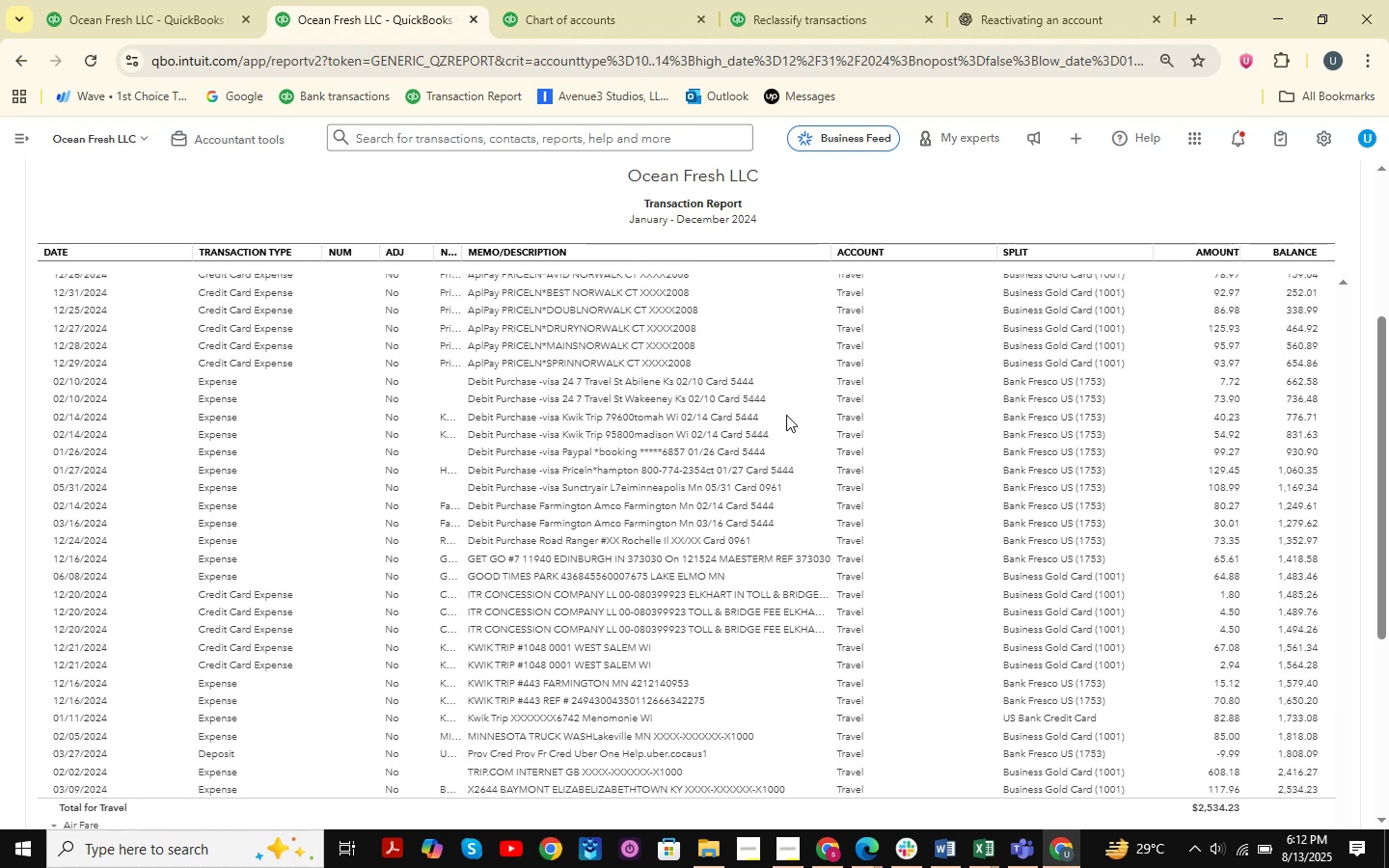 
wait(10.99)
 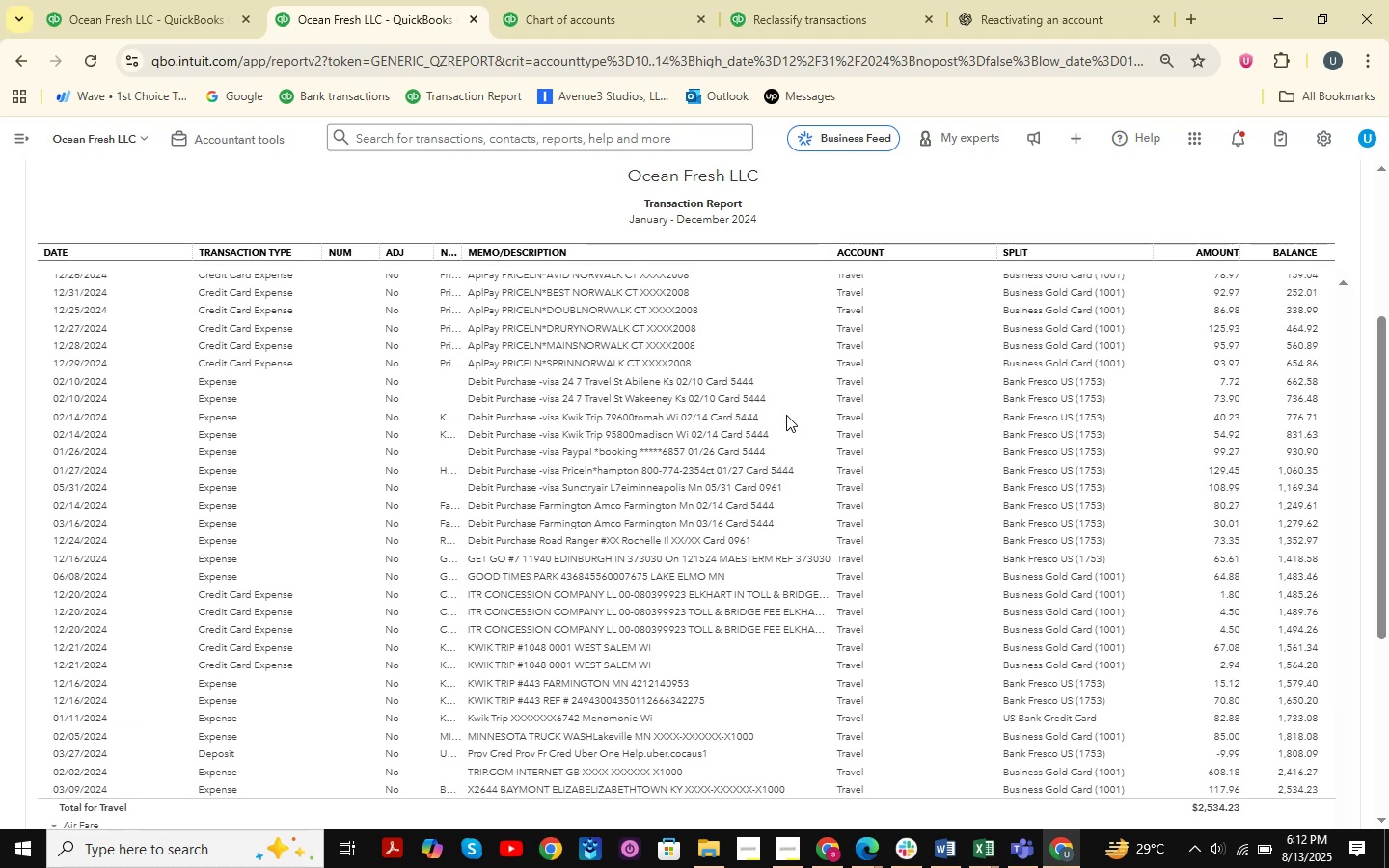 
scroll: coordinate [786, 415], scroll_direction: up, amount: 2.0
 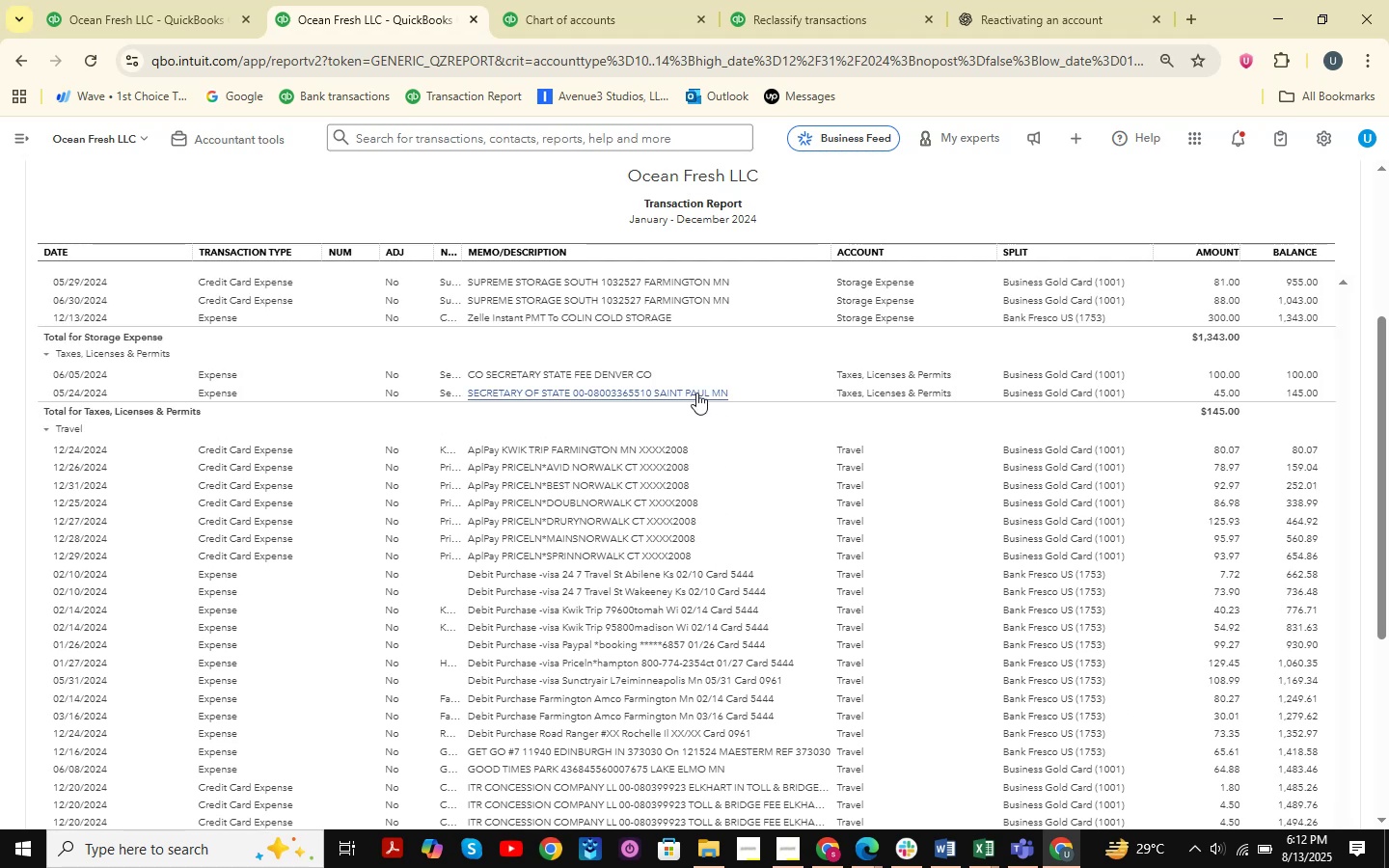 
scroll: coordinate [722, 462], scroll_direction: down, amount: 1.0
 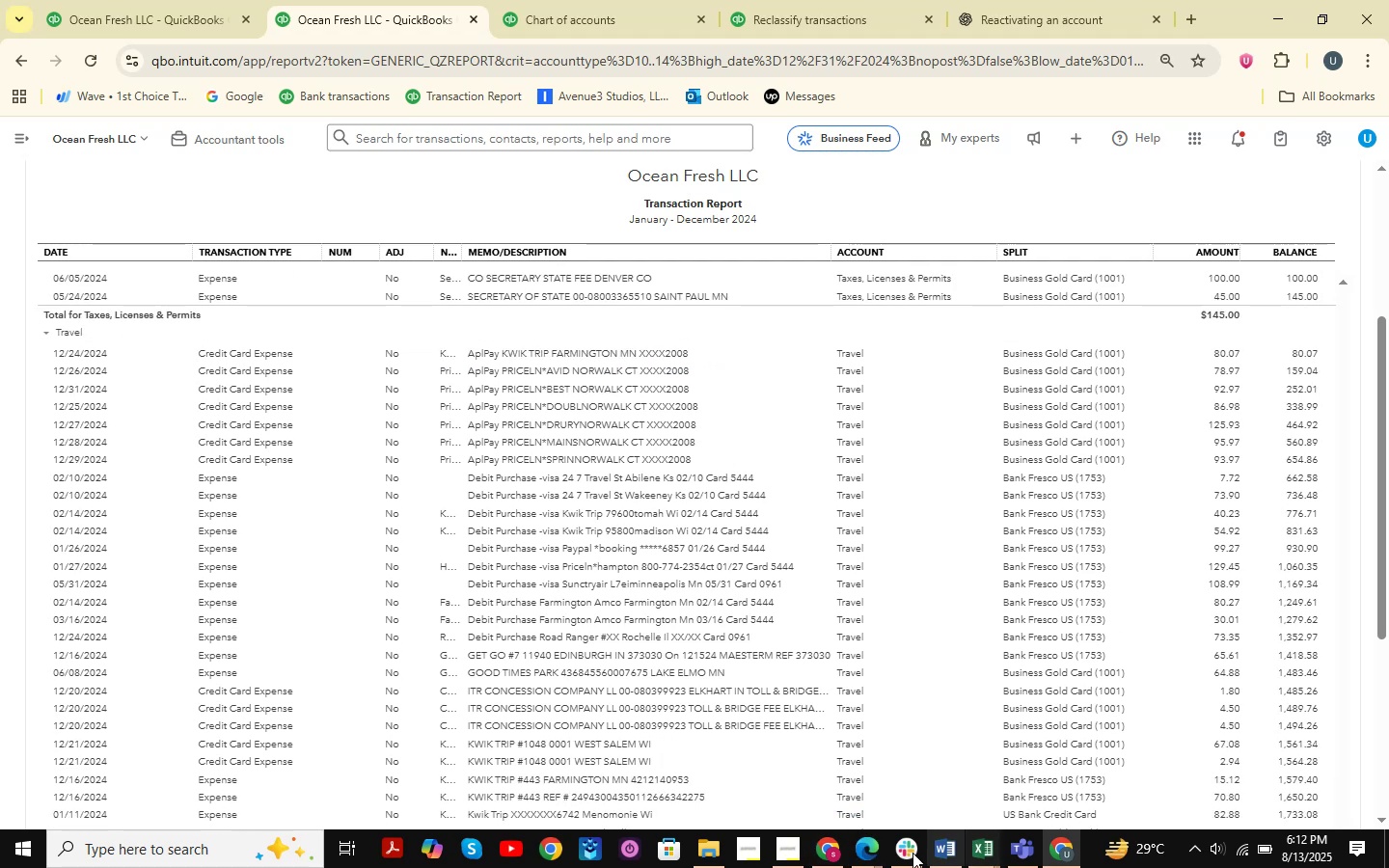 
left_click([881, 853])
 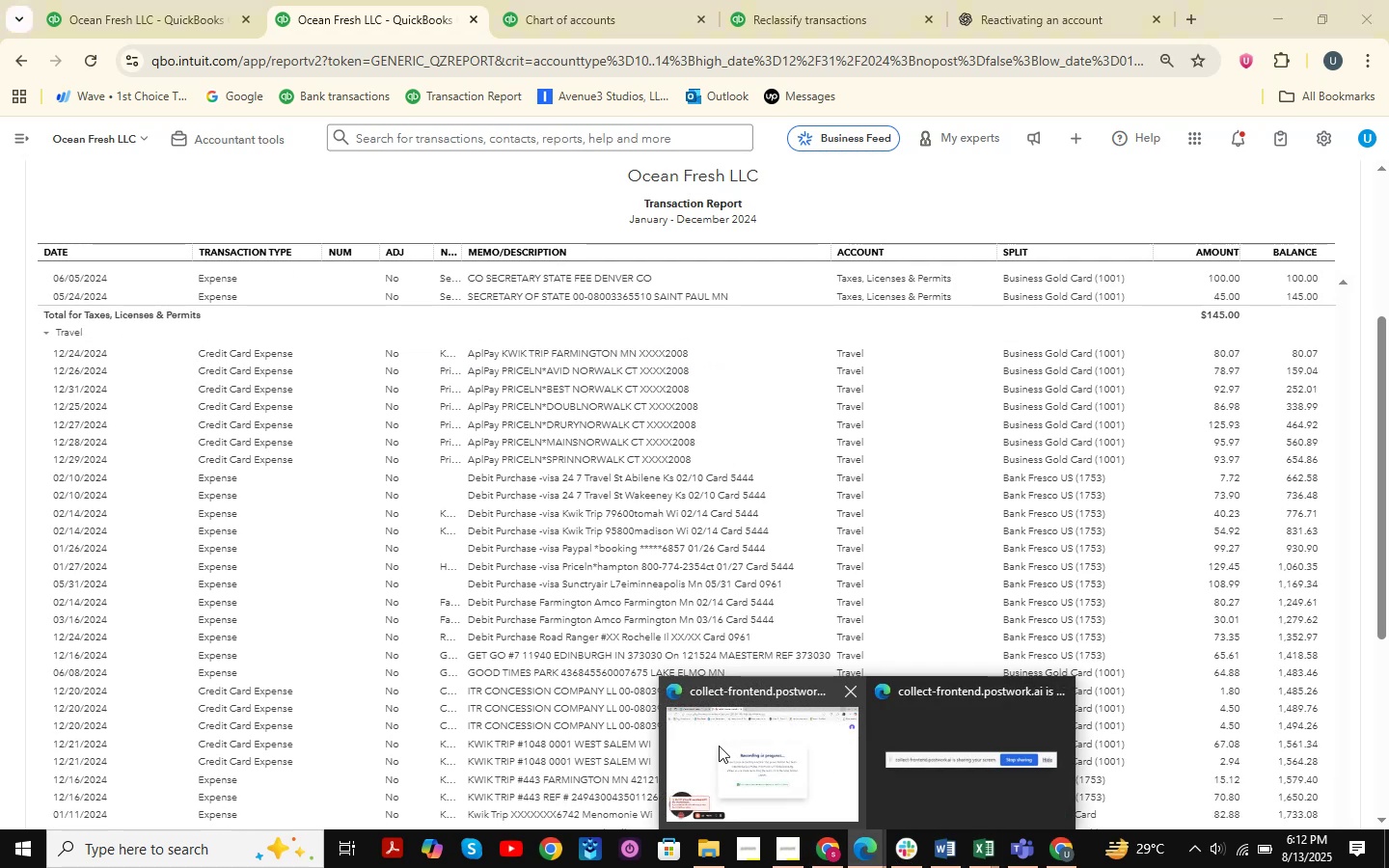 
left_click([718, 745])
 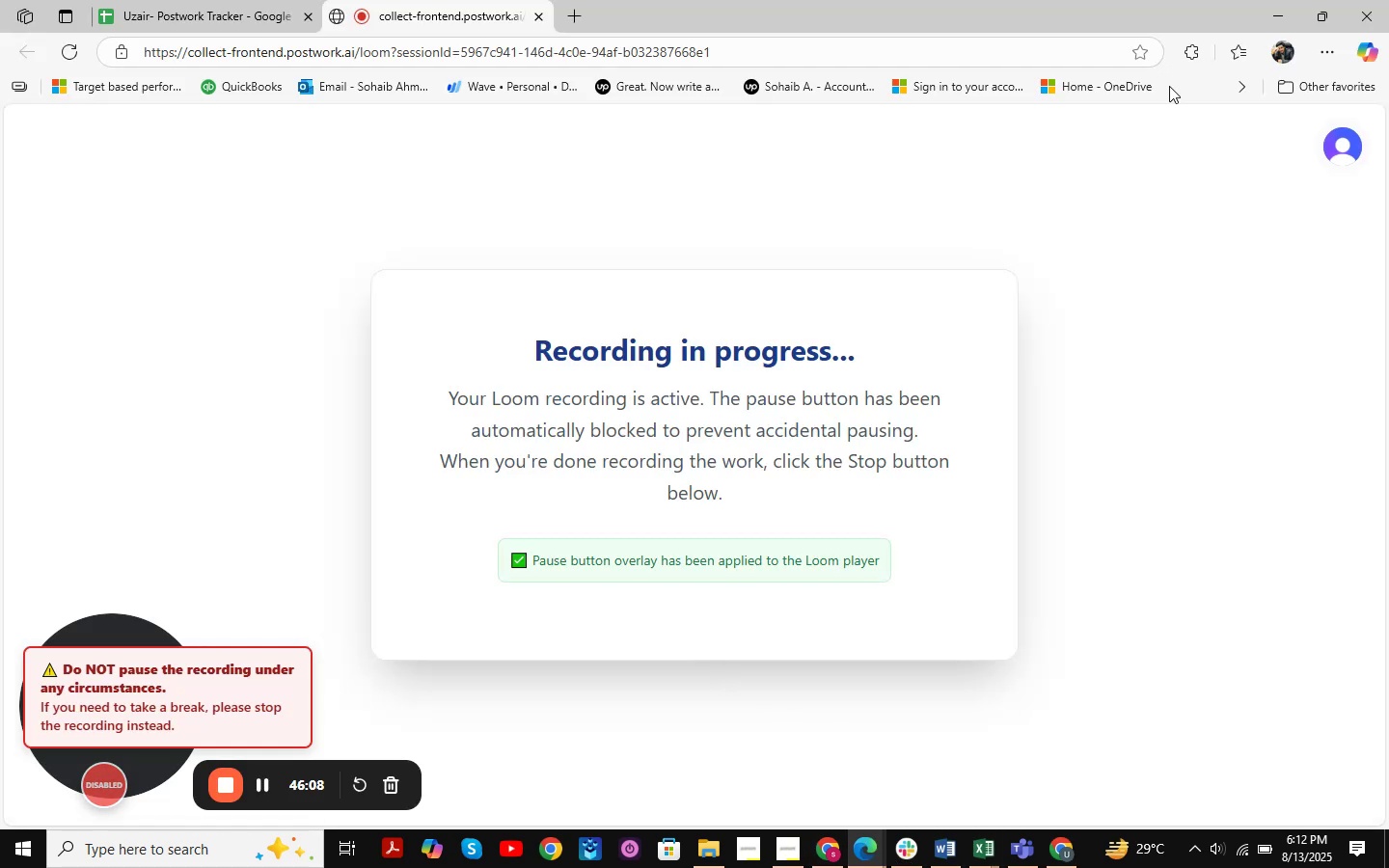 
left_click([1264, 0])
 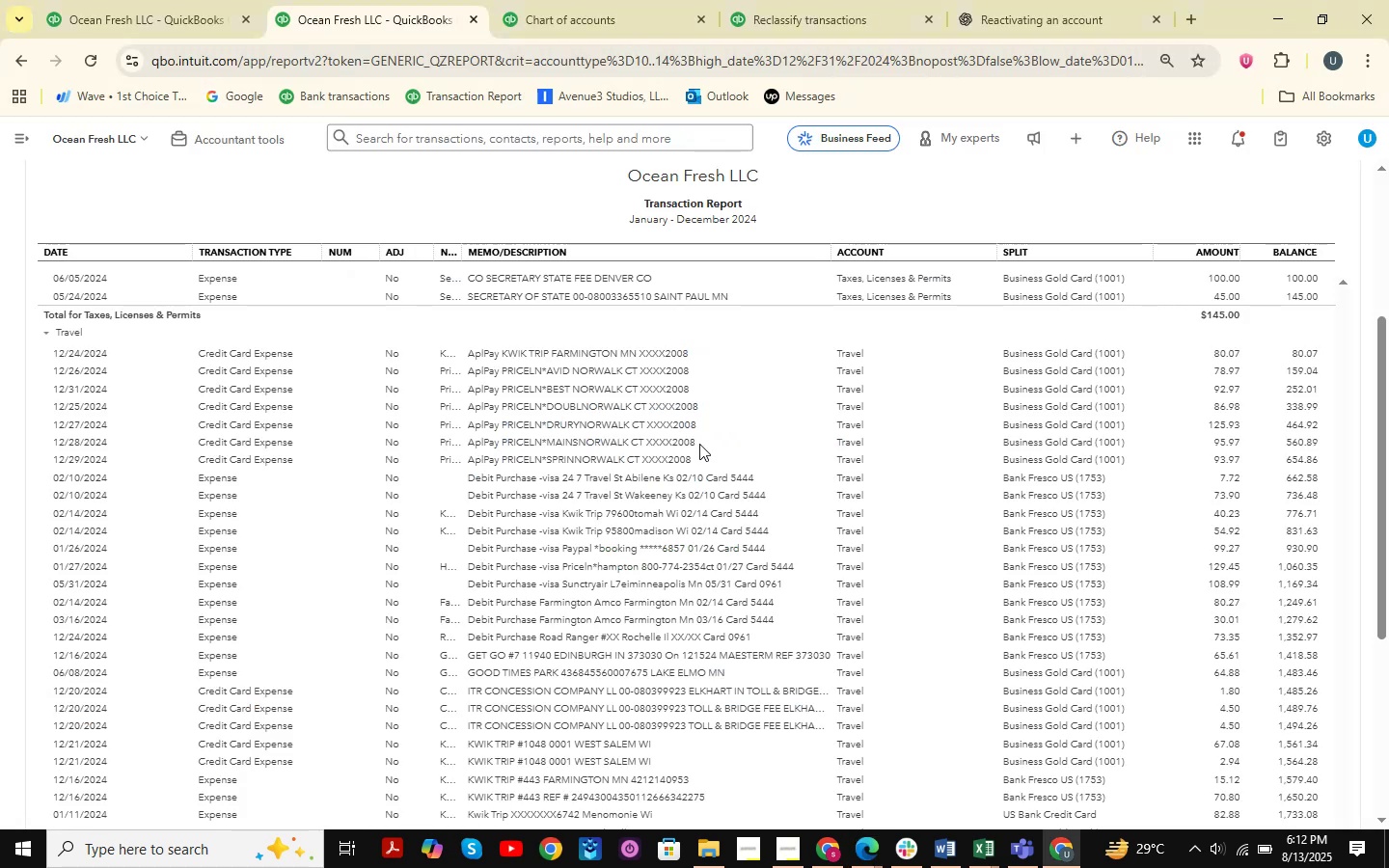 
scroll: coordinate [699, 444], scroll_direction: down, amount: 1.0
 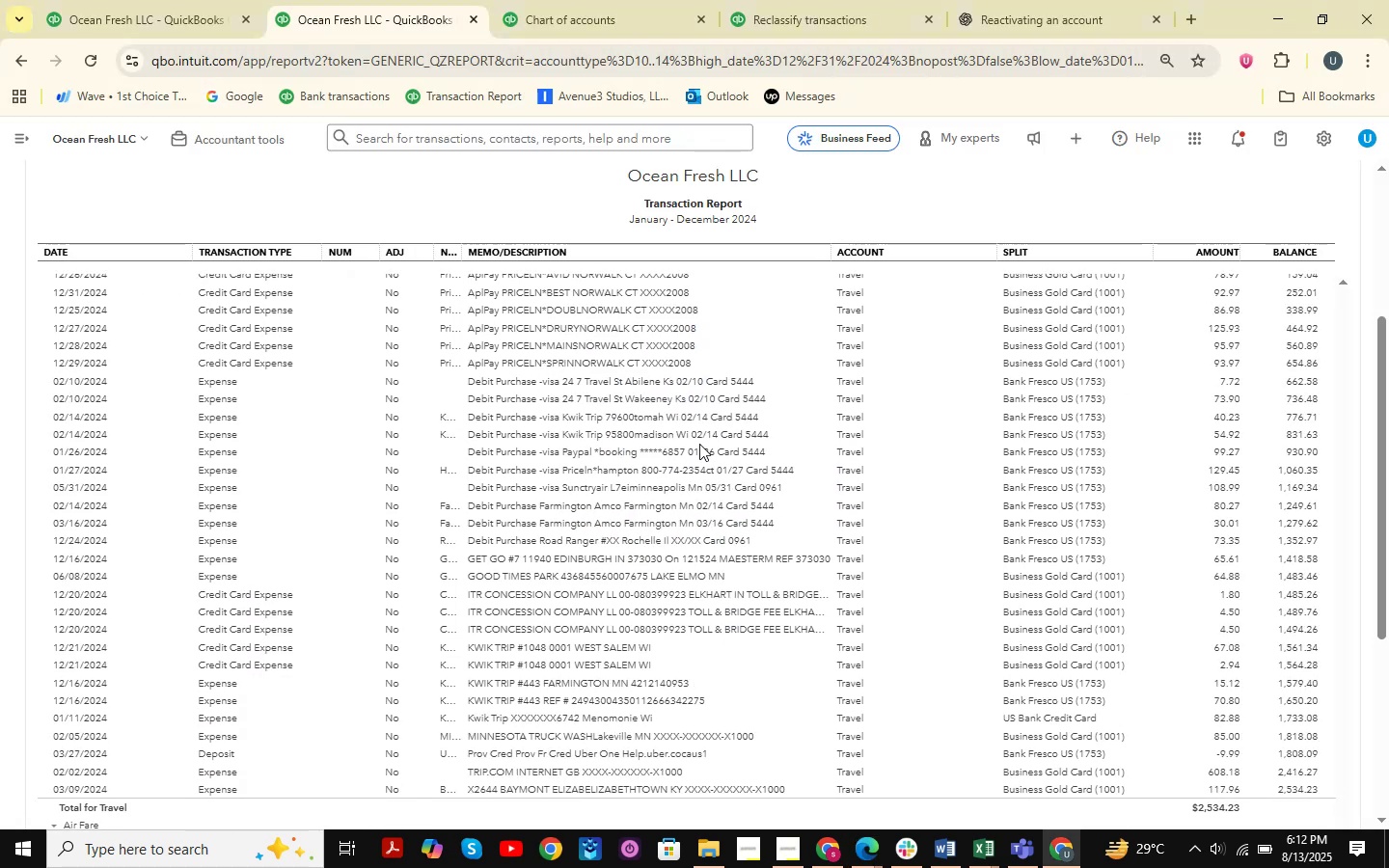 
scroll: coordinate [699, 444], scroll_direction: up, amount: 1.0
 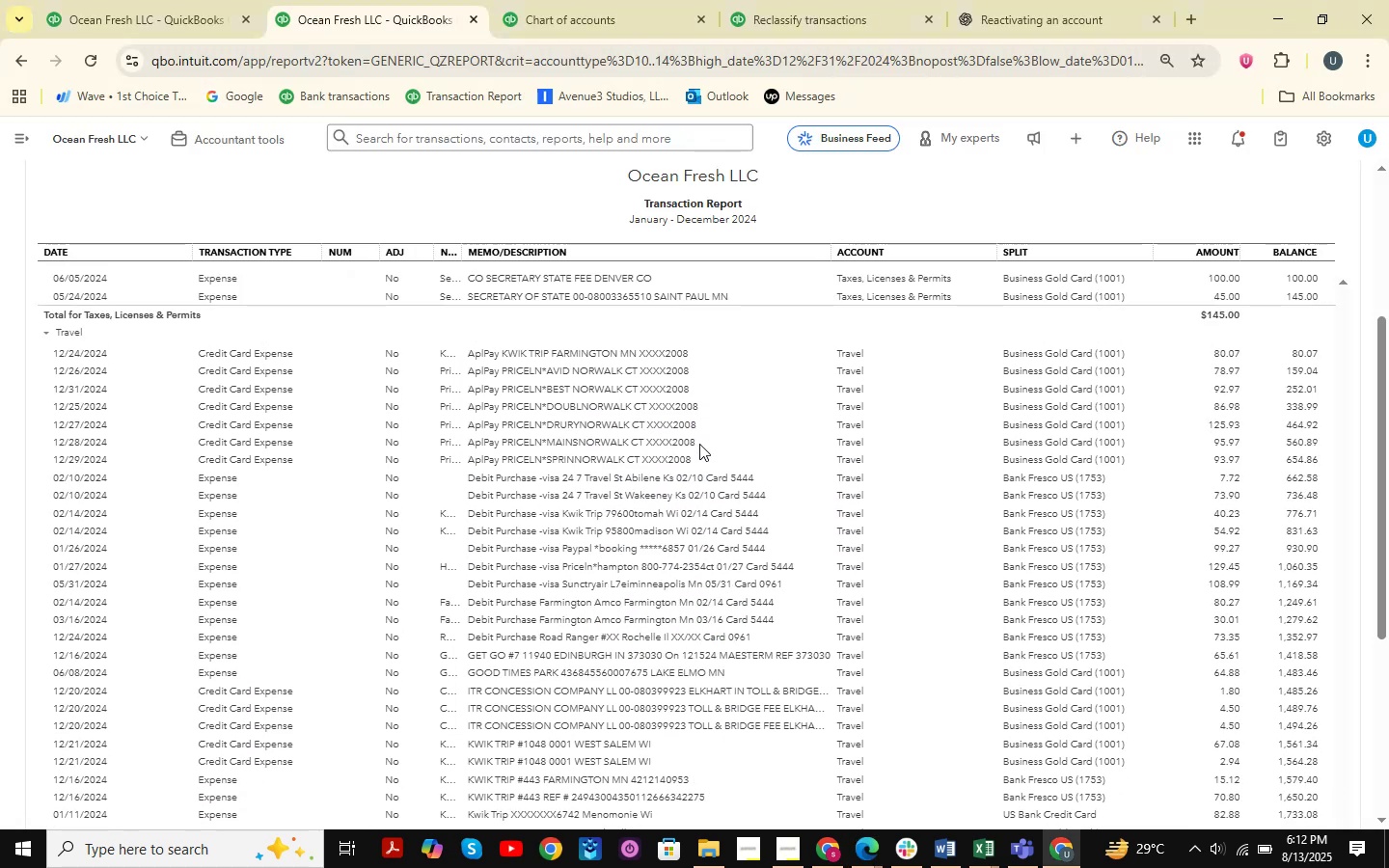 
scroll: coordinate [699, 444], scroll_direction: down, amount: 1.0
 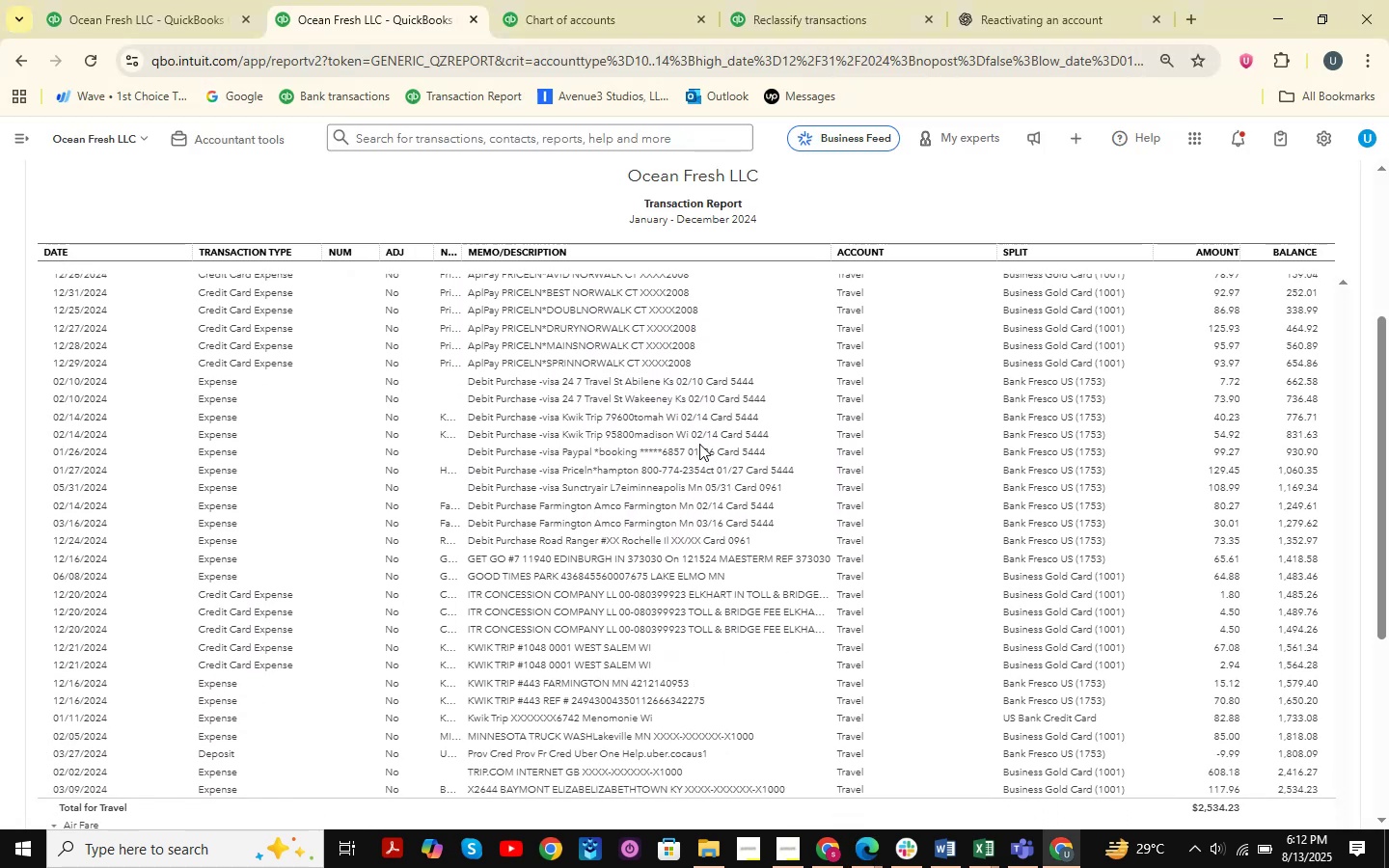 
scroll: coordinate [699, 444], scroll_direction: up, amount: 1.0
 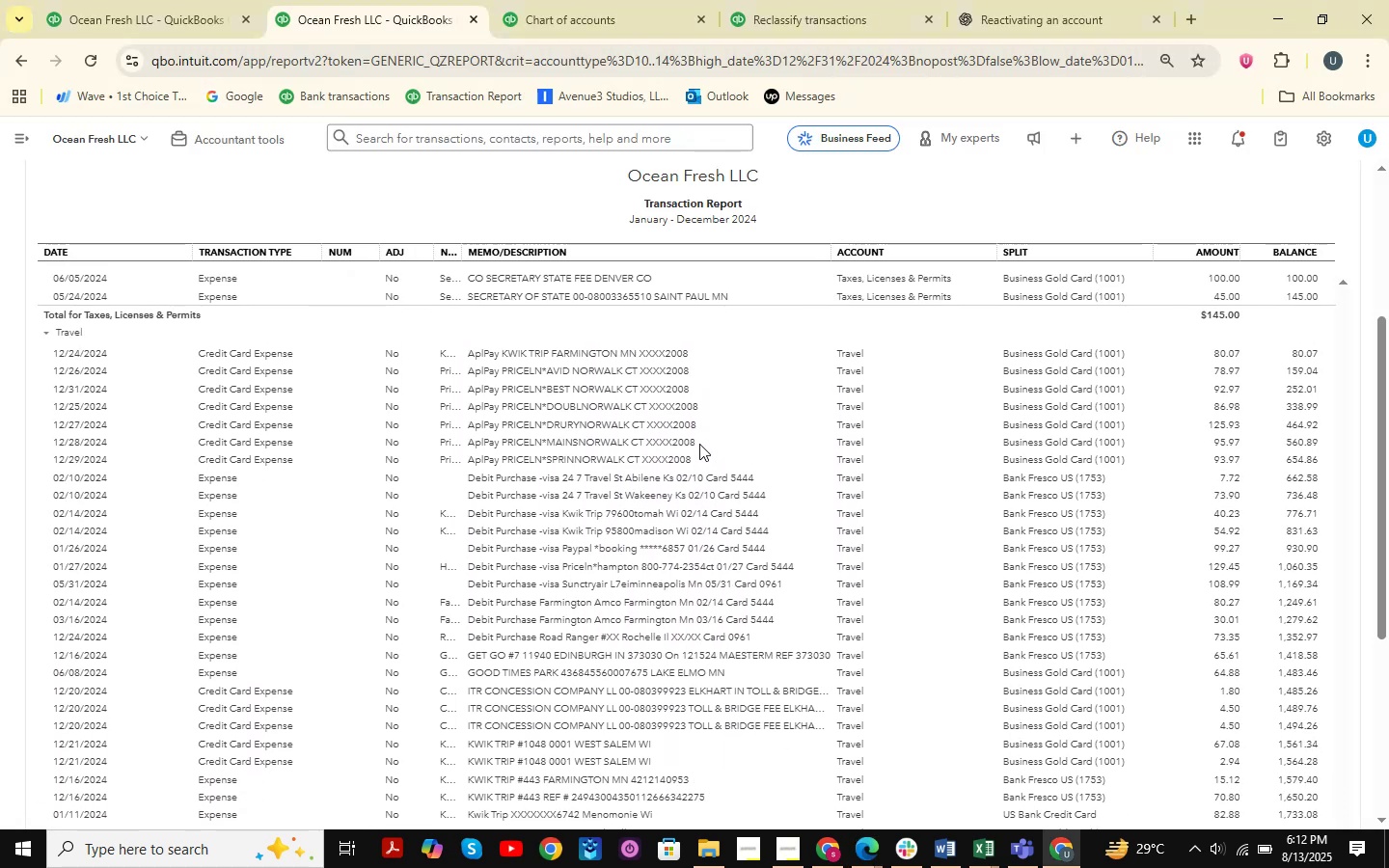 
wait(5.39)
 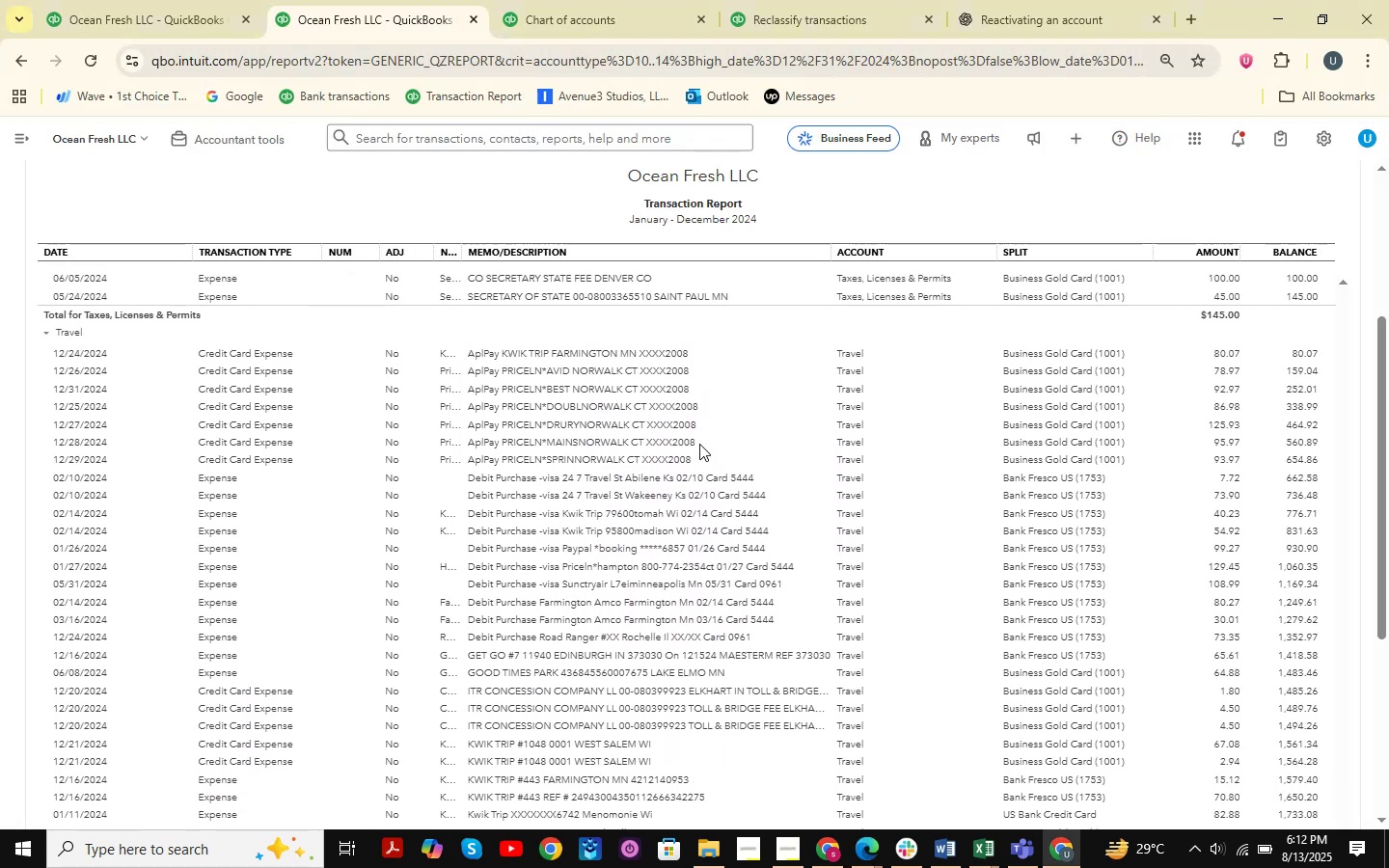 
scroll: coordinate [699, 444], scroll_direction: down, amount: 2.0
 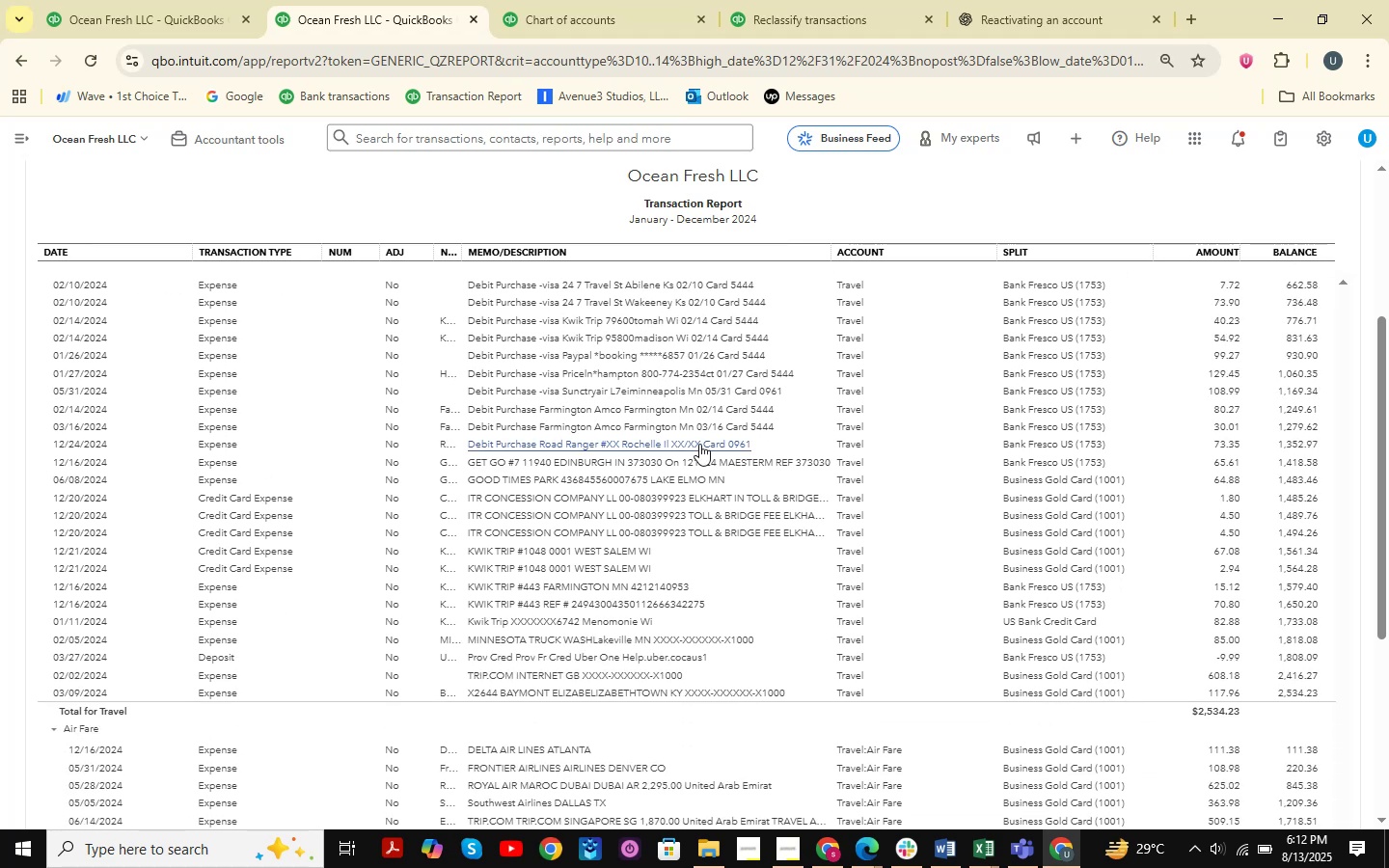 
scroll: coordinate [699, 444], scroll_direction: up, amount: 2.0
 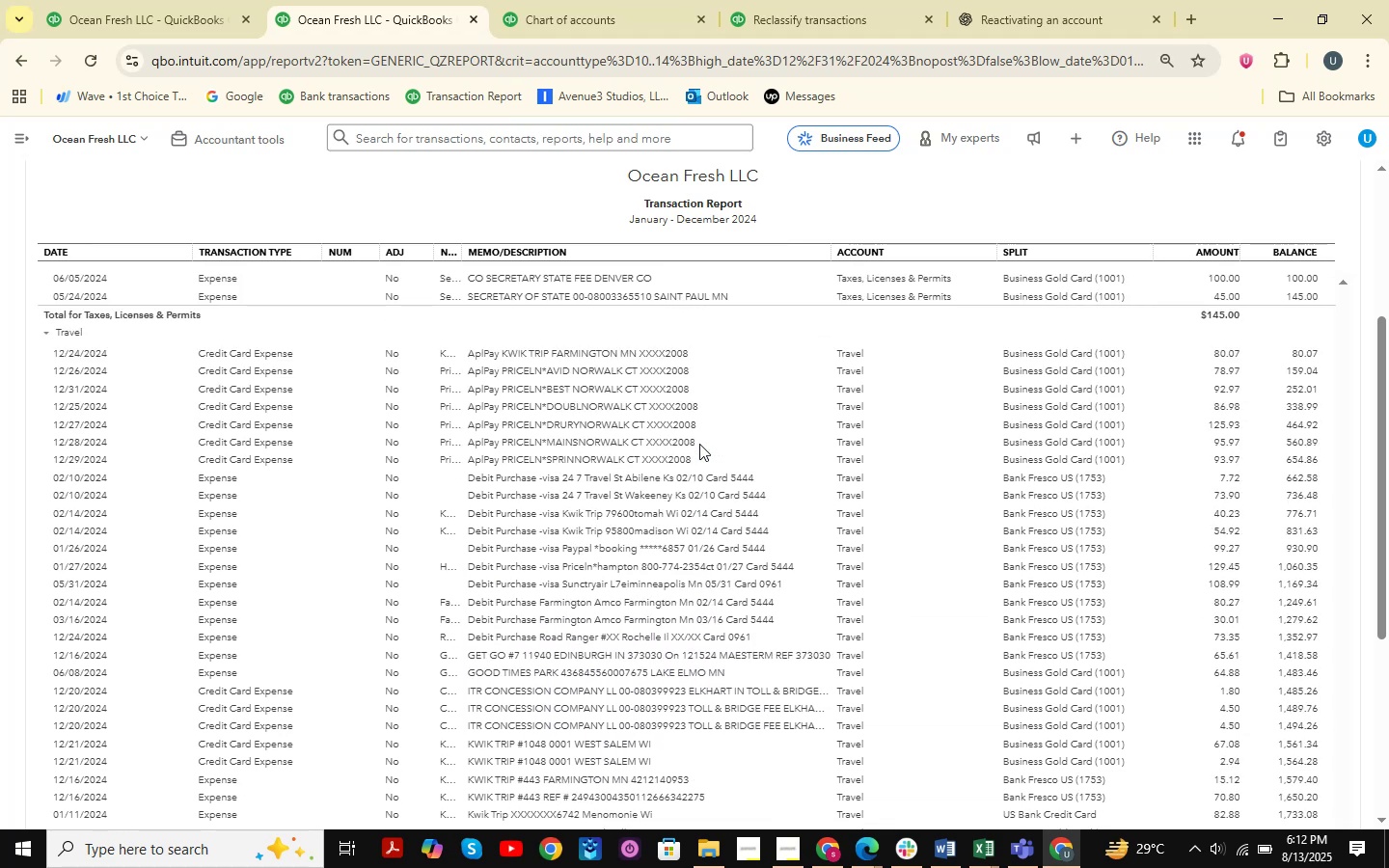 
scroll: coordinate [699, 444], scroll_direction: down, amount: 3.0
 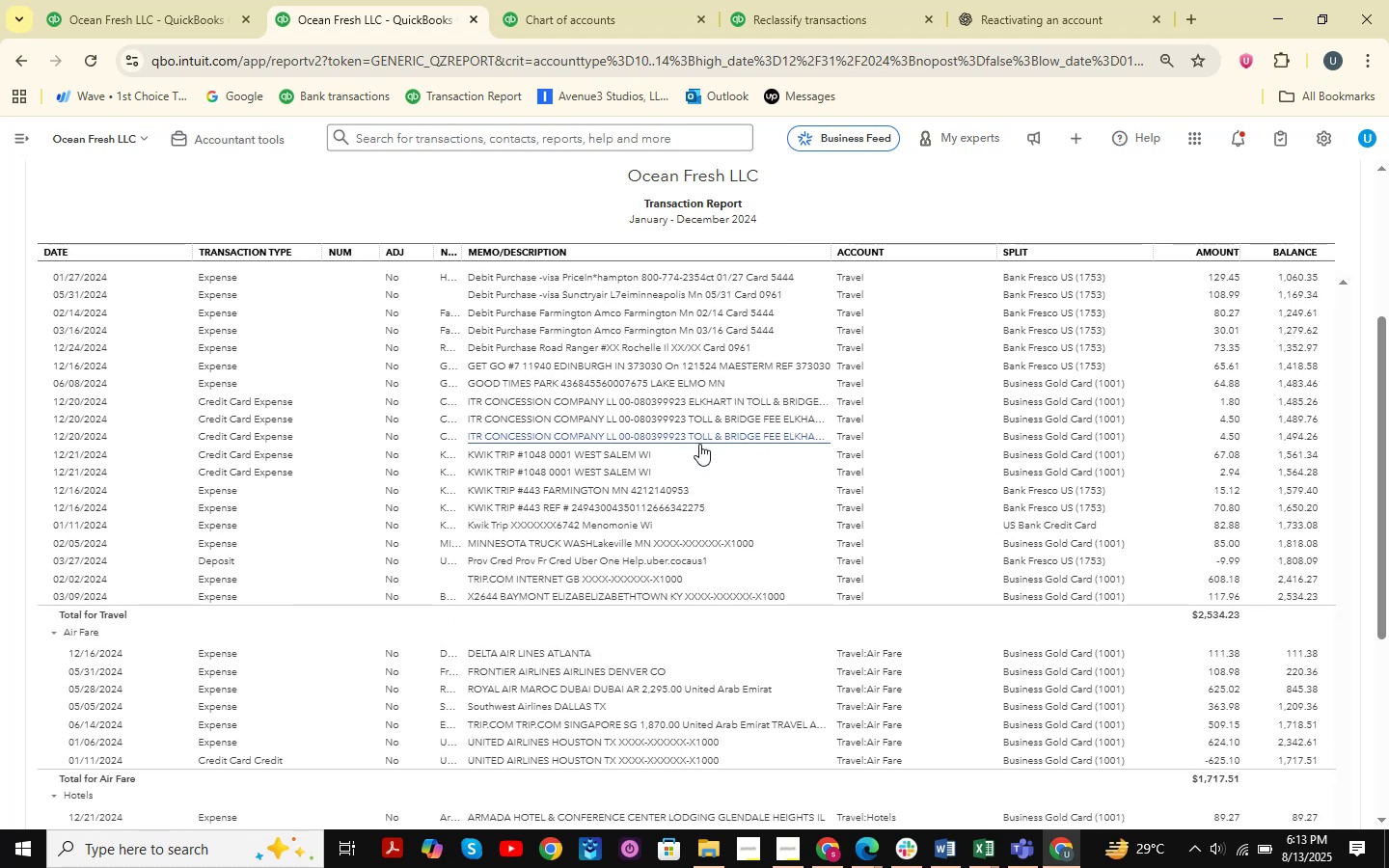 
scroll: coordinate [699, 444], scroll_direction: up, amount: 4.0
 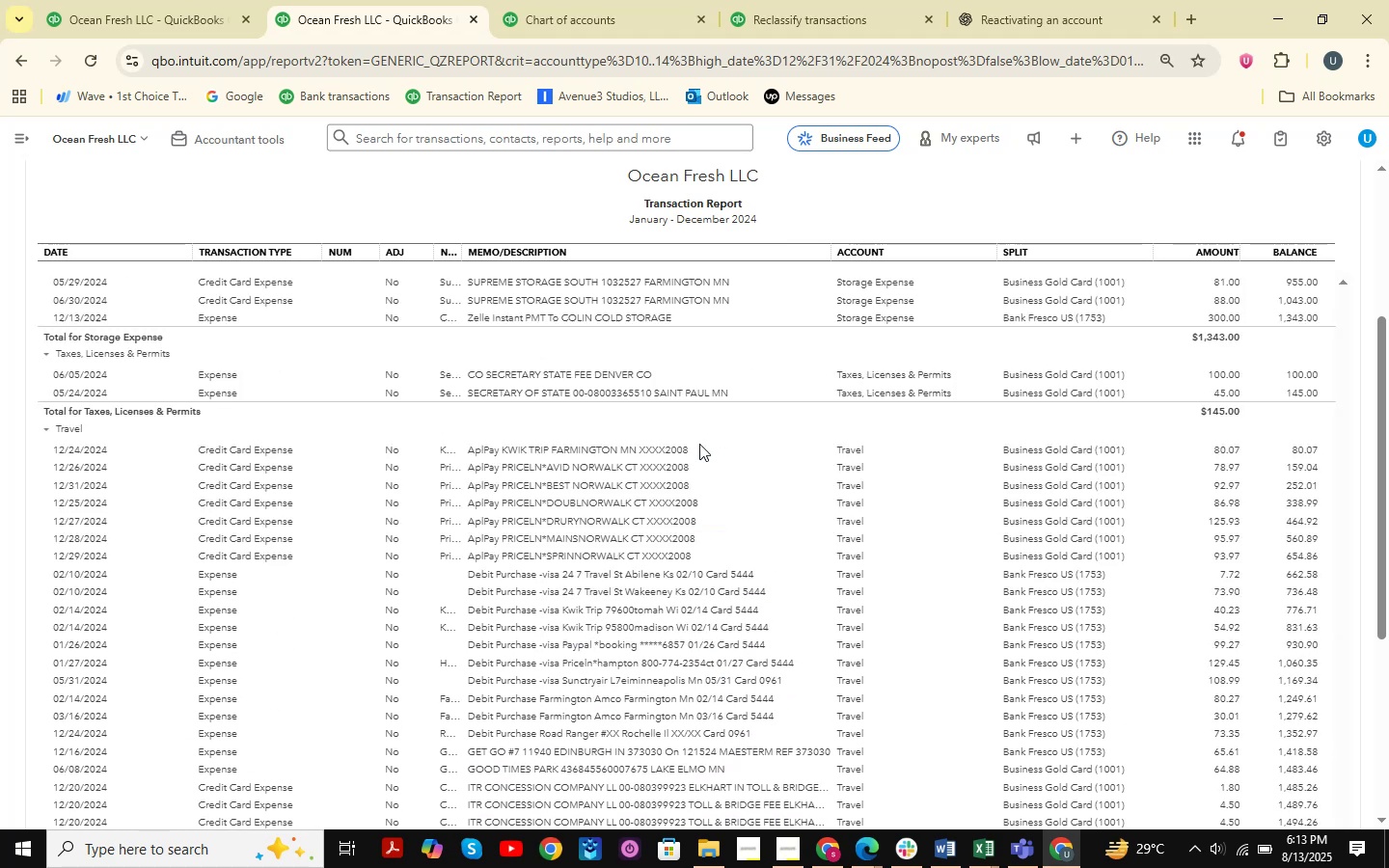 
scroll: coordinate [705, 457], scroll_direction: down, amount: 3.0
 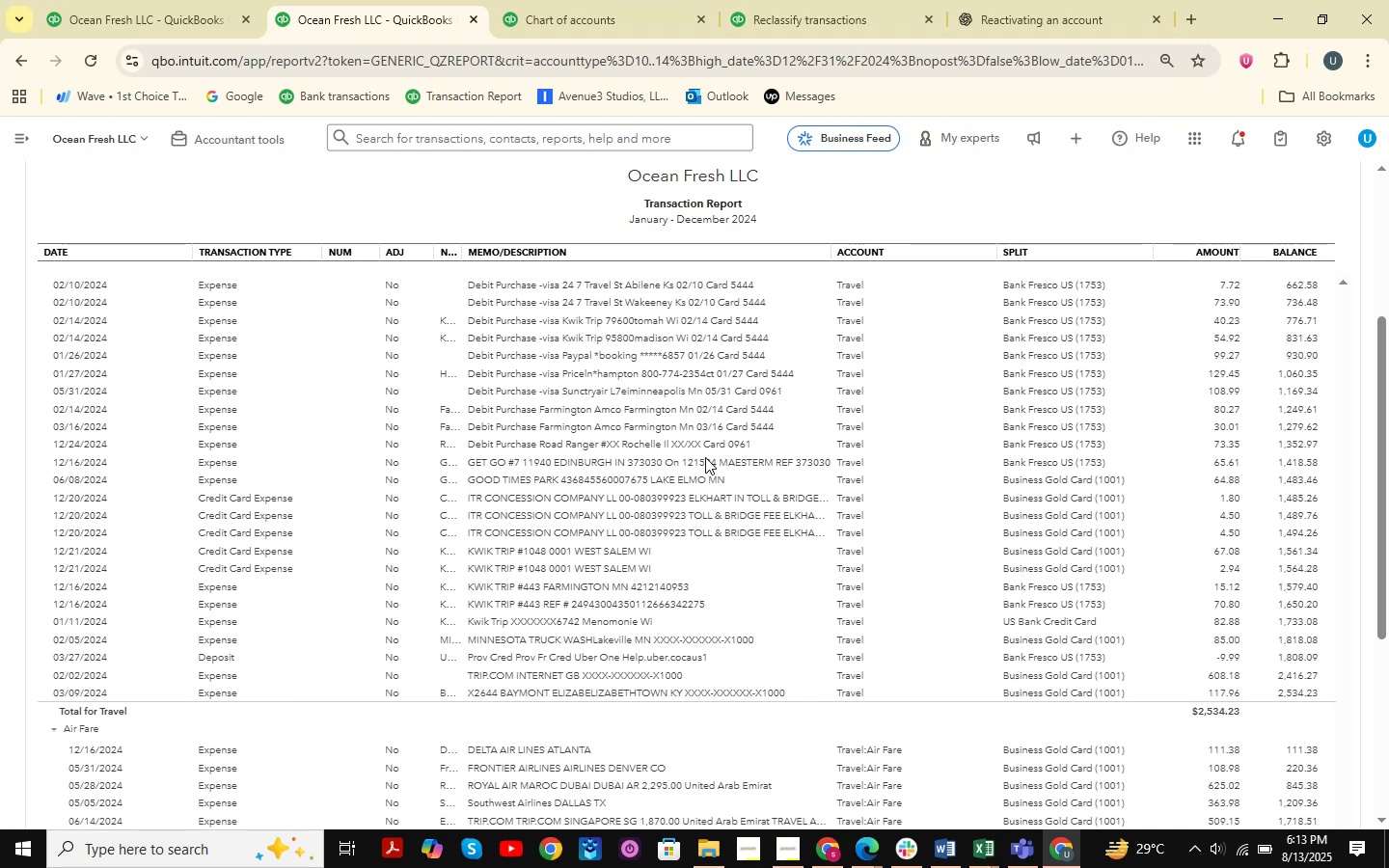 
scroll: coordinate [702, 457], scroll_direction: up, amount: 3.0
 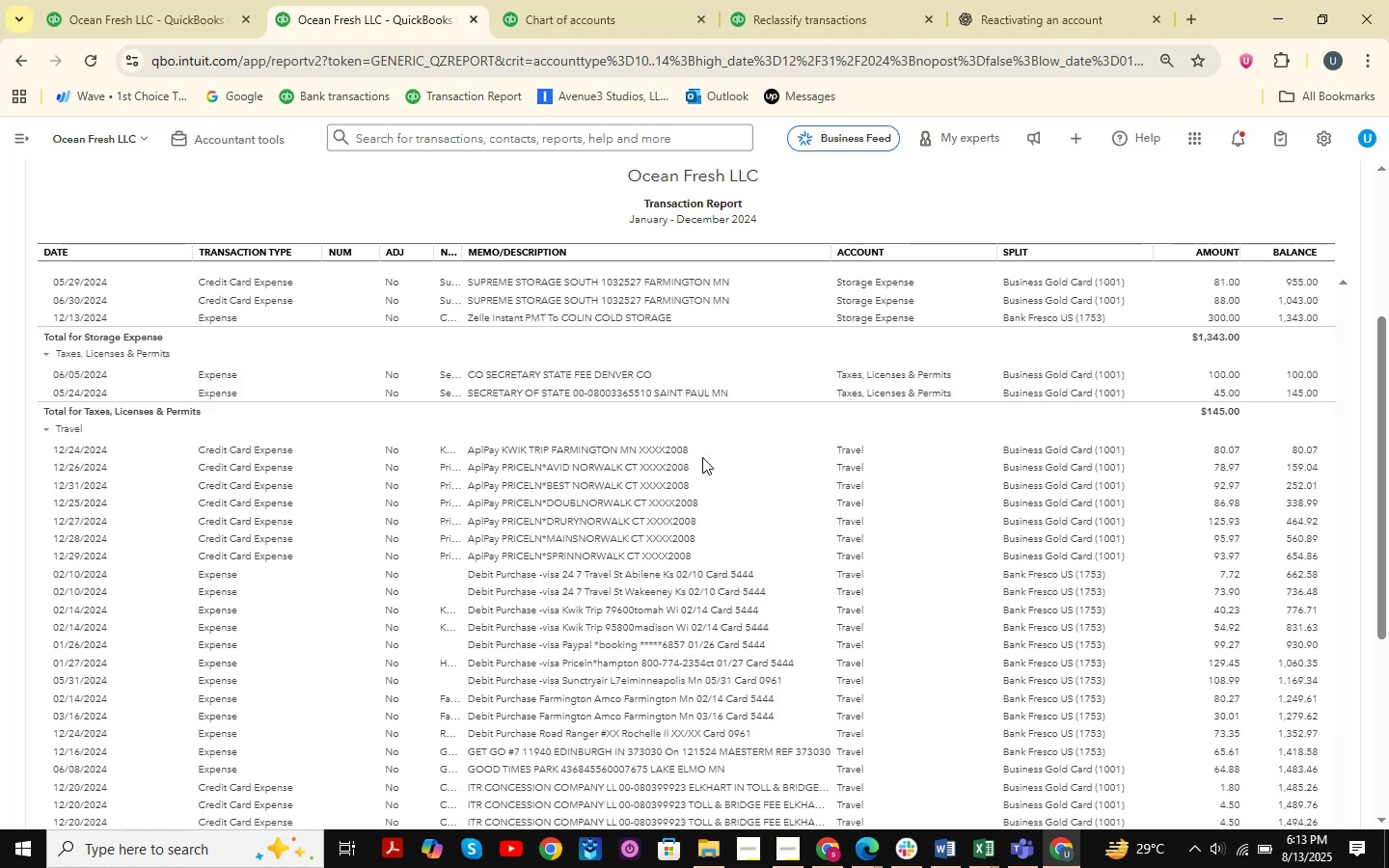 
scroll: coordinate [702, 457], scroll_direction: down, amount: 6.0
 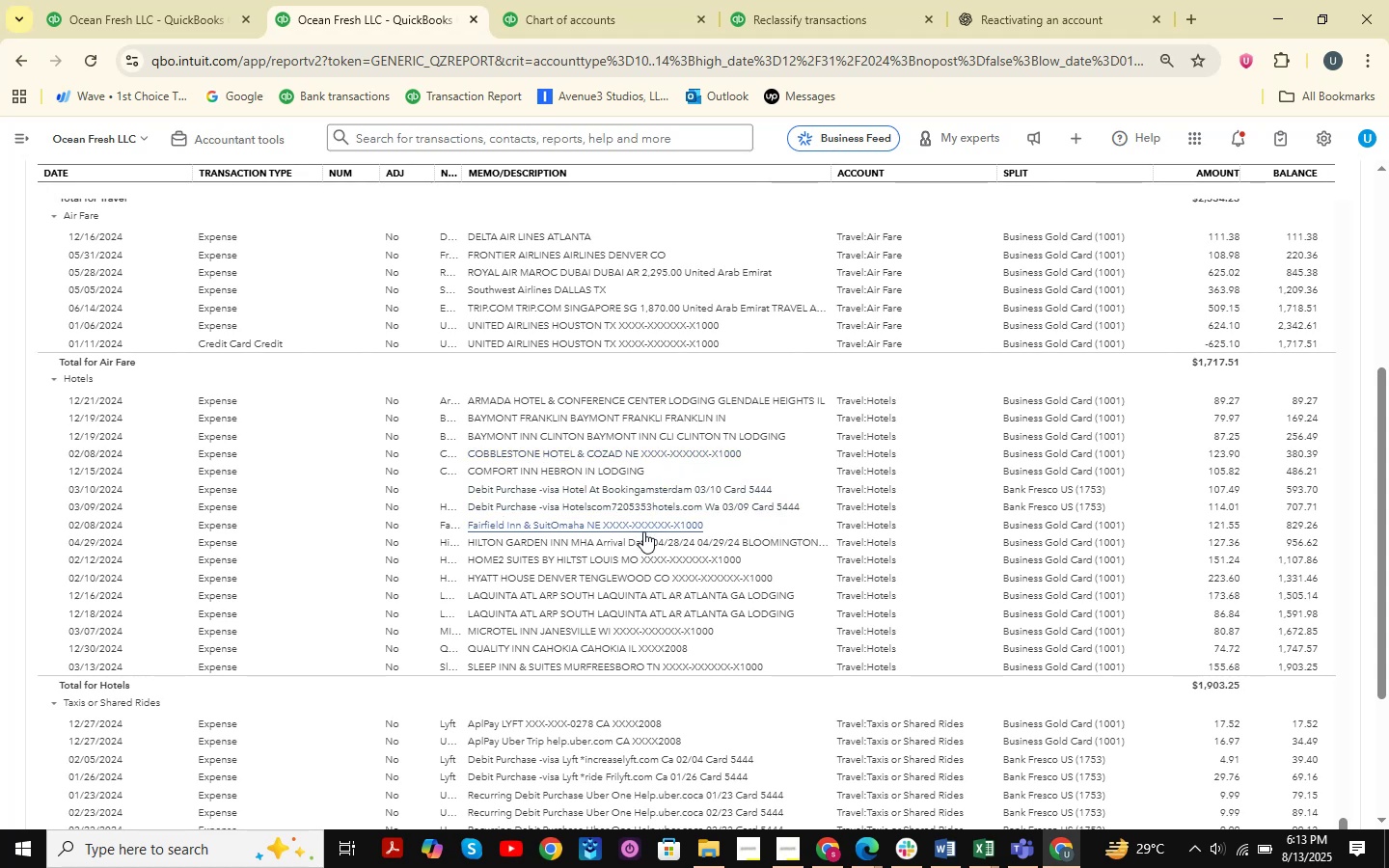 
wait(7.19)
 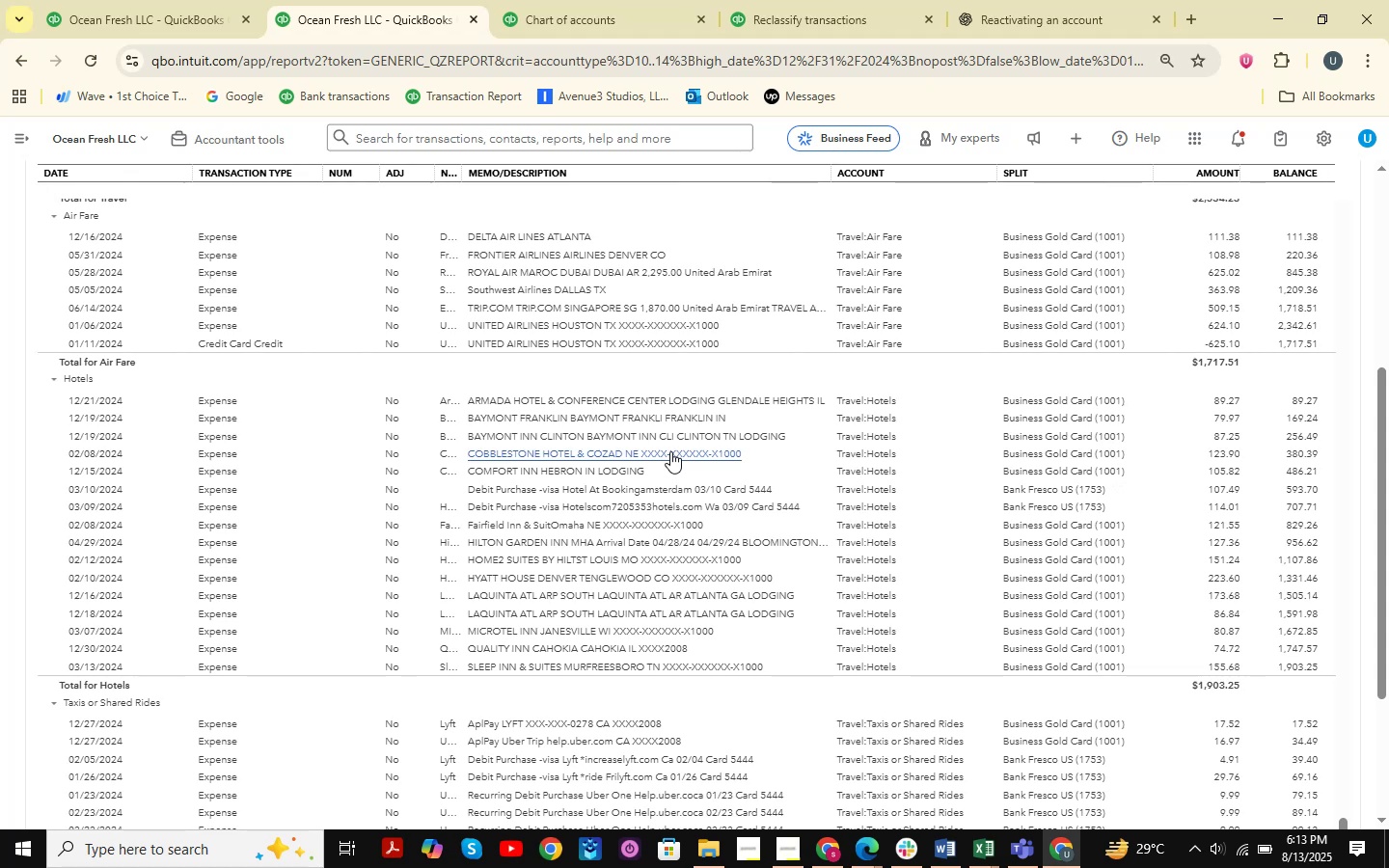 
scroll: coordinate [647, 614], scroll_direction: down, amount: 6.0
 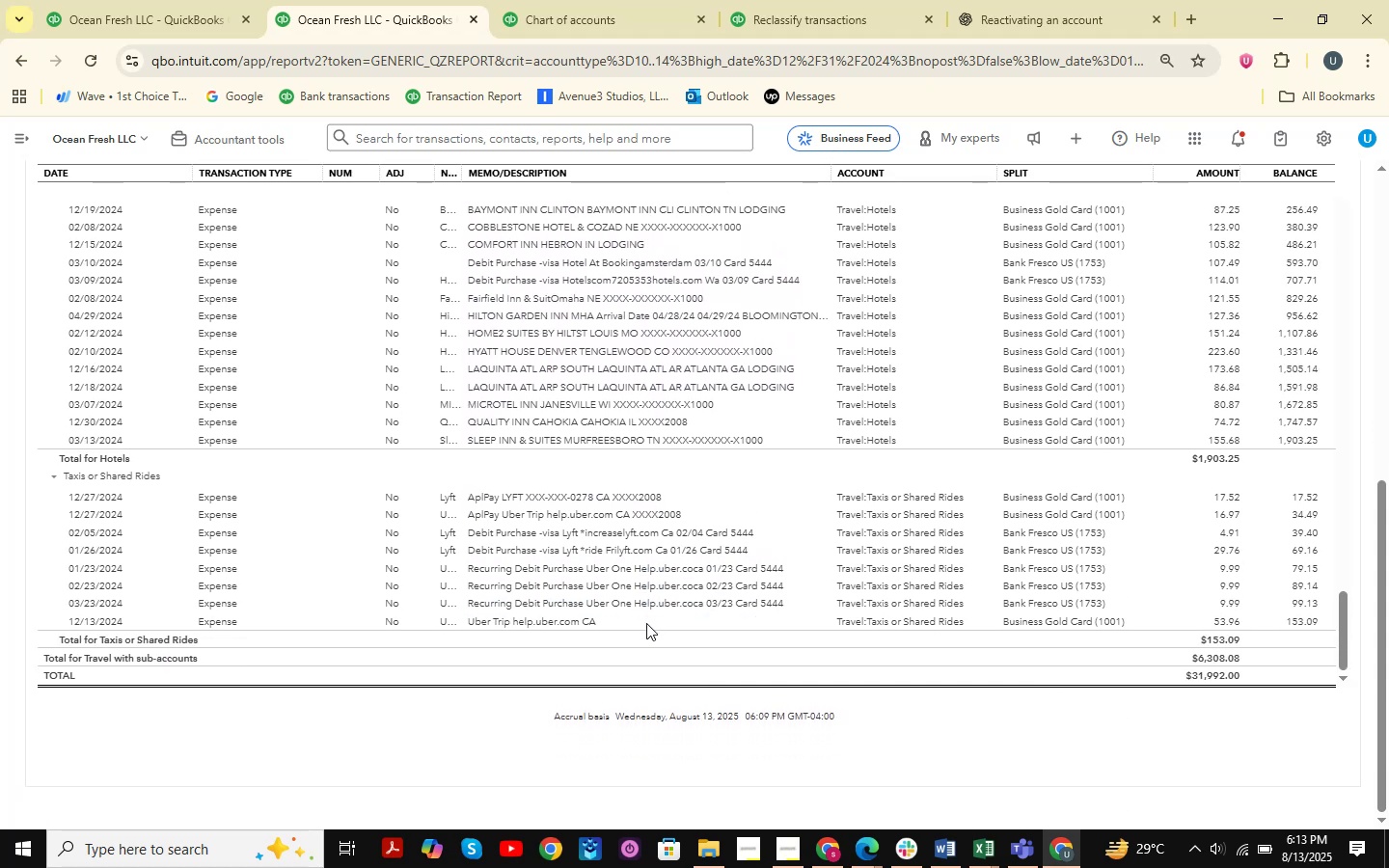 
scroll: coordinate [1231, 444], scroll_direction: up, amount: 43.0
 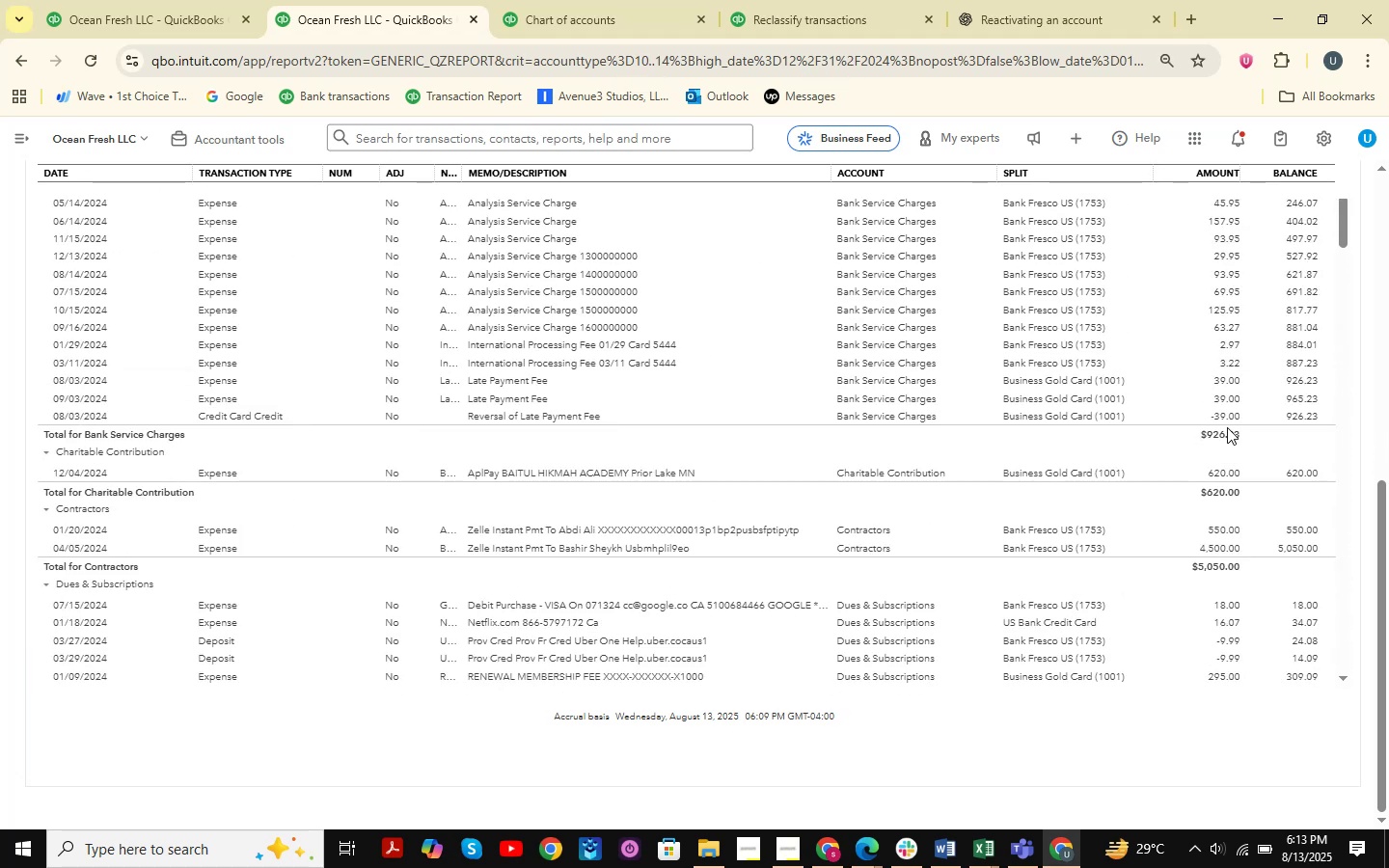 
mouse_move([1406, -30])
 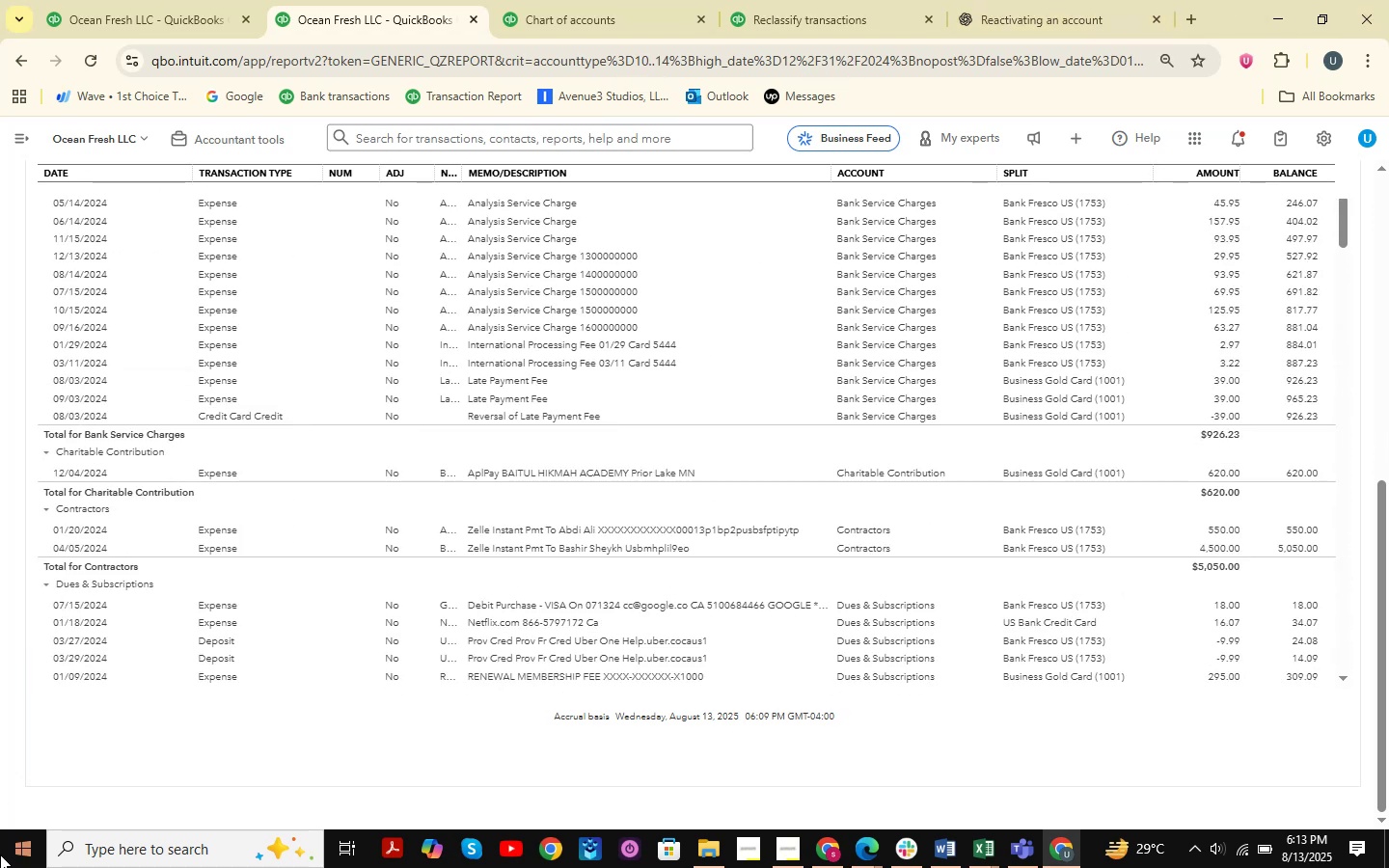 
scroll: coordinate [766, 376], scroll_direction: up, amount: 12.0
 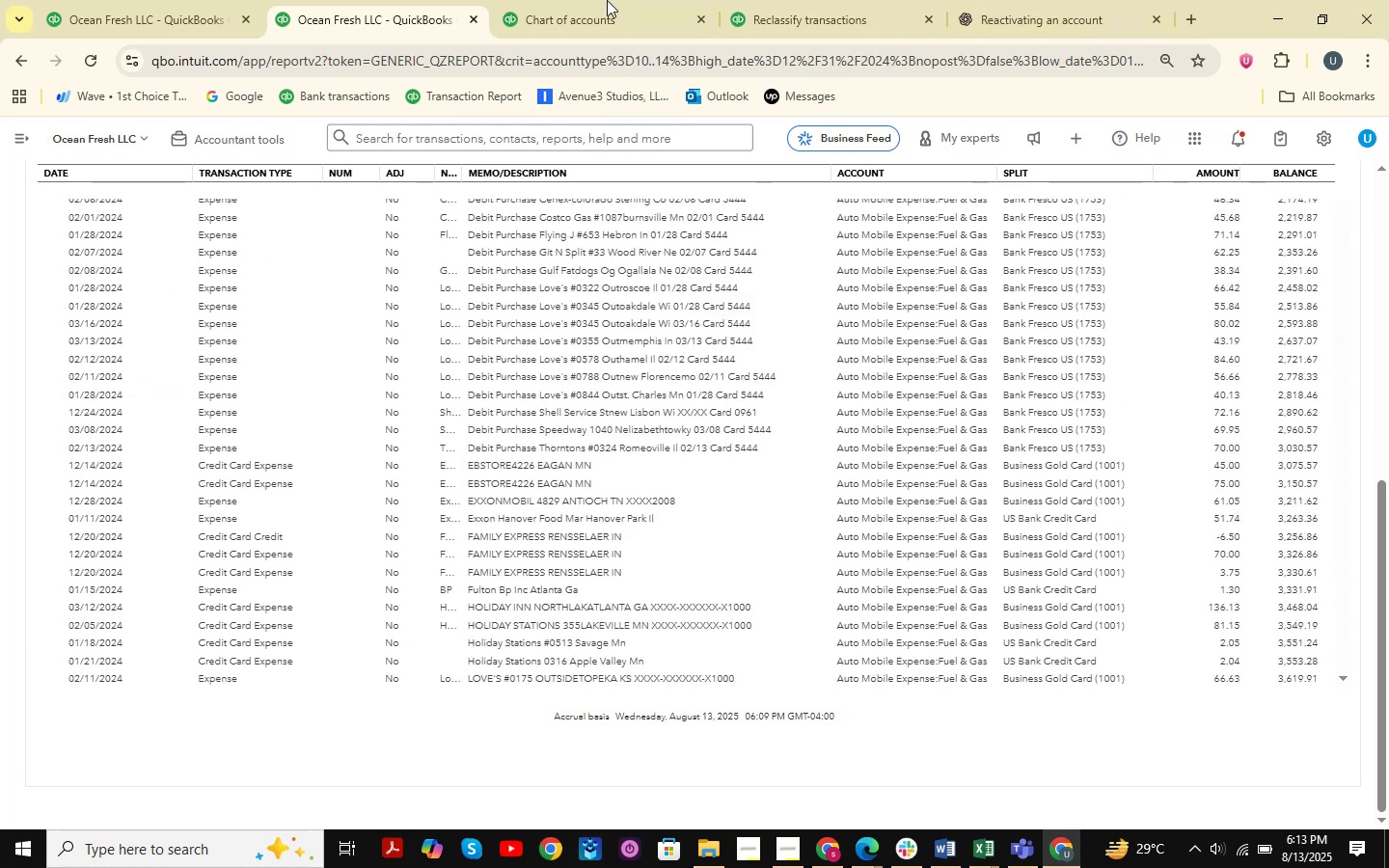 
left_click([561, 0])
 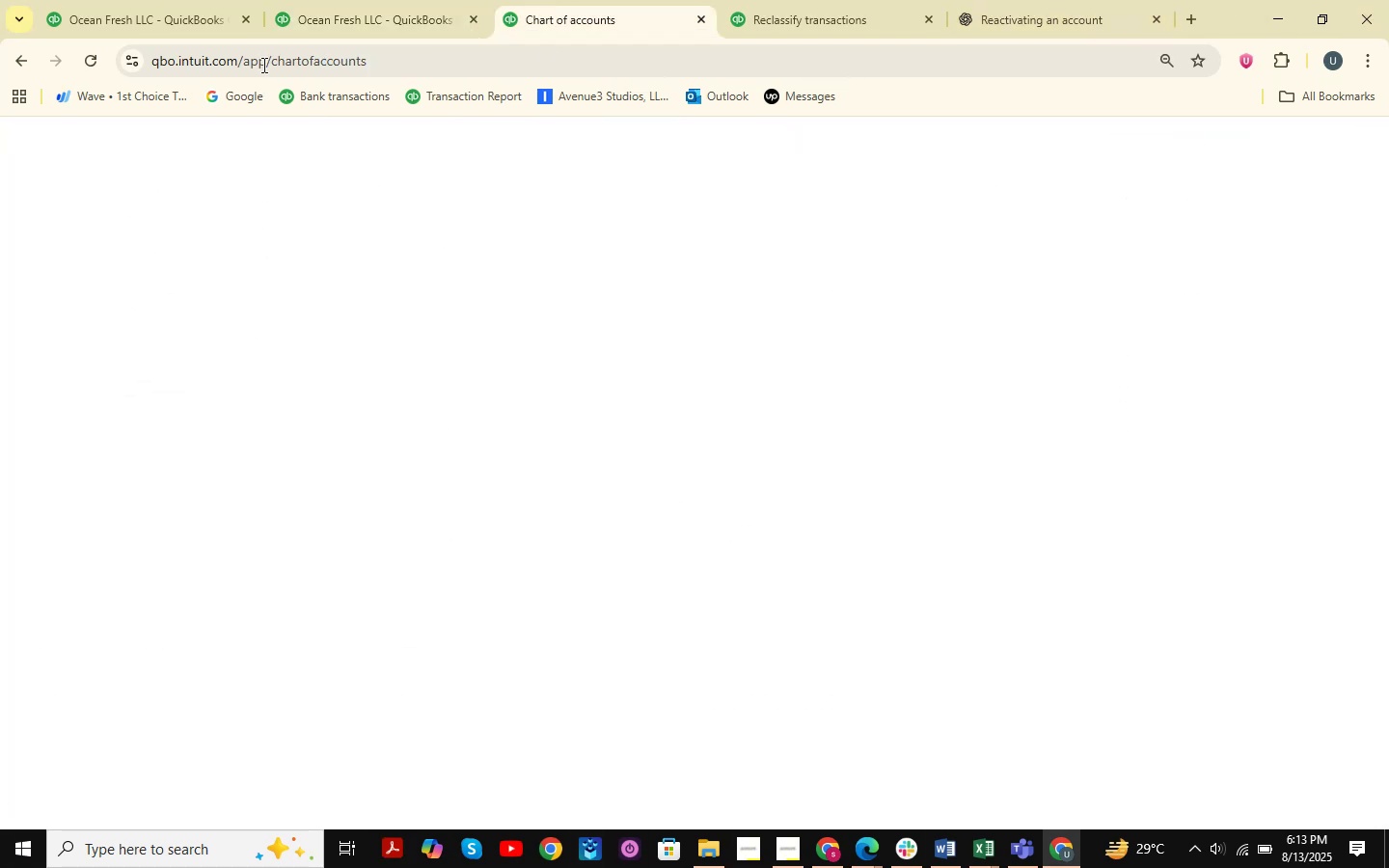 
double_click([254, 0])
 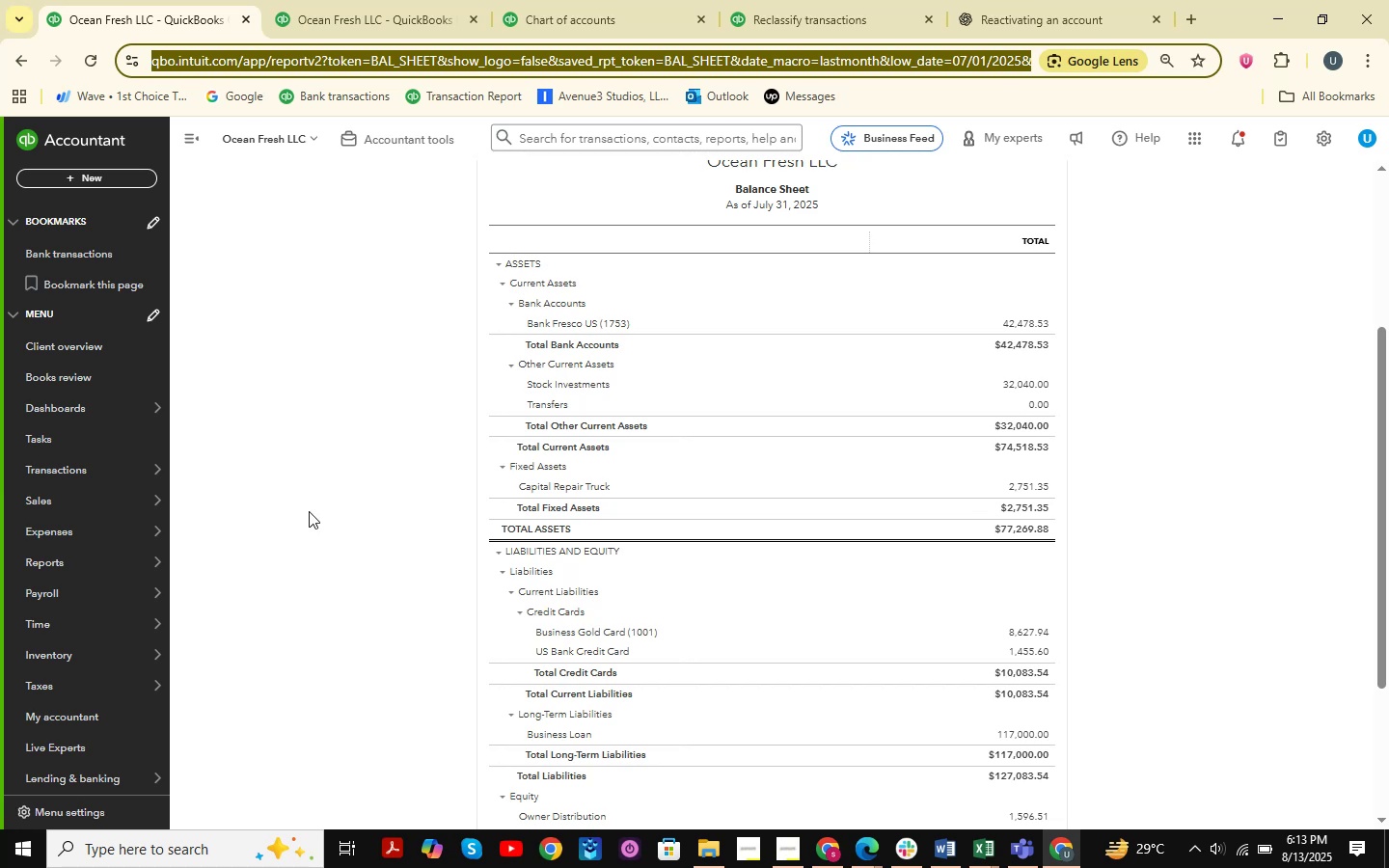 
scroll: coordinate [586, 392], scroll_direction: up, amount: 1.0
 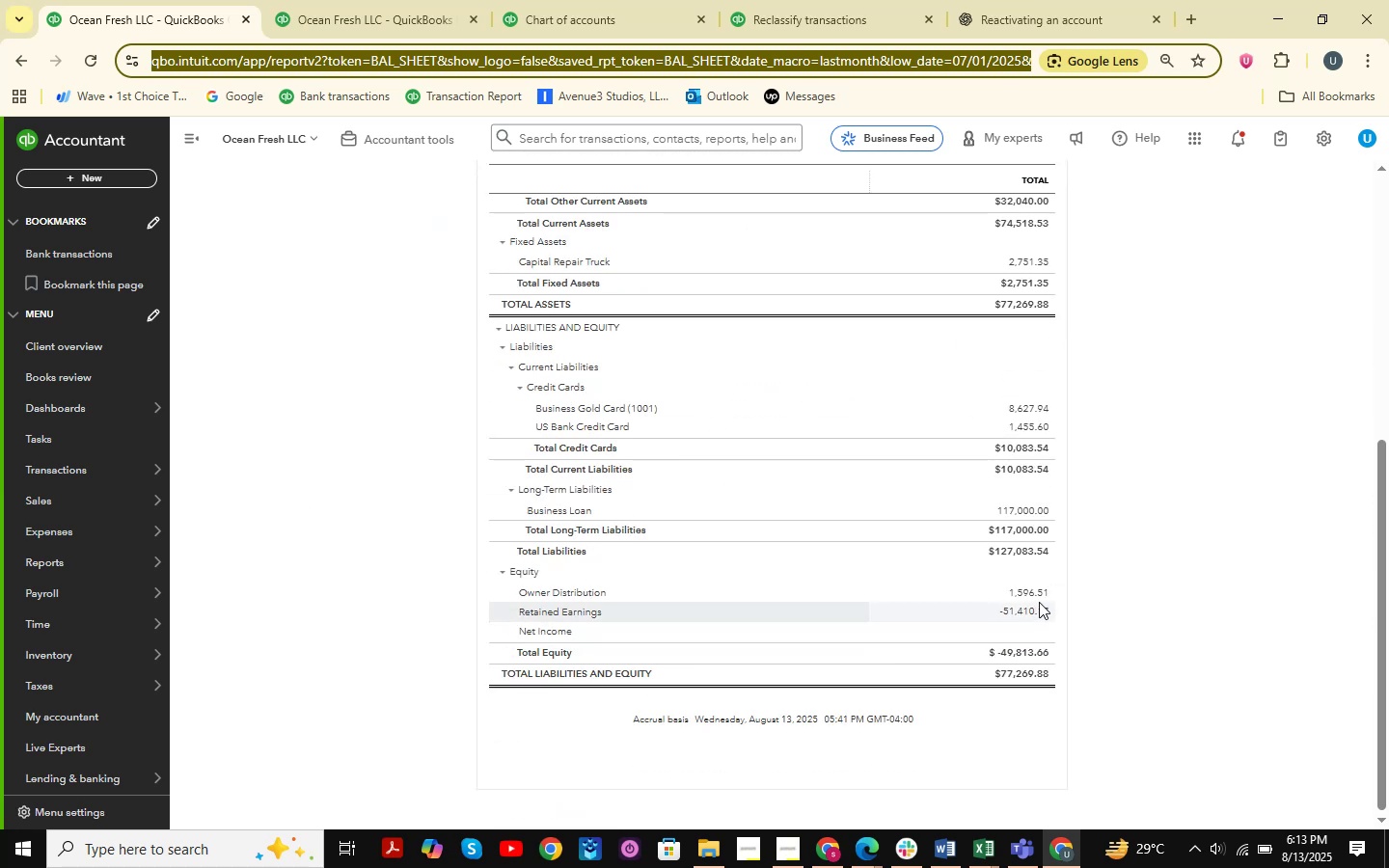 
left_click([1043, 593])
 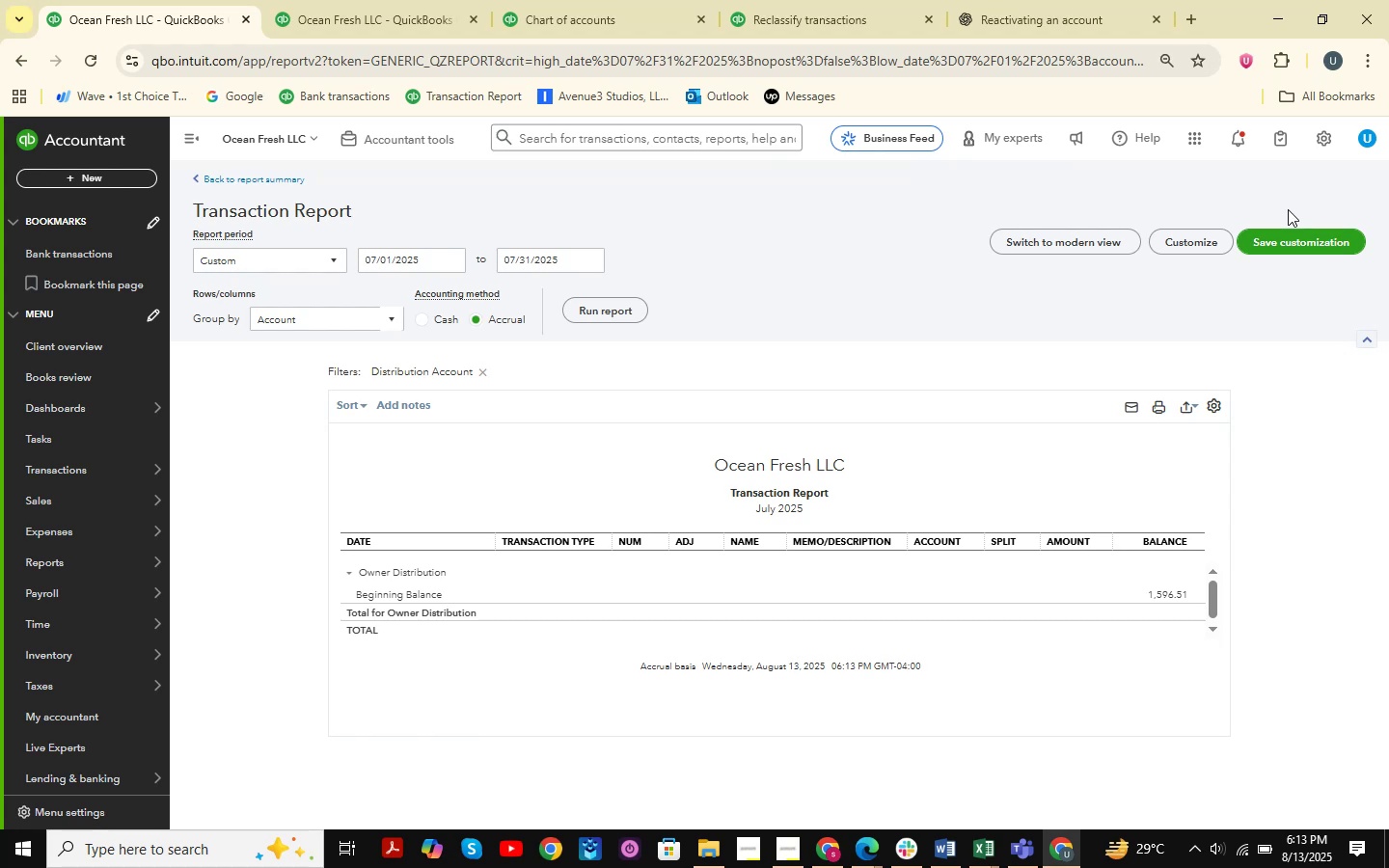 
wait(12.76)
 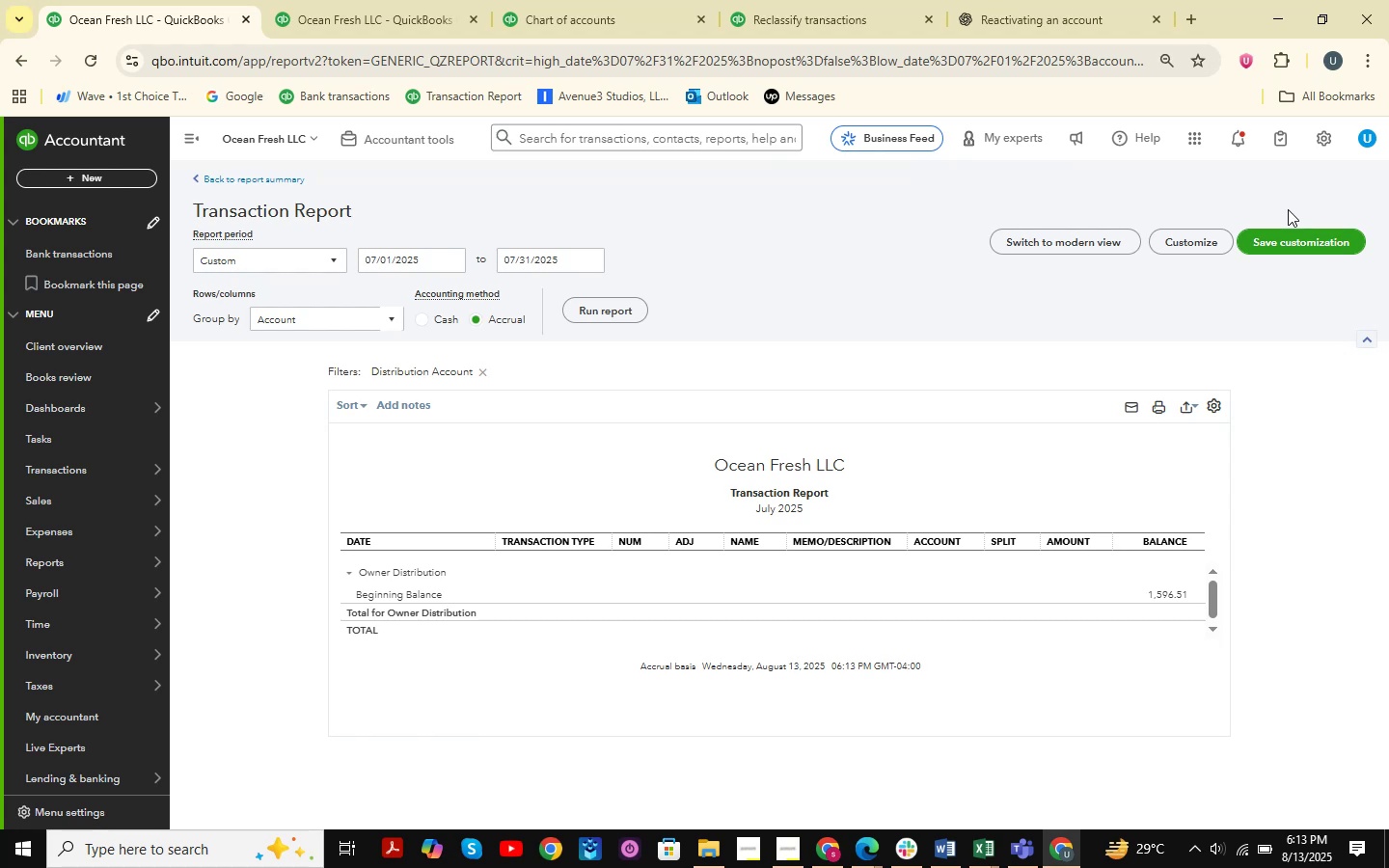 
scroll: coordinate [1288, 209], scroll_direction: down, amount: 1.0
 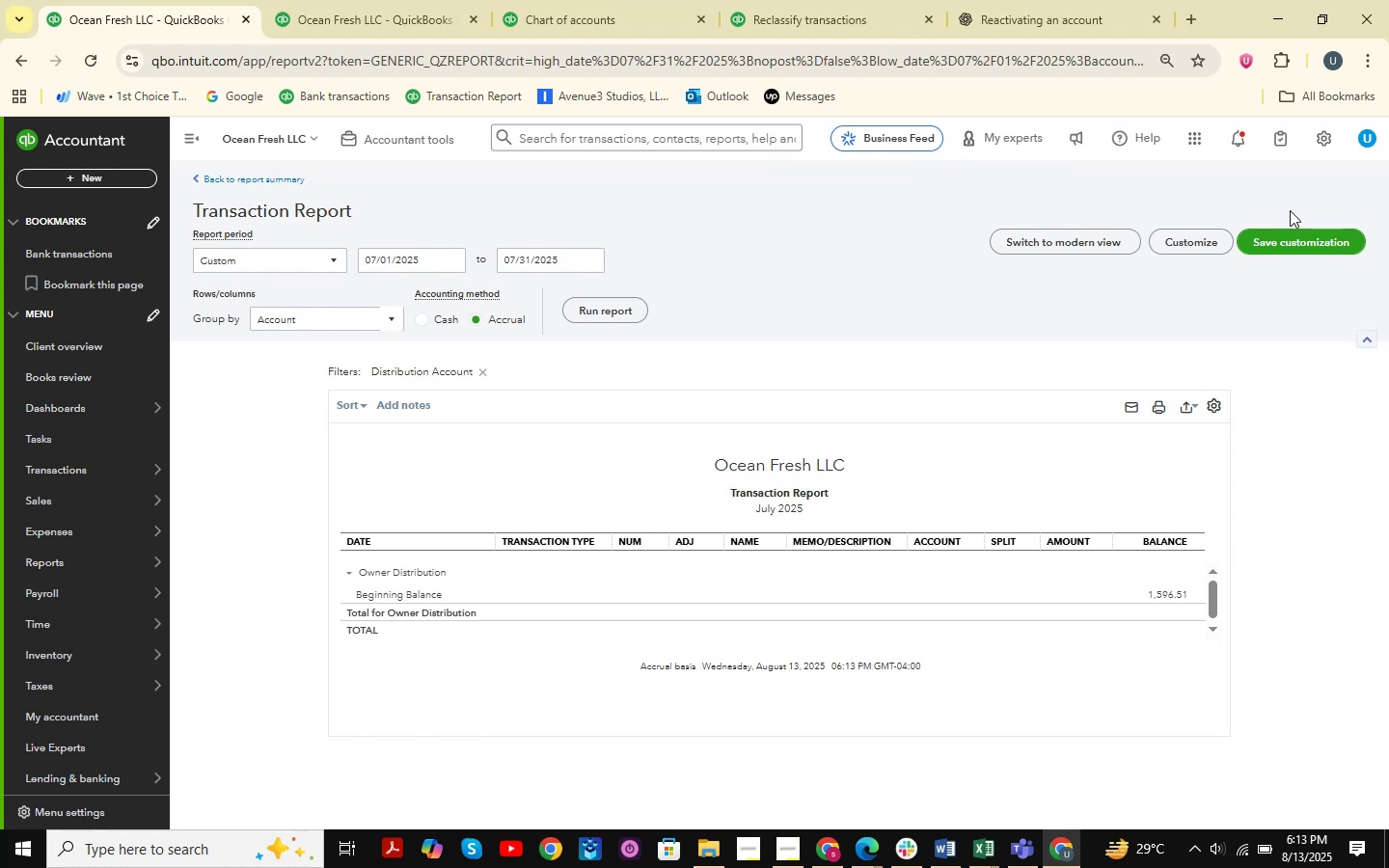 
wait(5.94)
 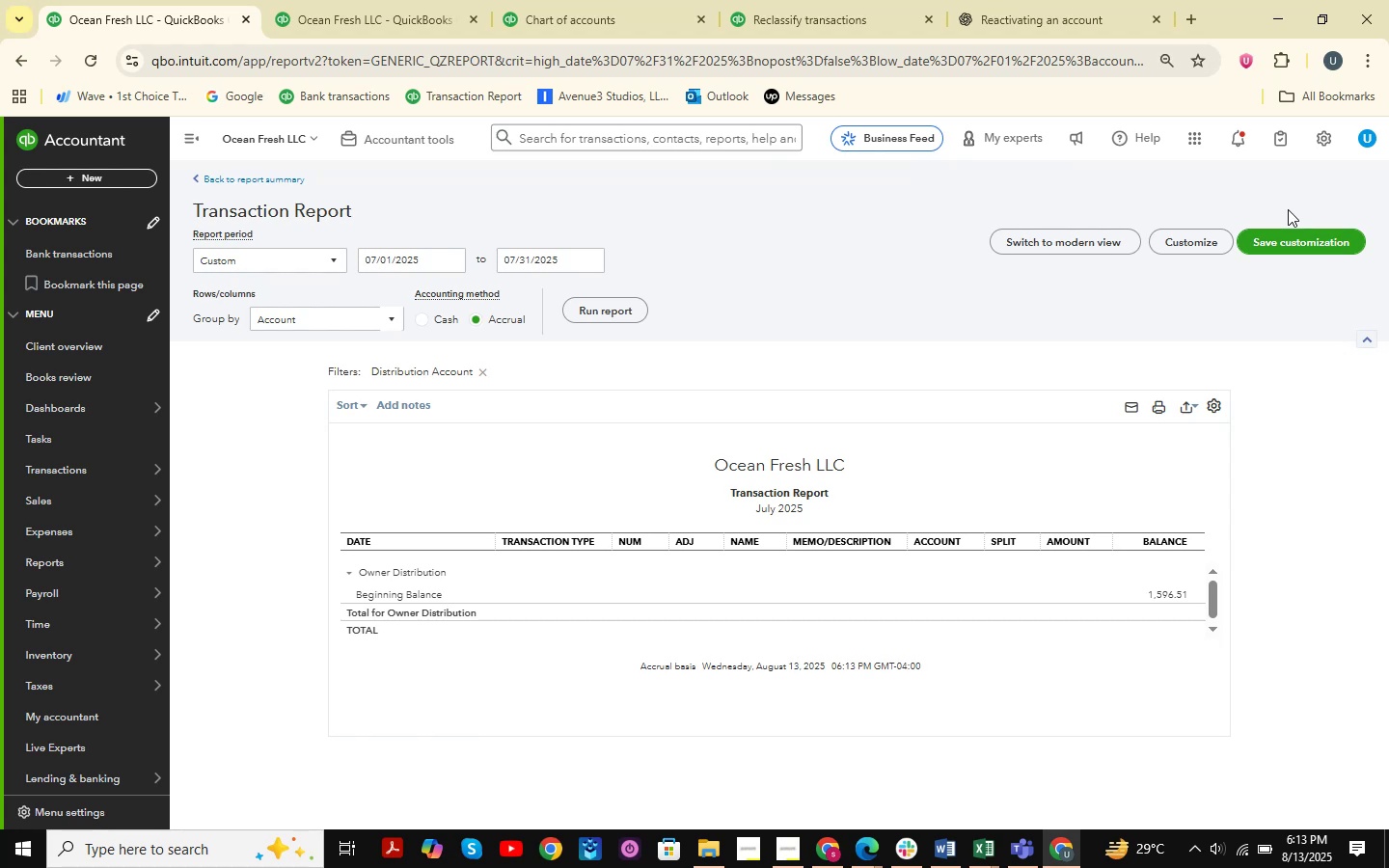 
scroll: coordinate [1291, 207], scroll_direction: up, amount: 2.0
 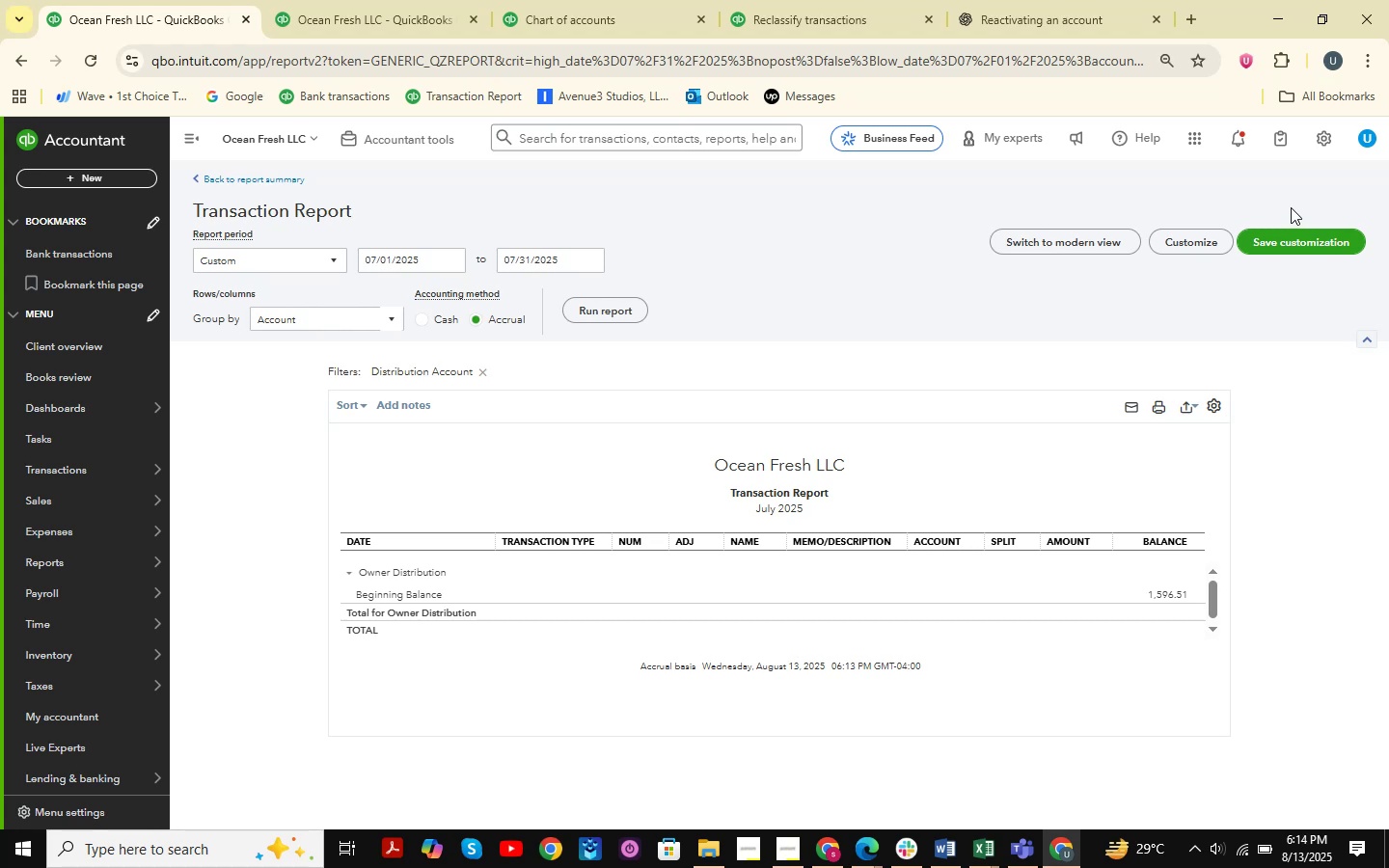 
scroll: coordinate [1291, 207], scroll_direction: down, amount: 3.0
 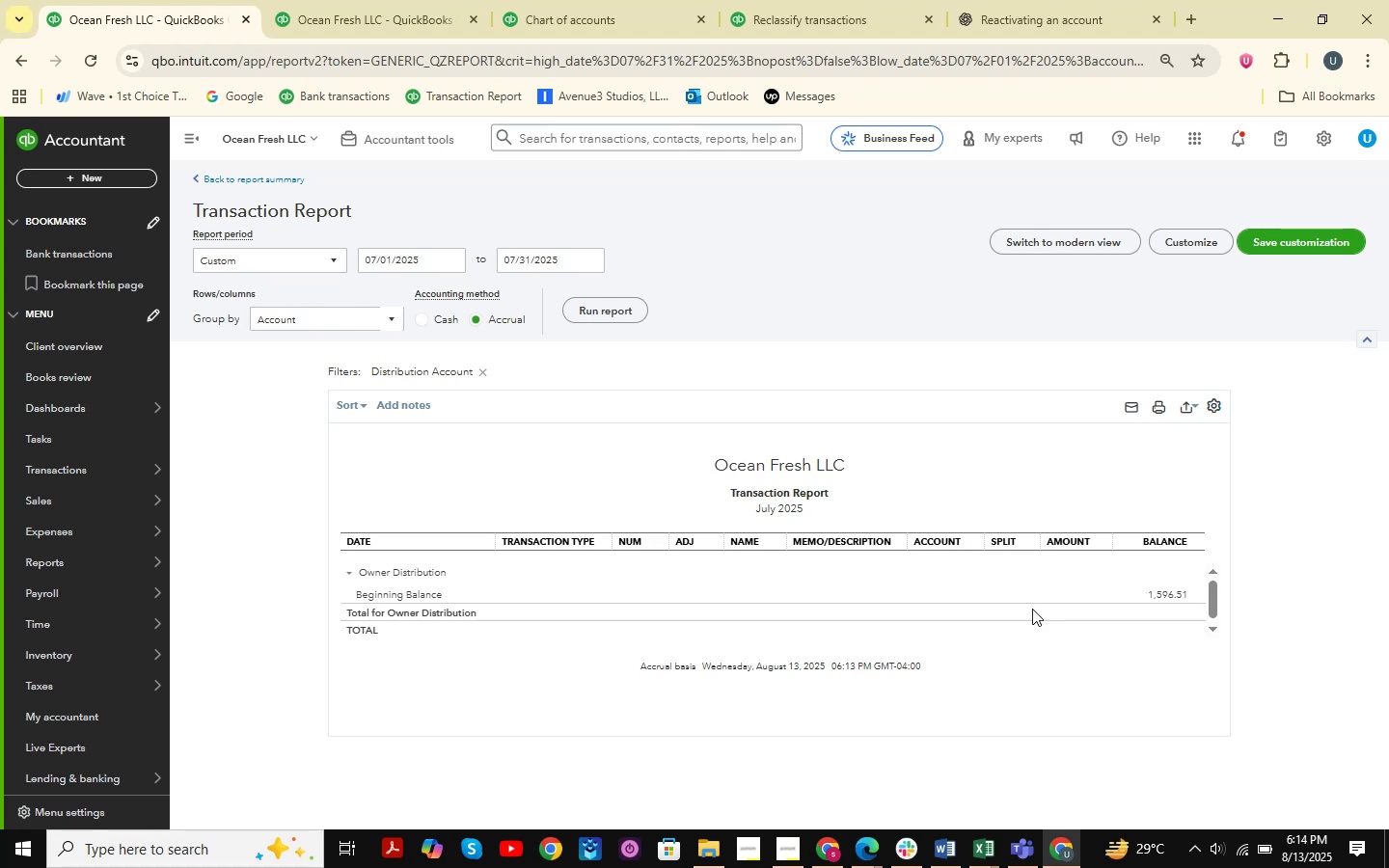 
left_click([317, 267])
 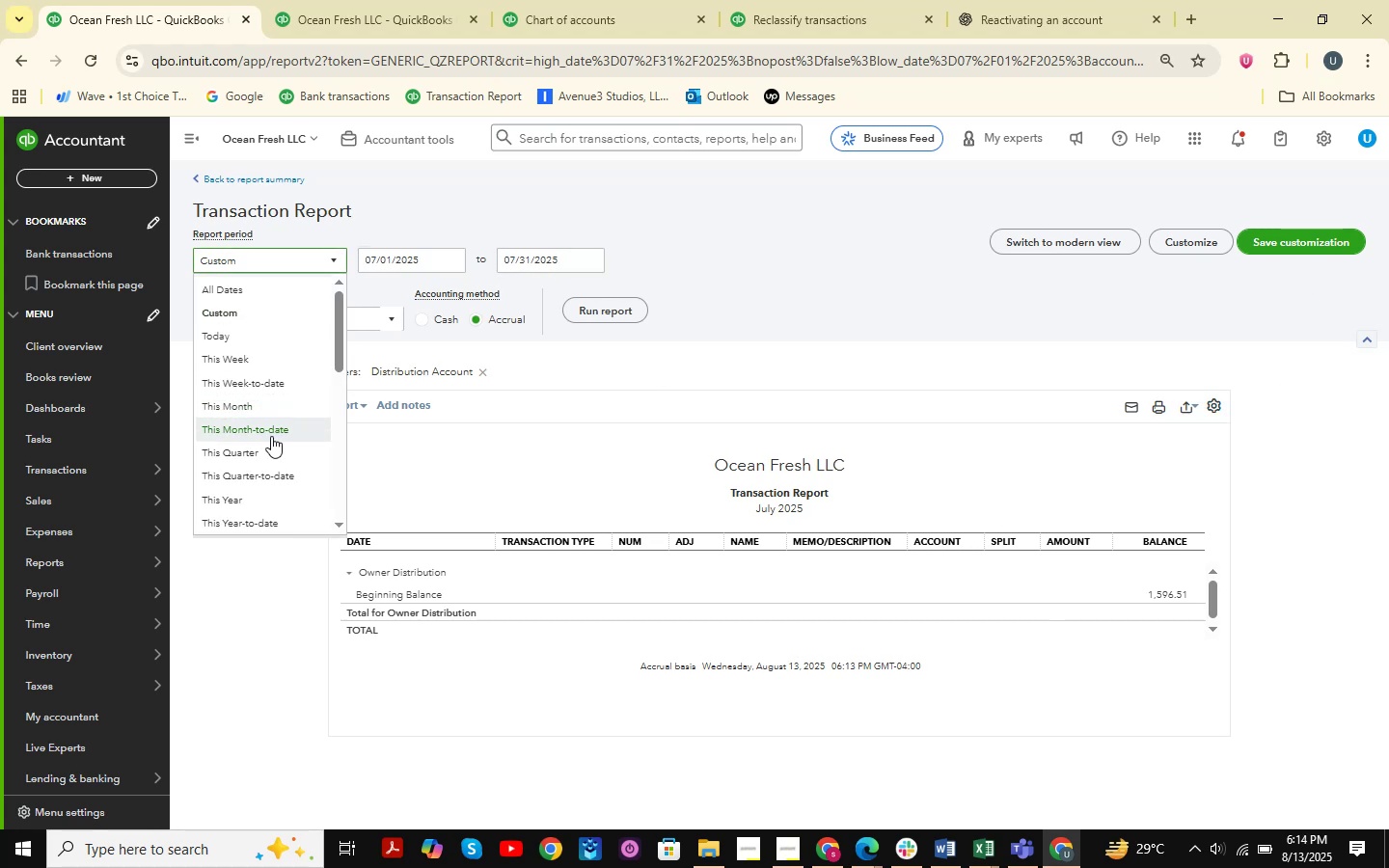 
scroll: coordinate [231, 475], scroll_direction: down, amount: 3.0
 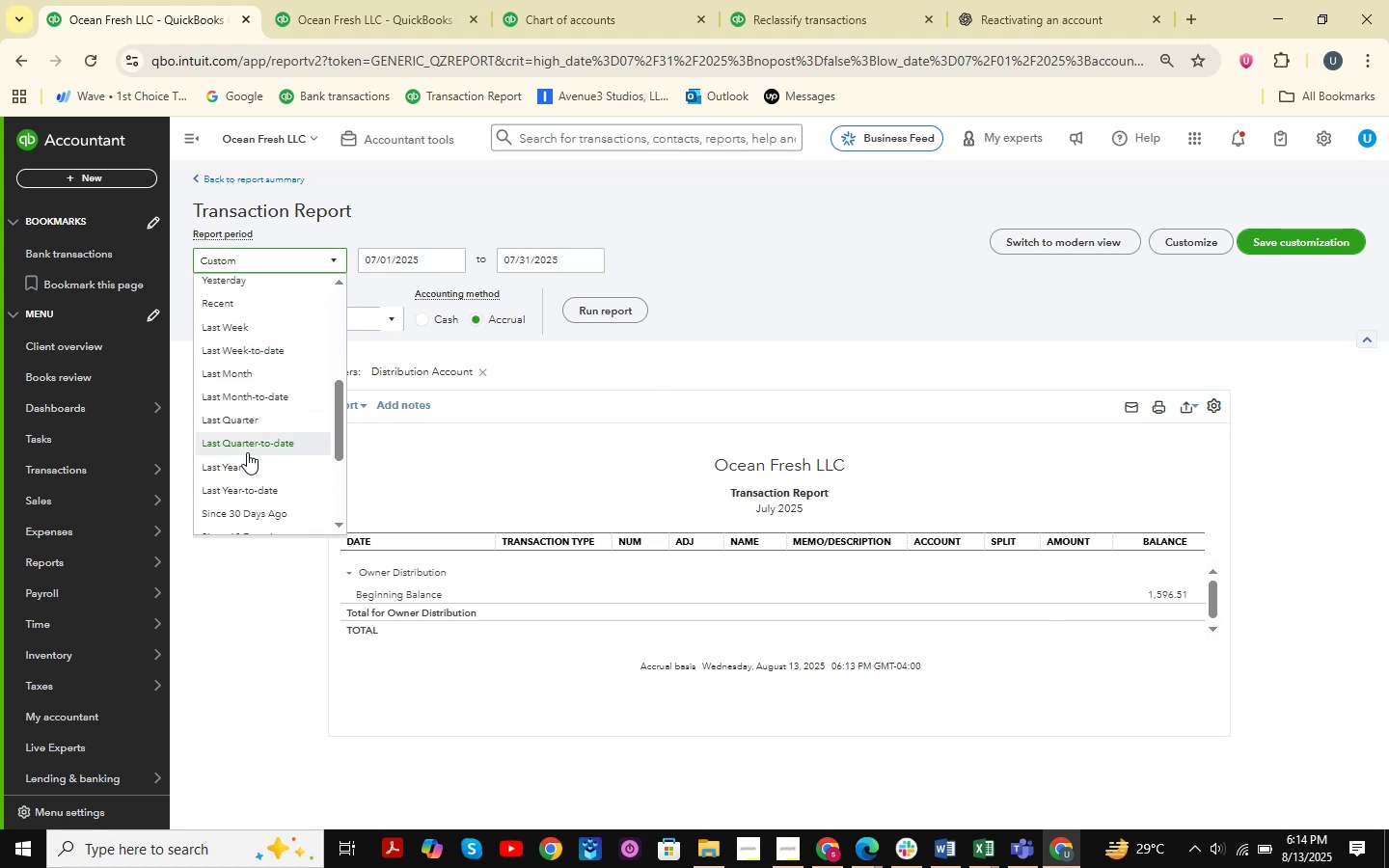 
left_click([246, 458])
 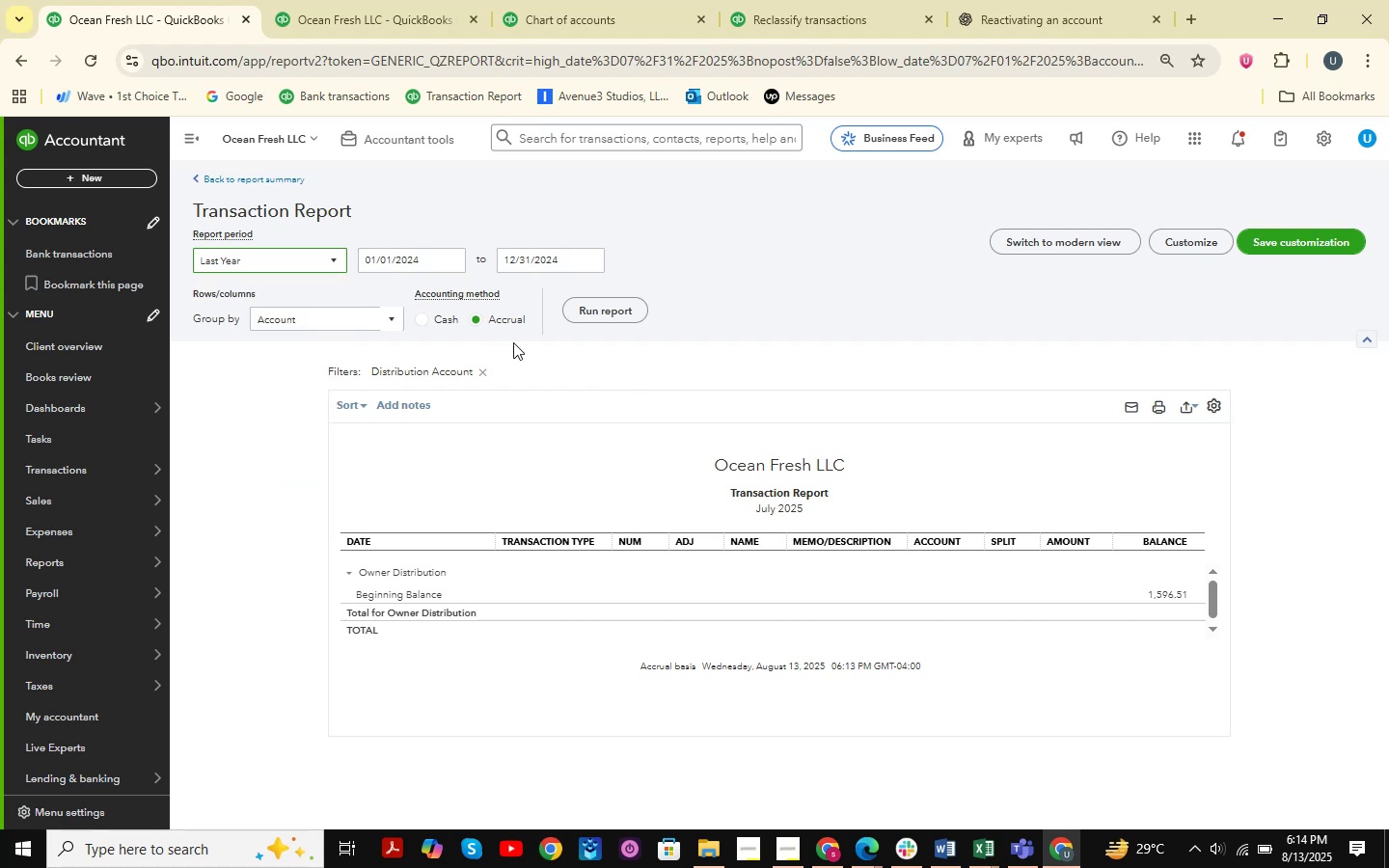 
left_click([589, 316])
 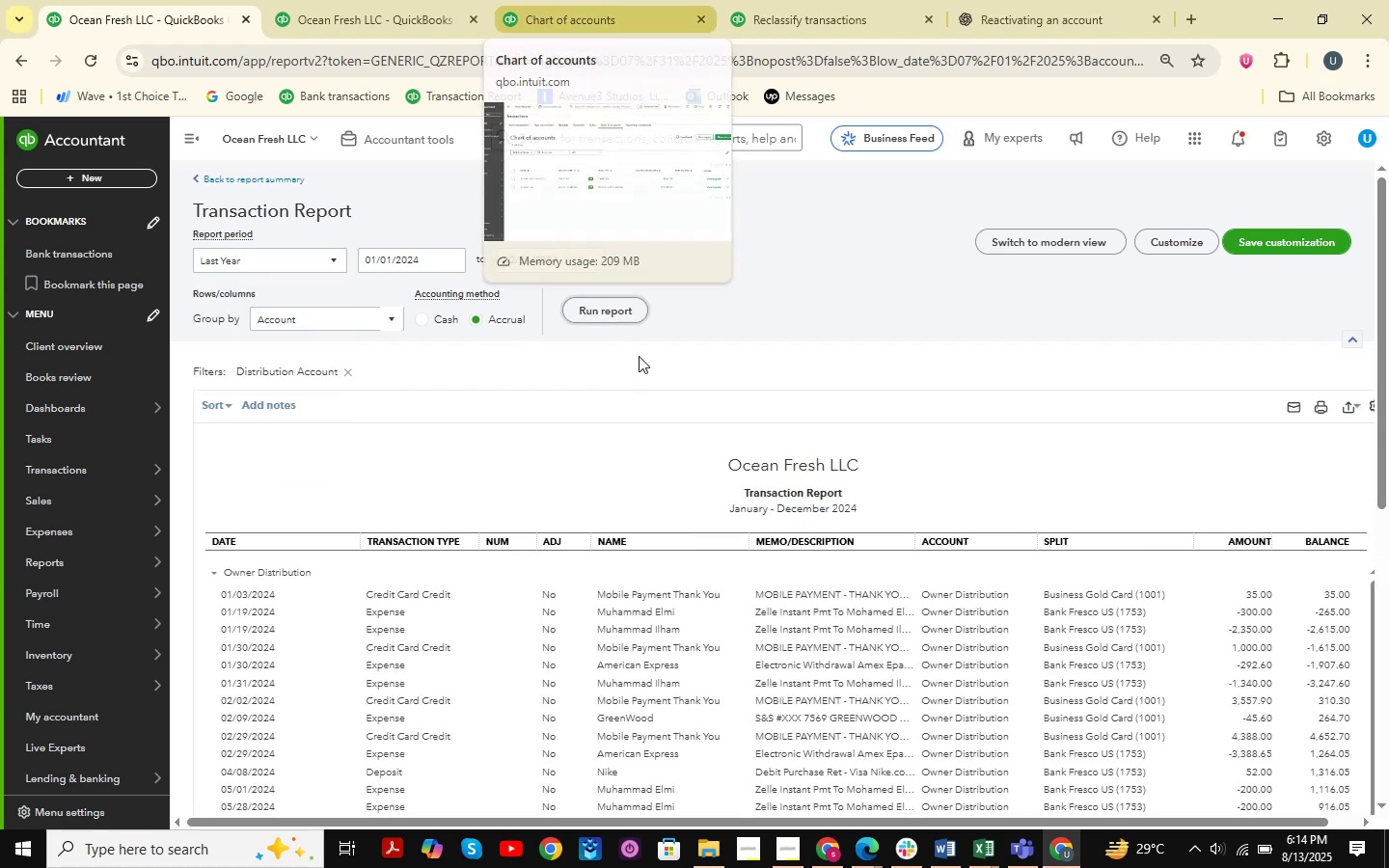 
scroll: coordinate [686, 601], scroll_direction: down, amount: 3.0
 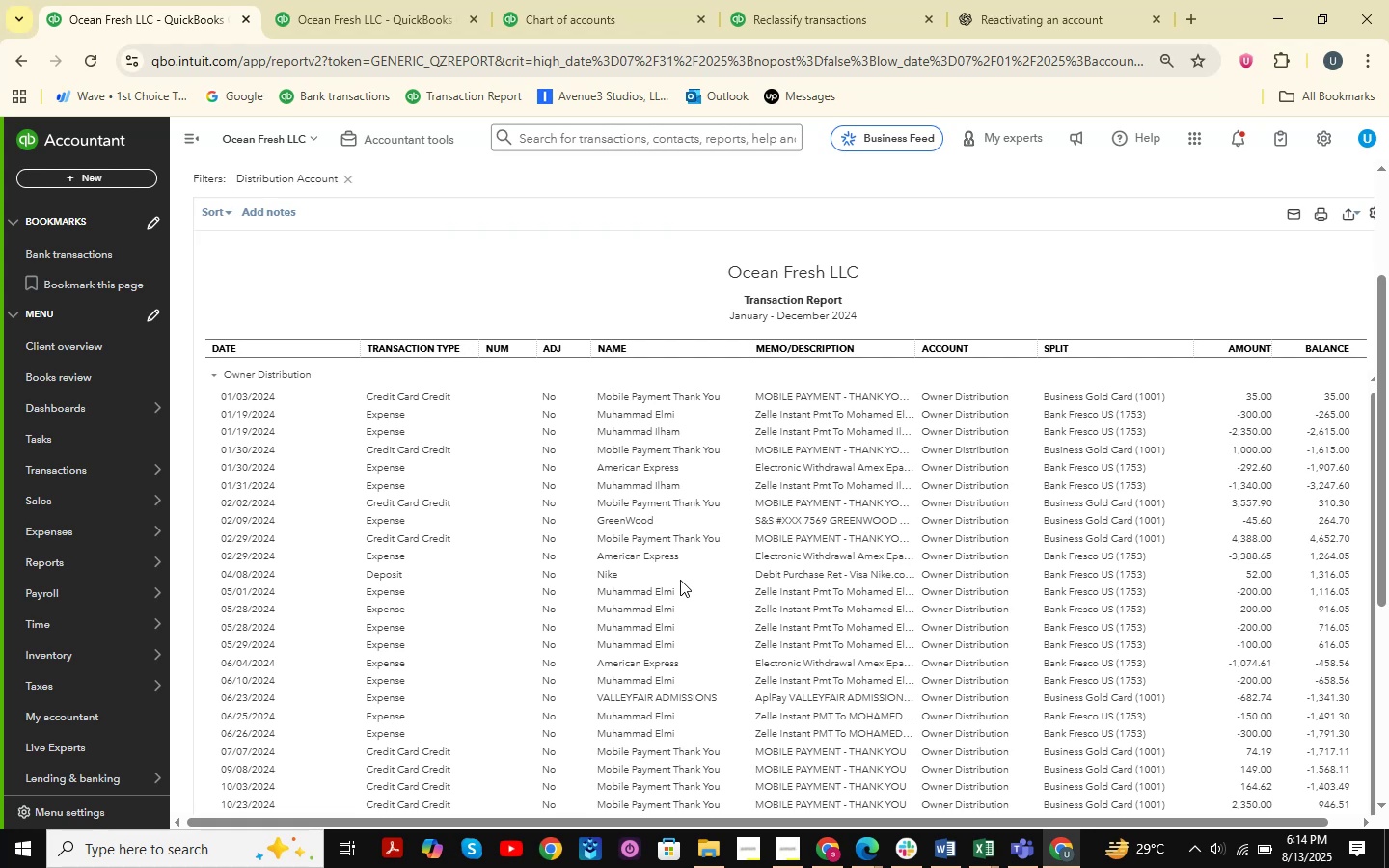 
wait(12.06)
 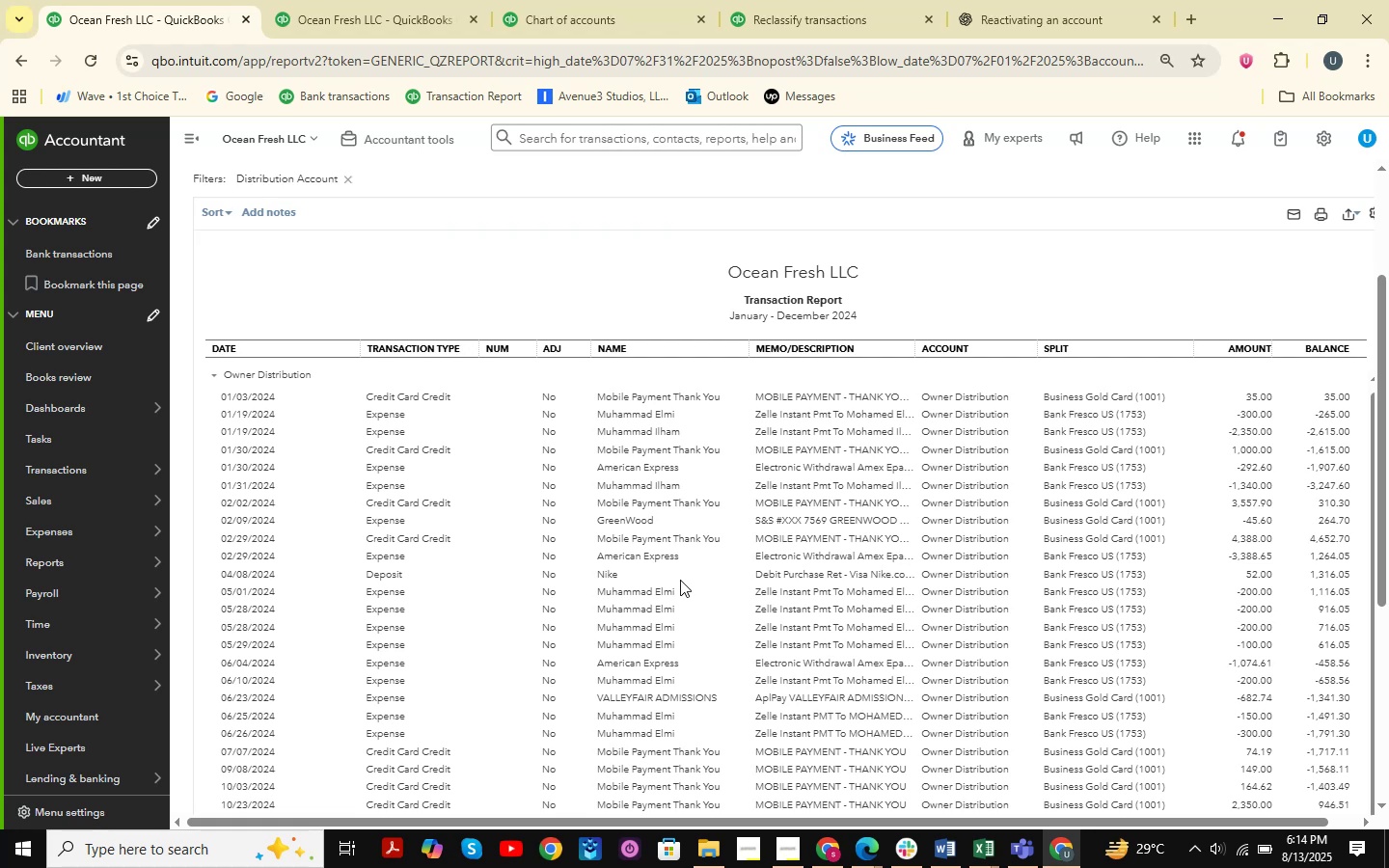 
scroll: coordinate [680, 580], scroll_direction: down, amount: 2.0
 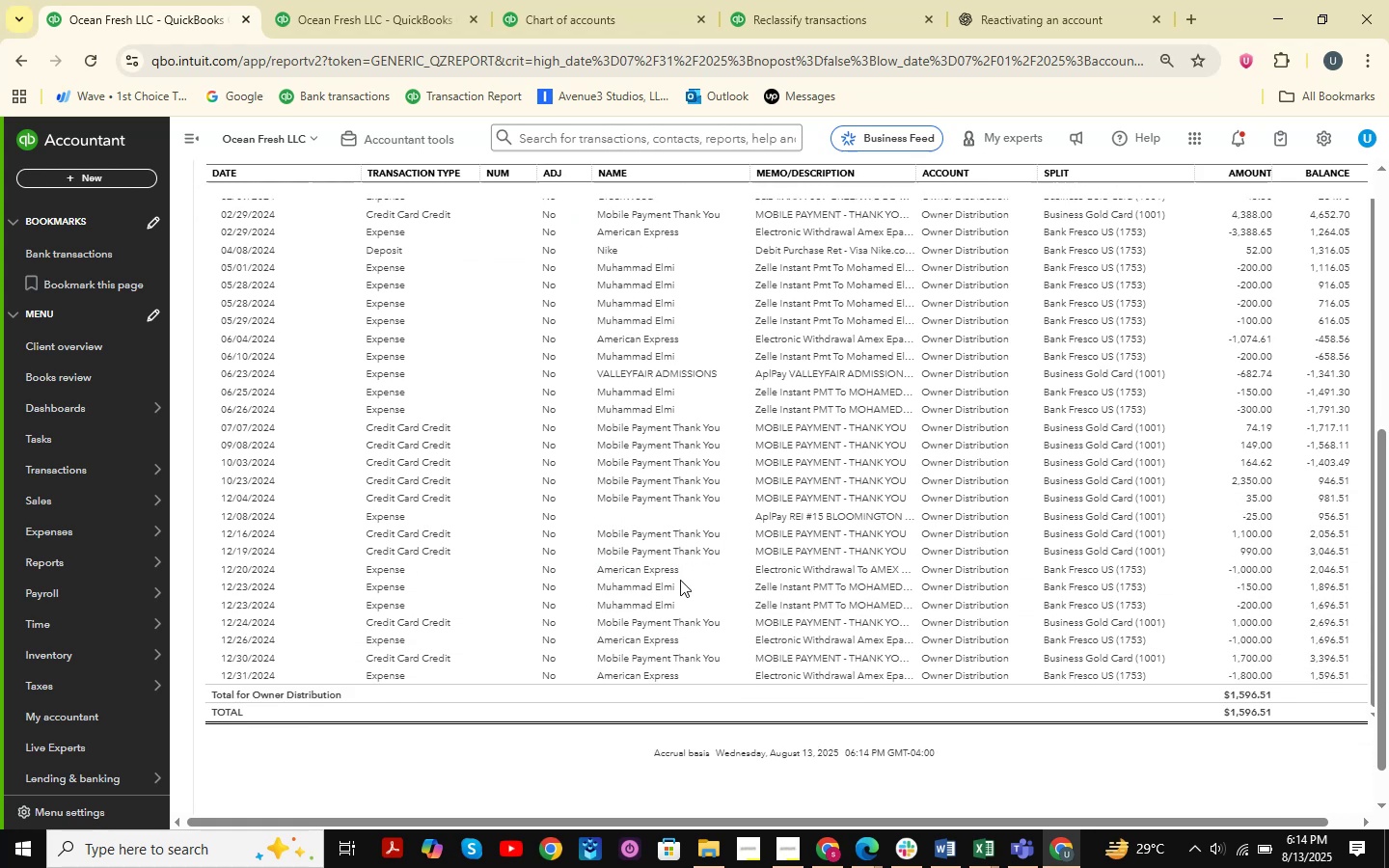 
scroll: coordinate [675, 565], scroll_direction: up, amount: 5.0
 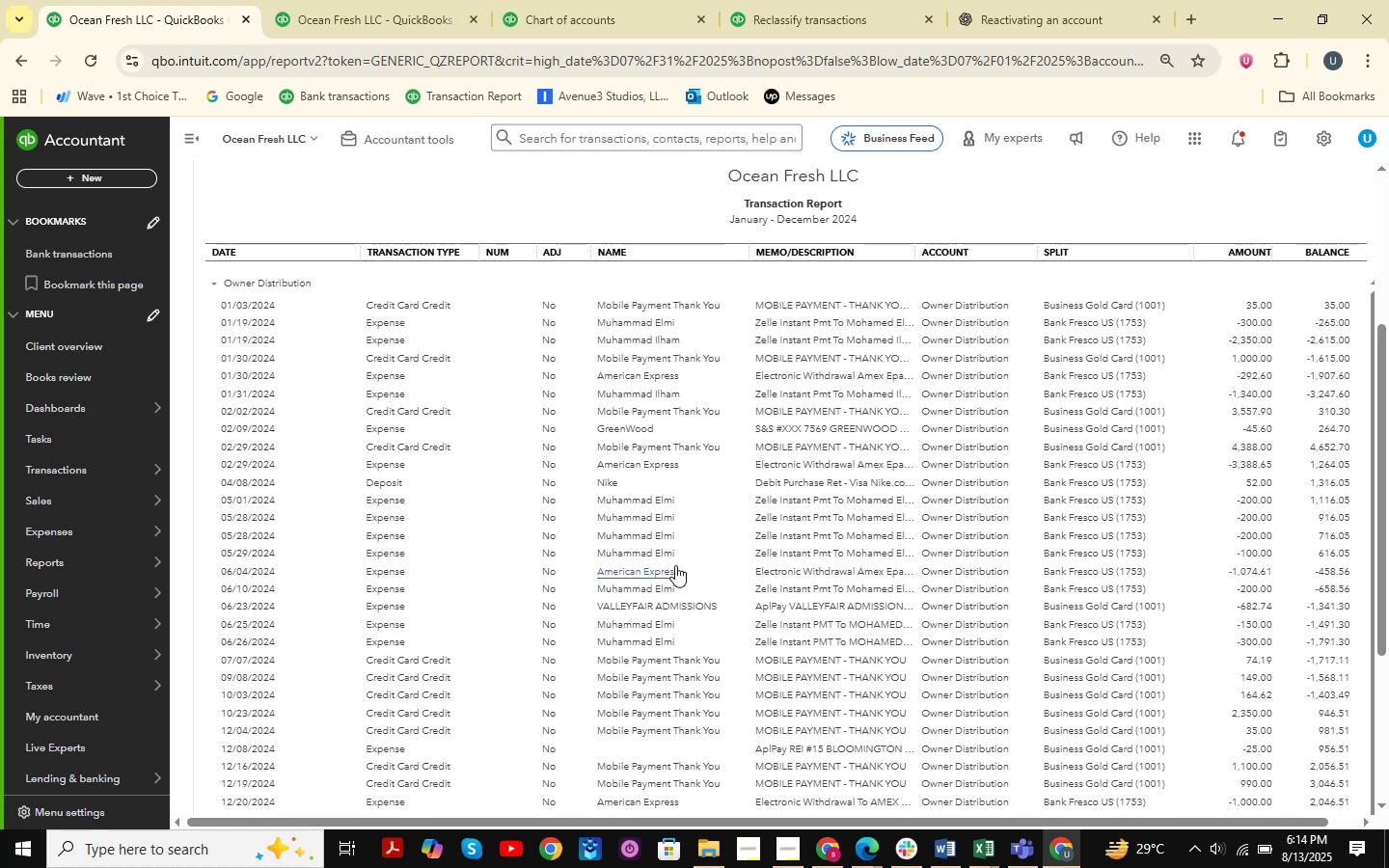 
scroll: coordinate [675, 565], scroll_direction: down, amount: 4.0
 